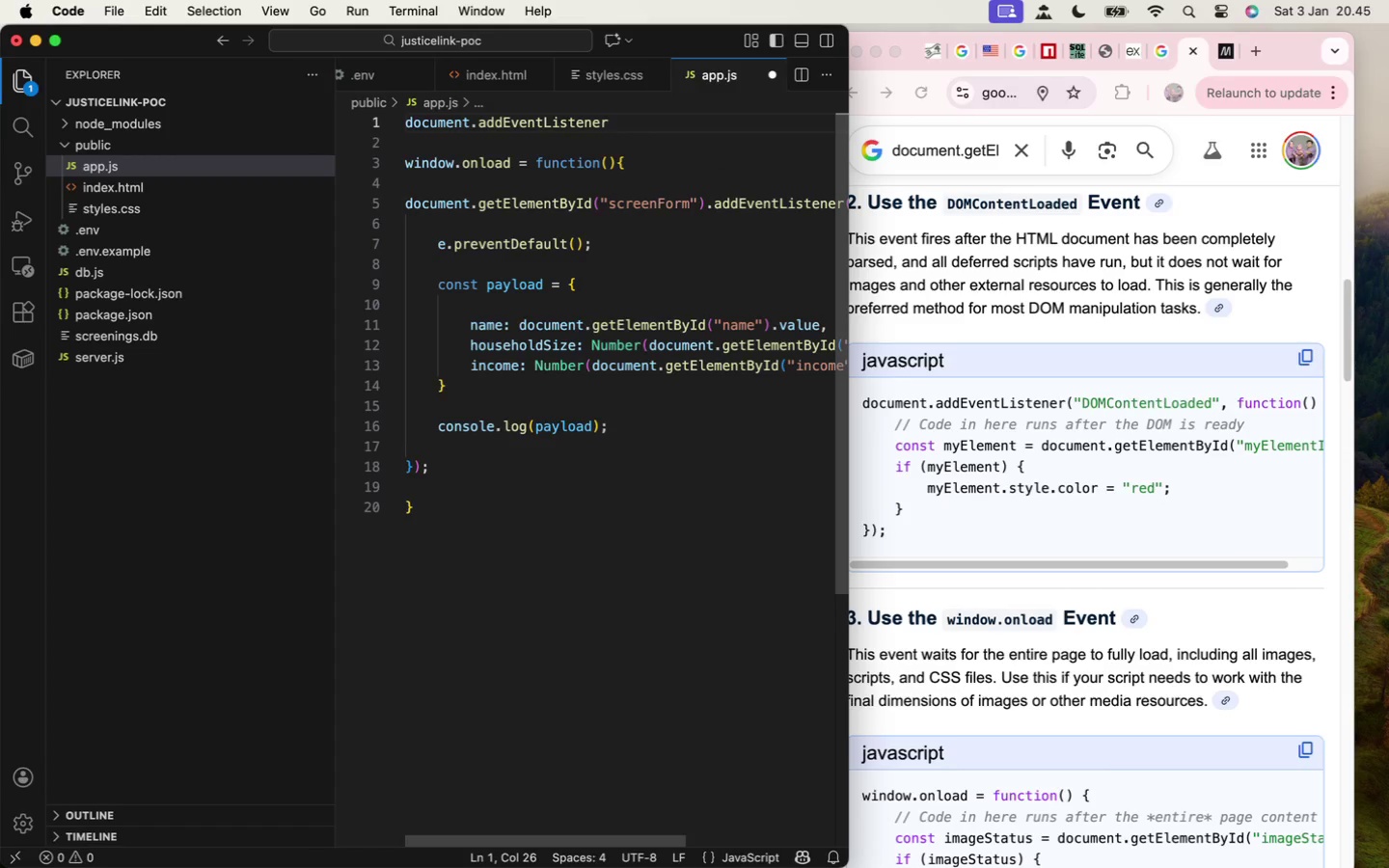 
type(("DOM)
 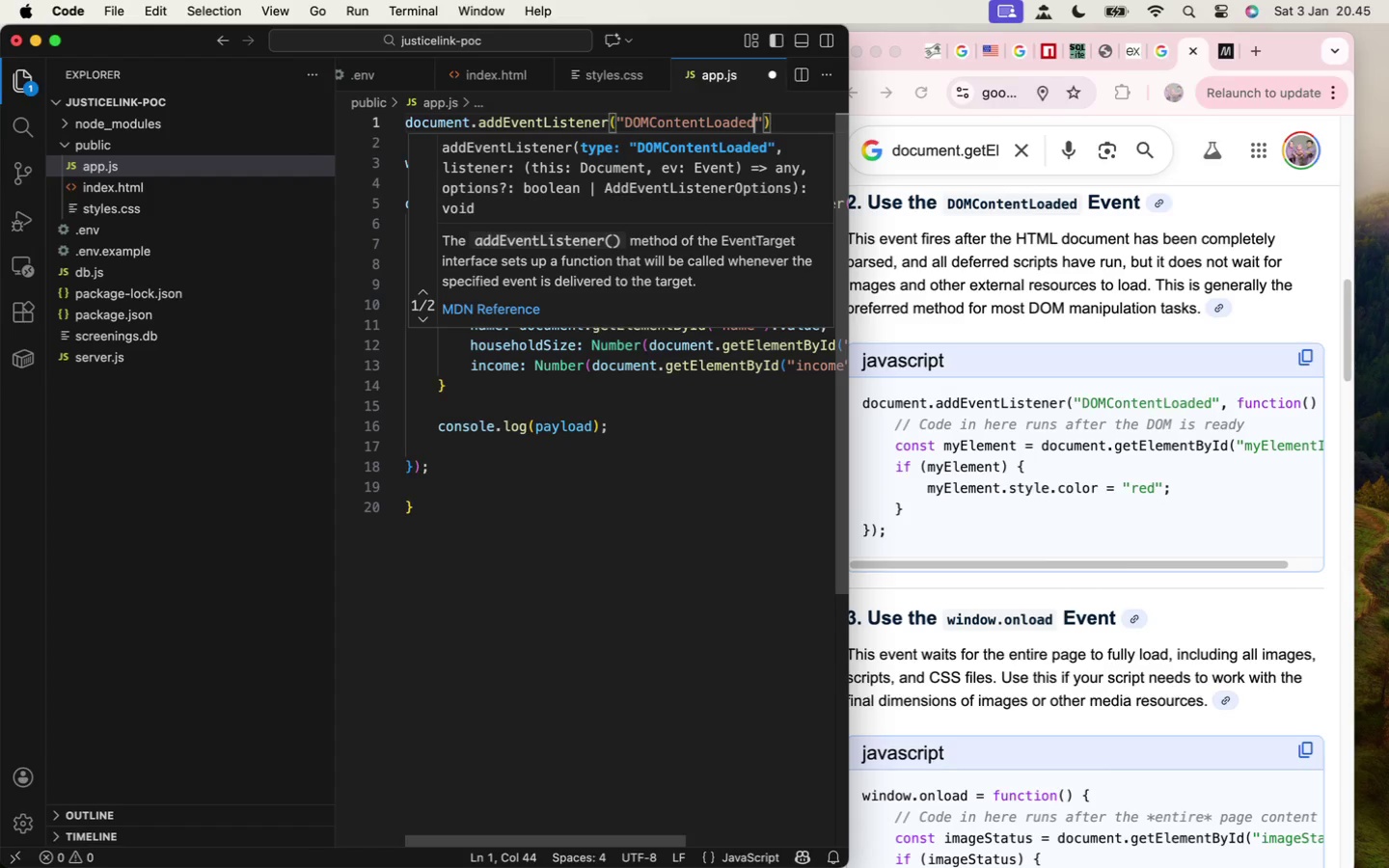 
 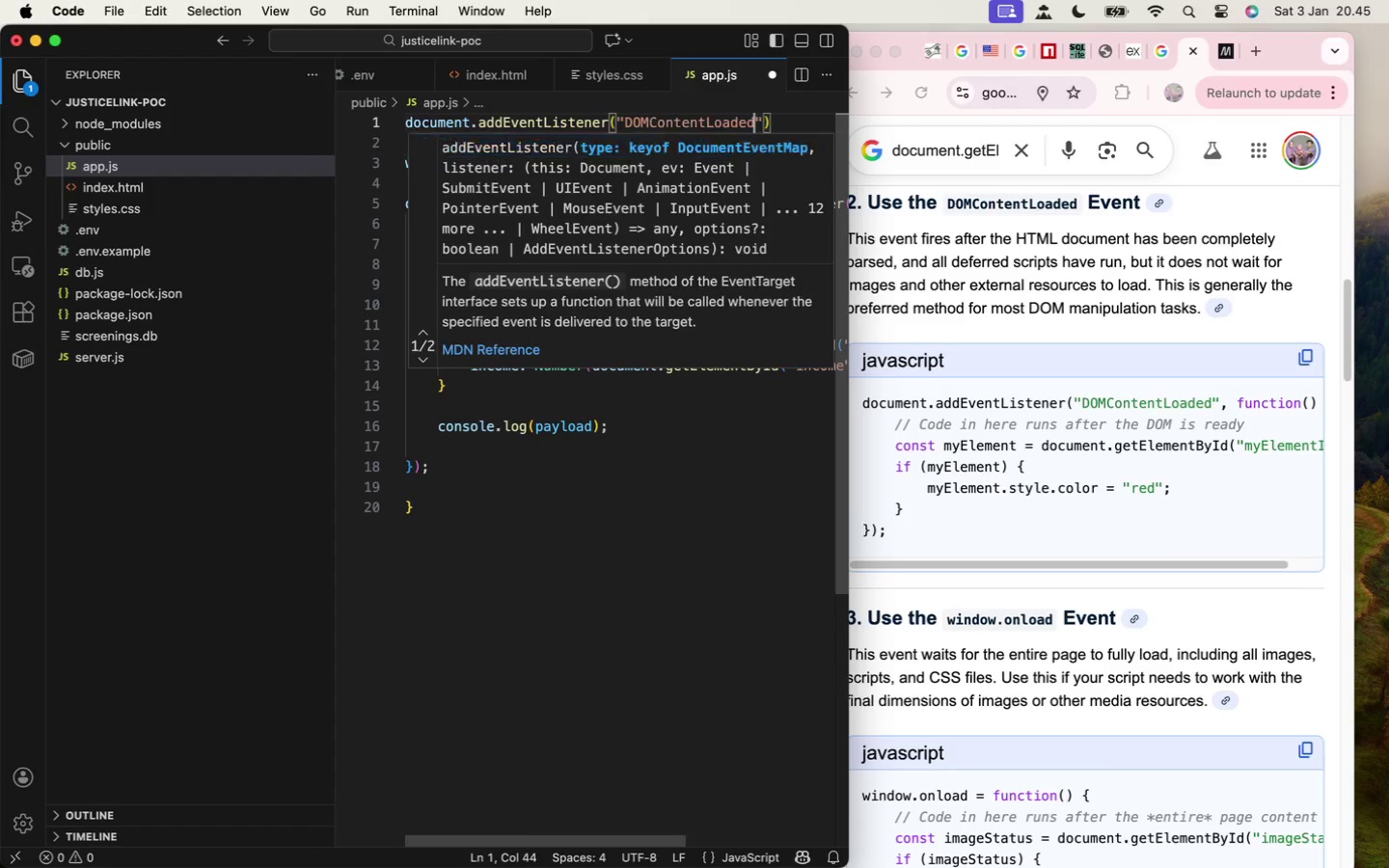 
key(Enter)
 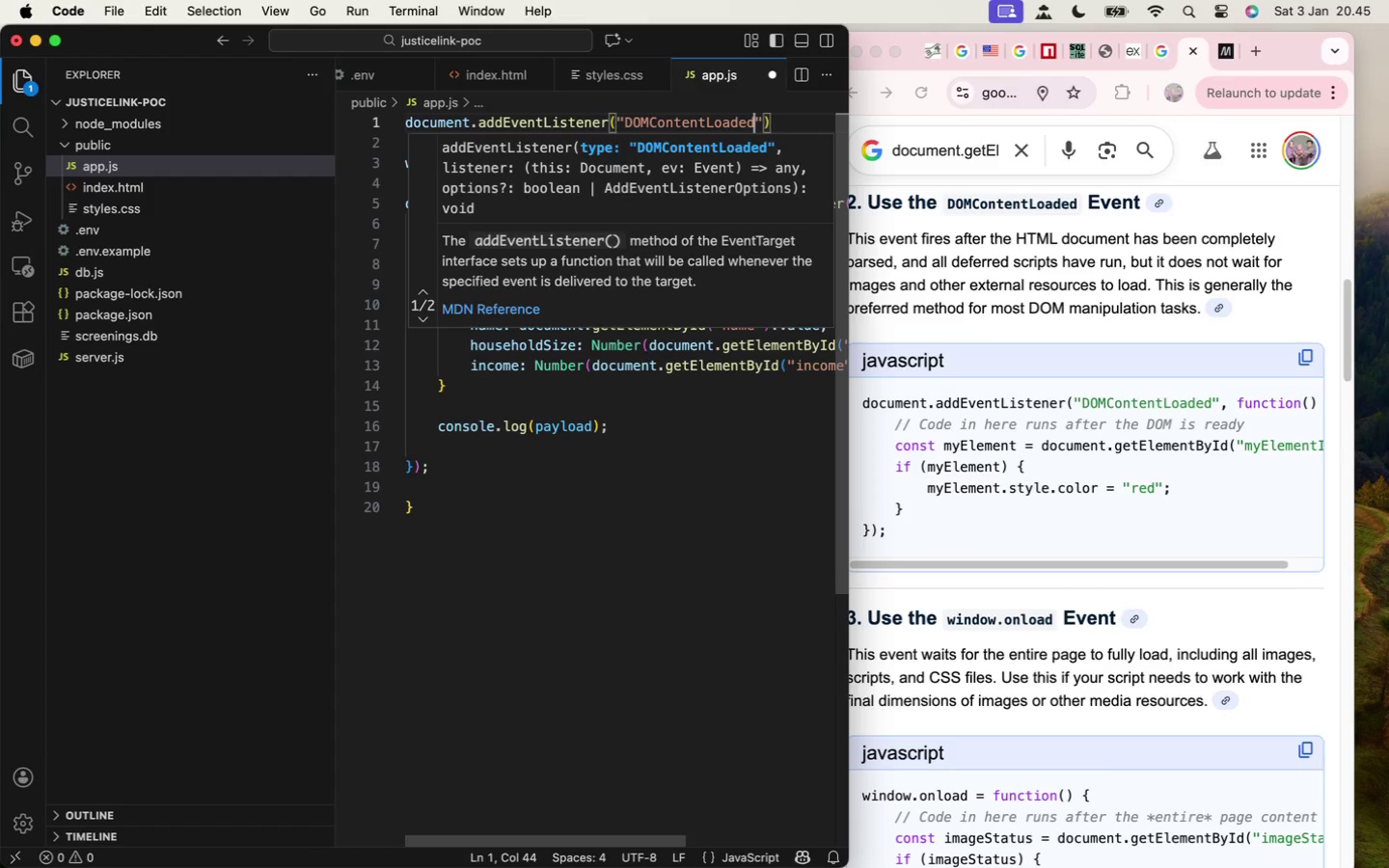 
key(ArrowRight)
 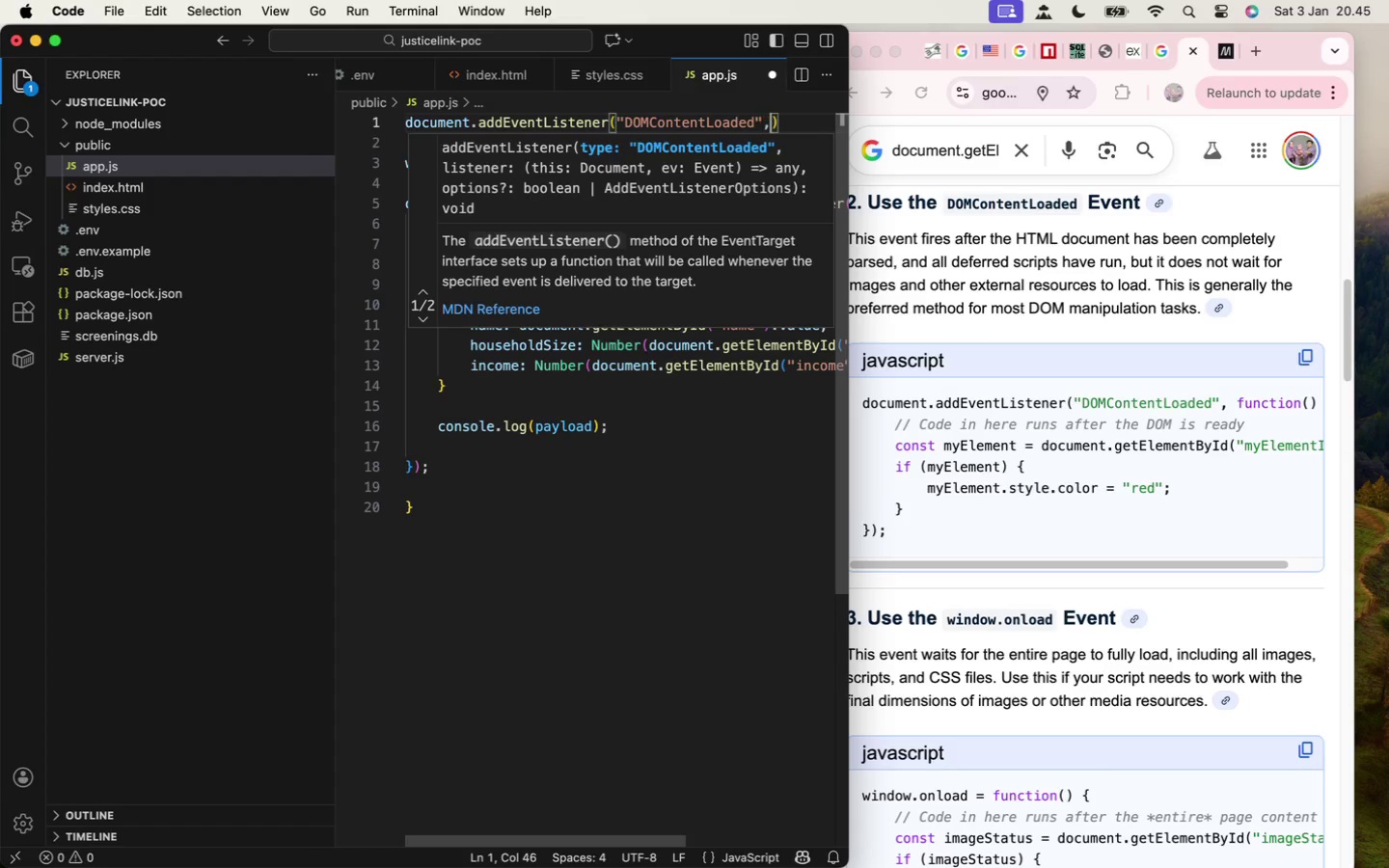 
type(, function ()
 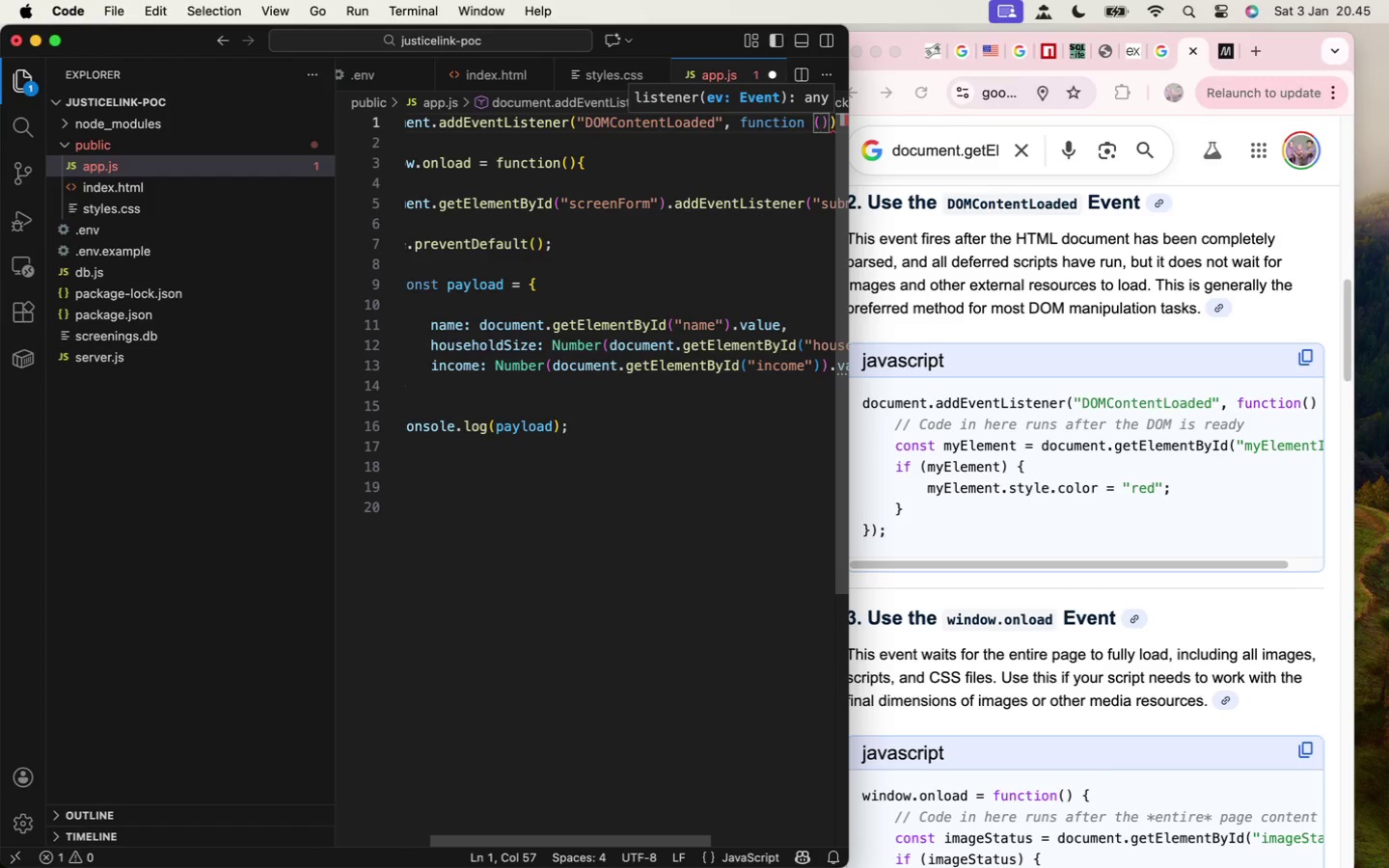 
key(ArrowUp)
 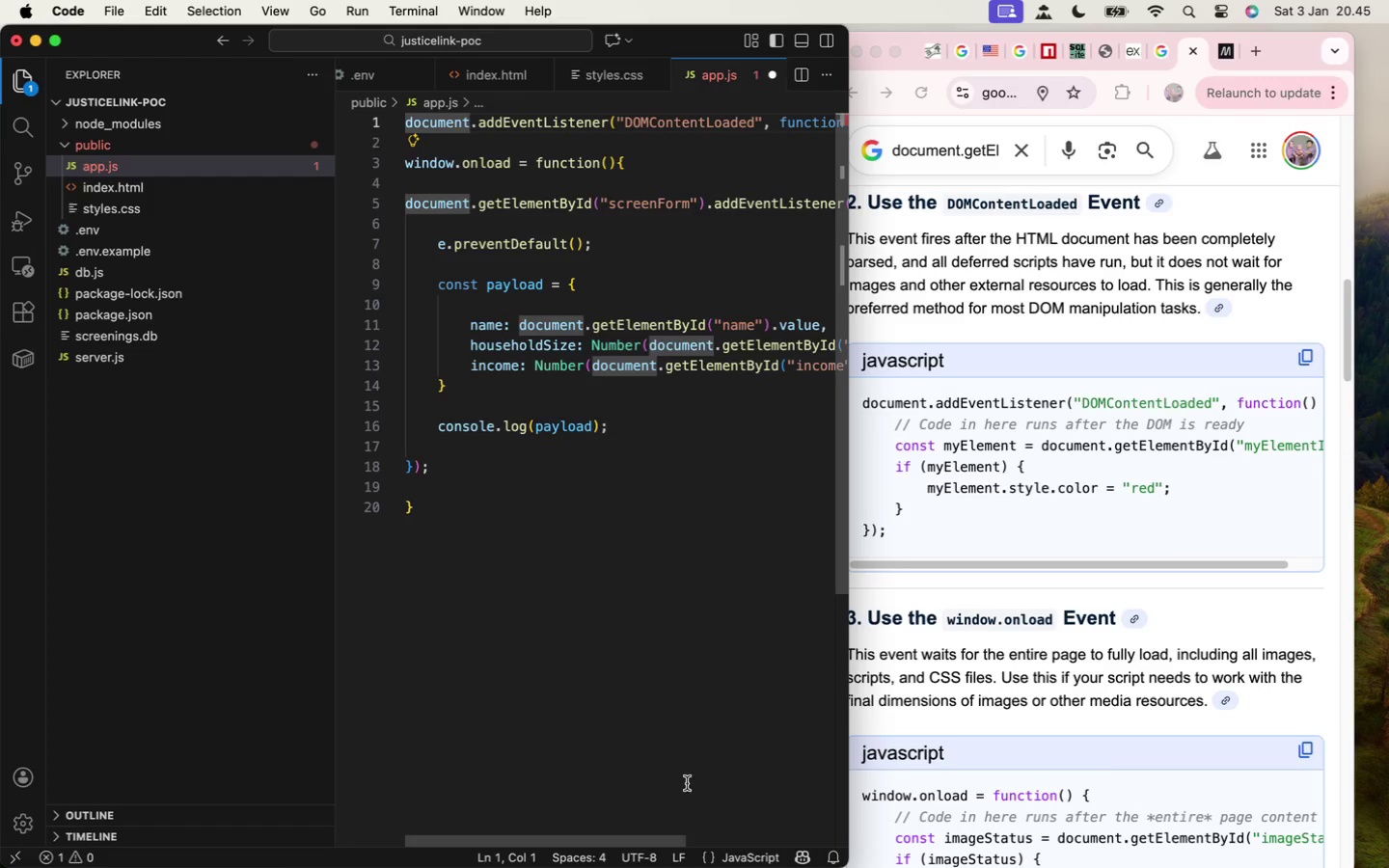 
left_click_drag(start_coordinate=[664, 847], to_coordinate=[669, 842])
 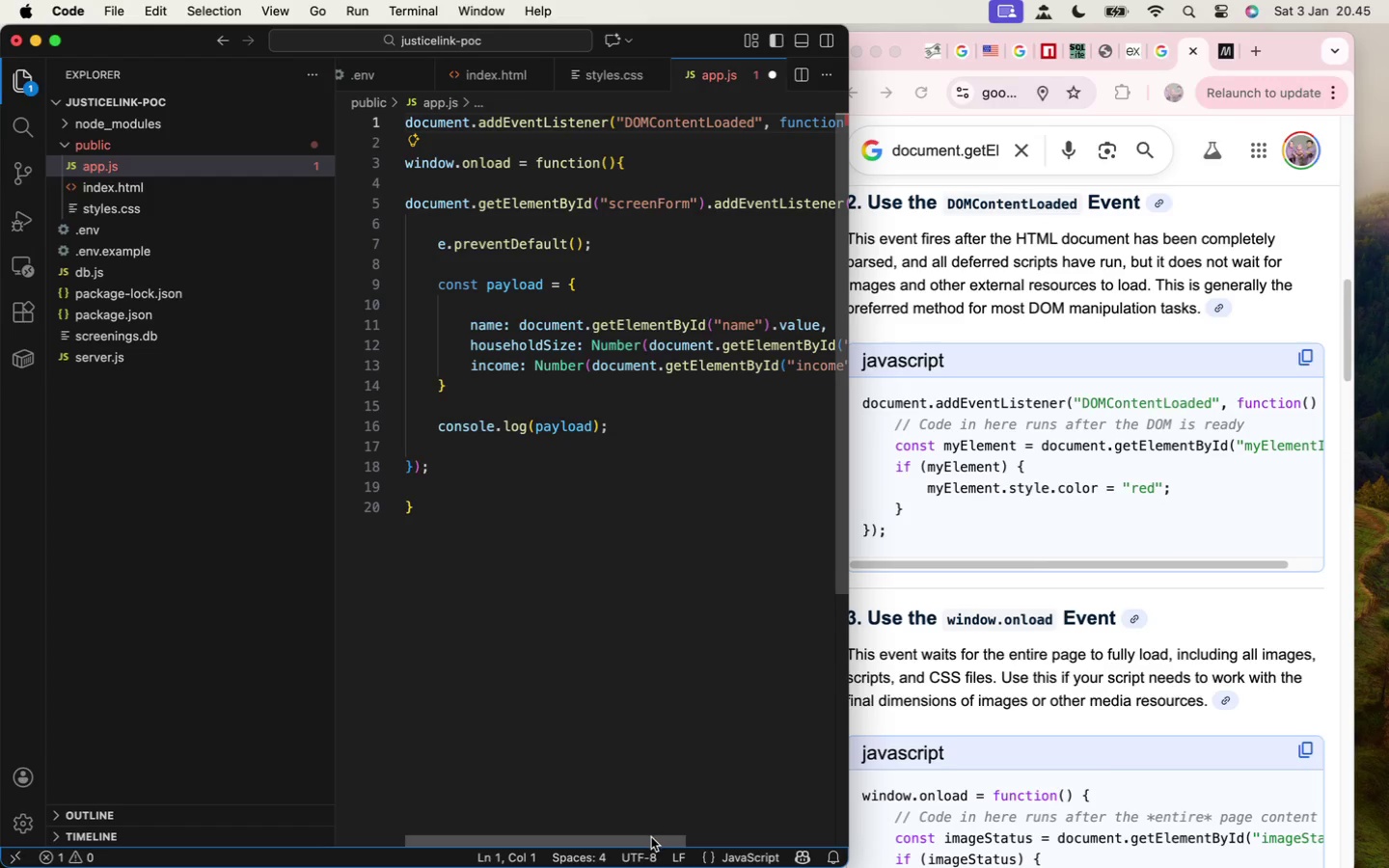 
left_click_drag(start_coordinate=[651, 837], to_coordinate=[808, 814])
 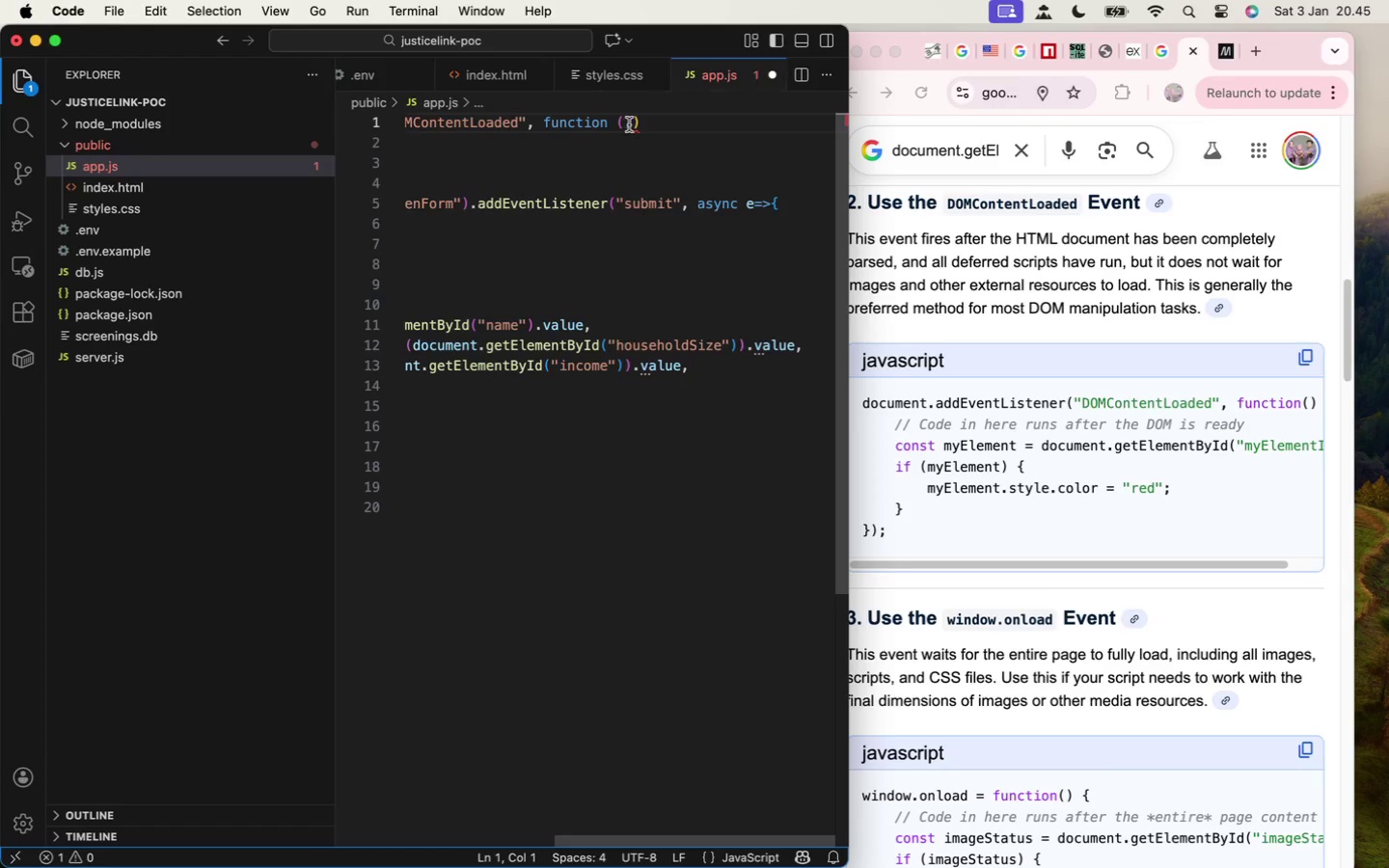 
double_click([629, 123])
 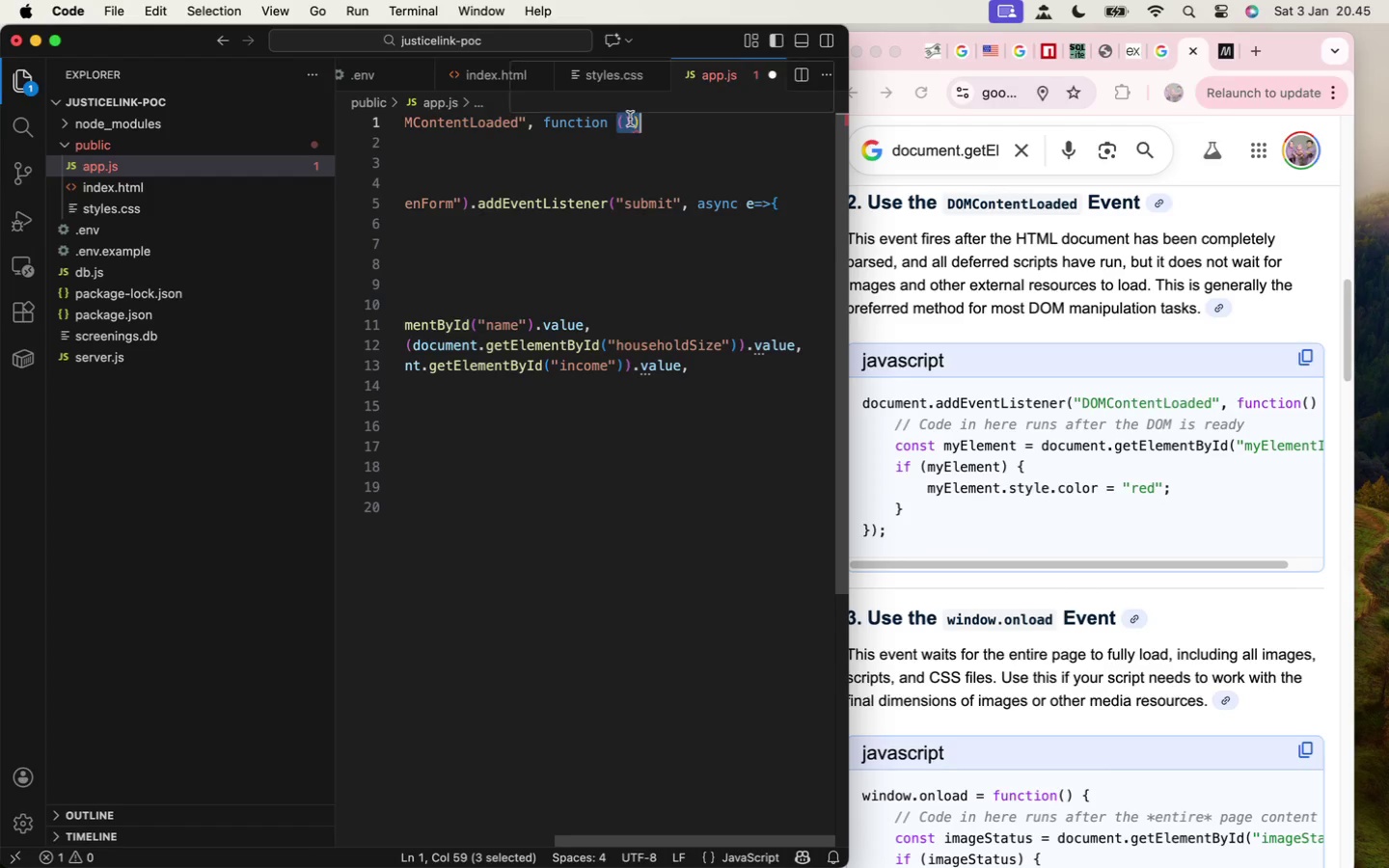 
key(ArrowRight)
 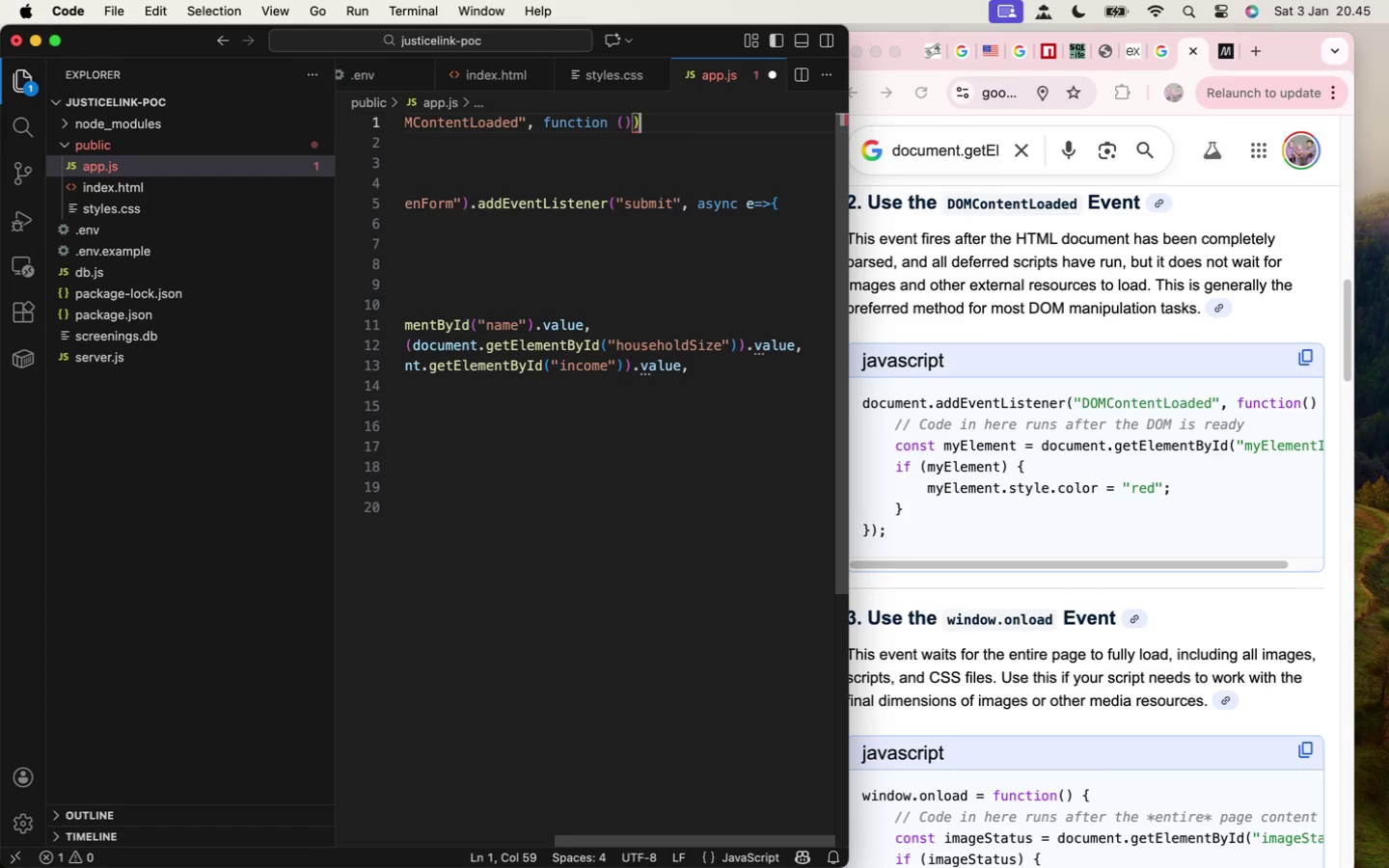 
key(Shift+BracketLeft)
 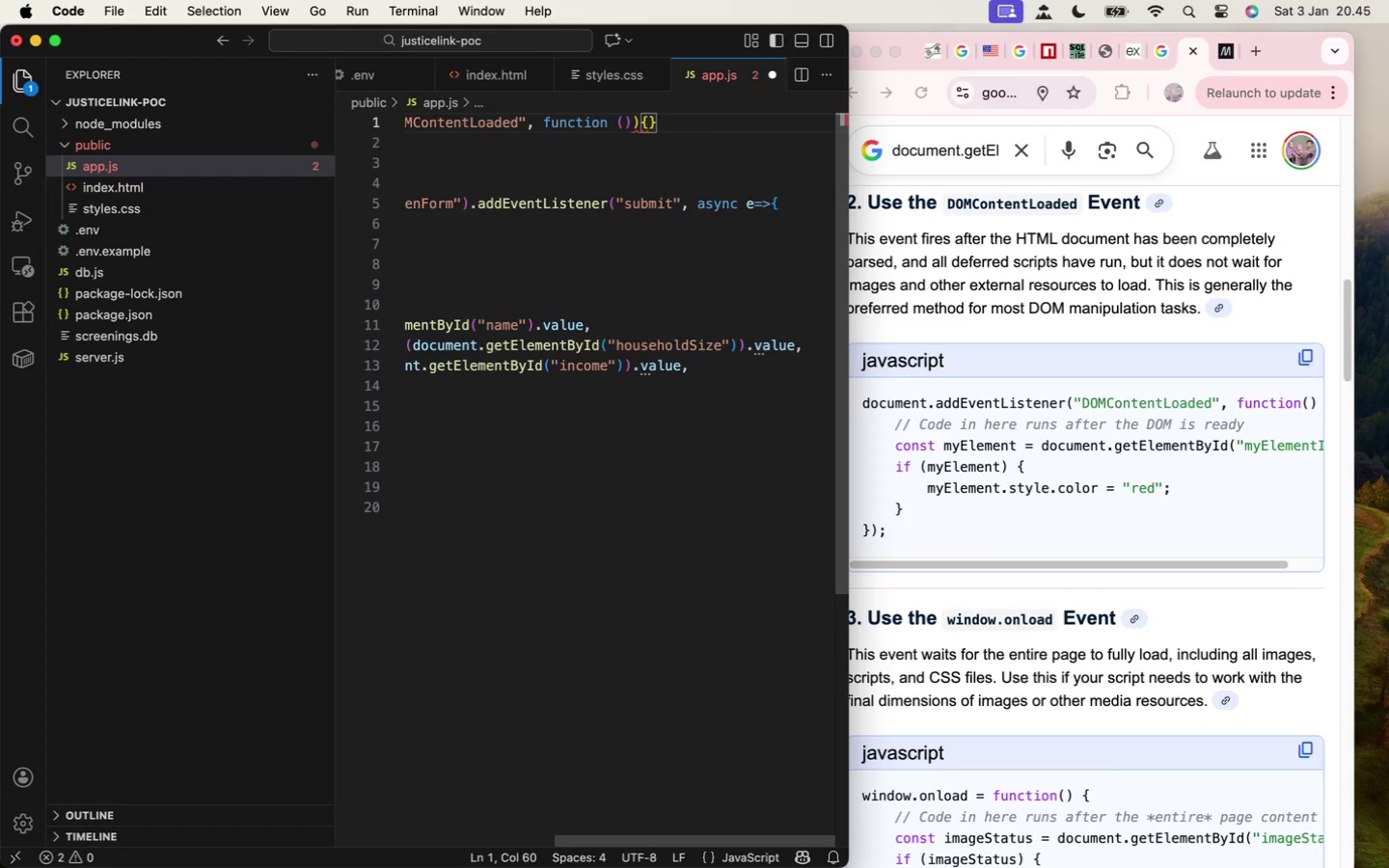 
key(Backspace)
 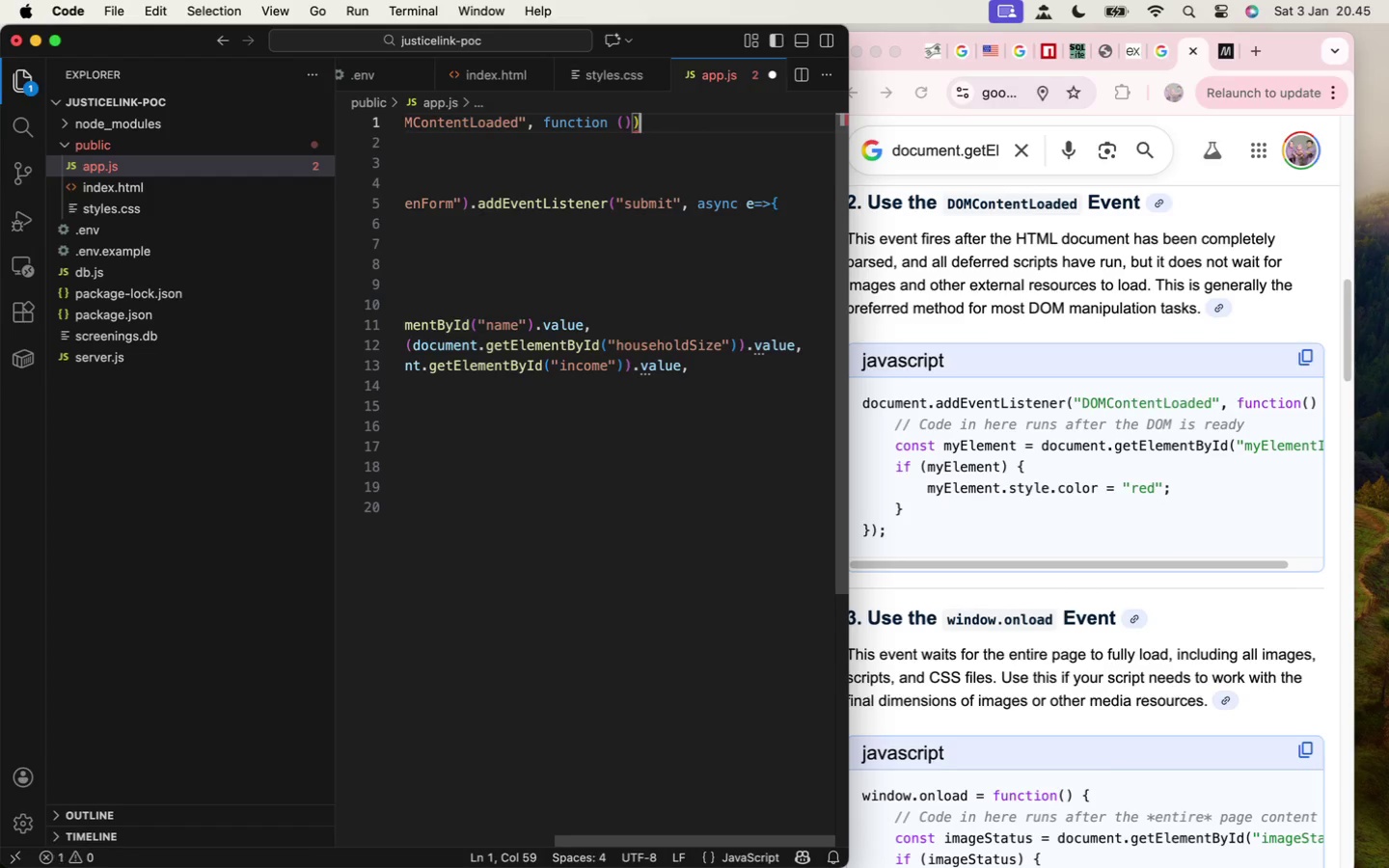 
key(ArrowLeft)
 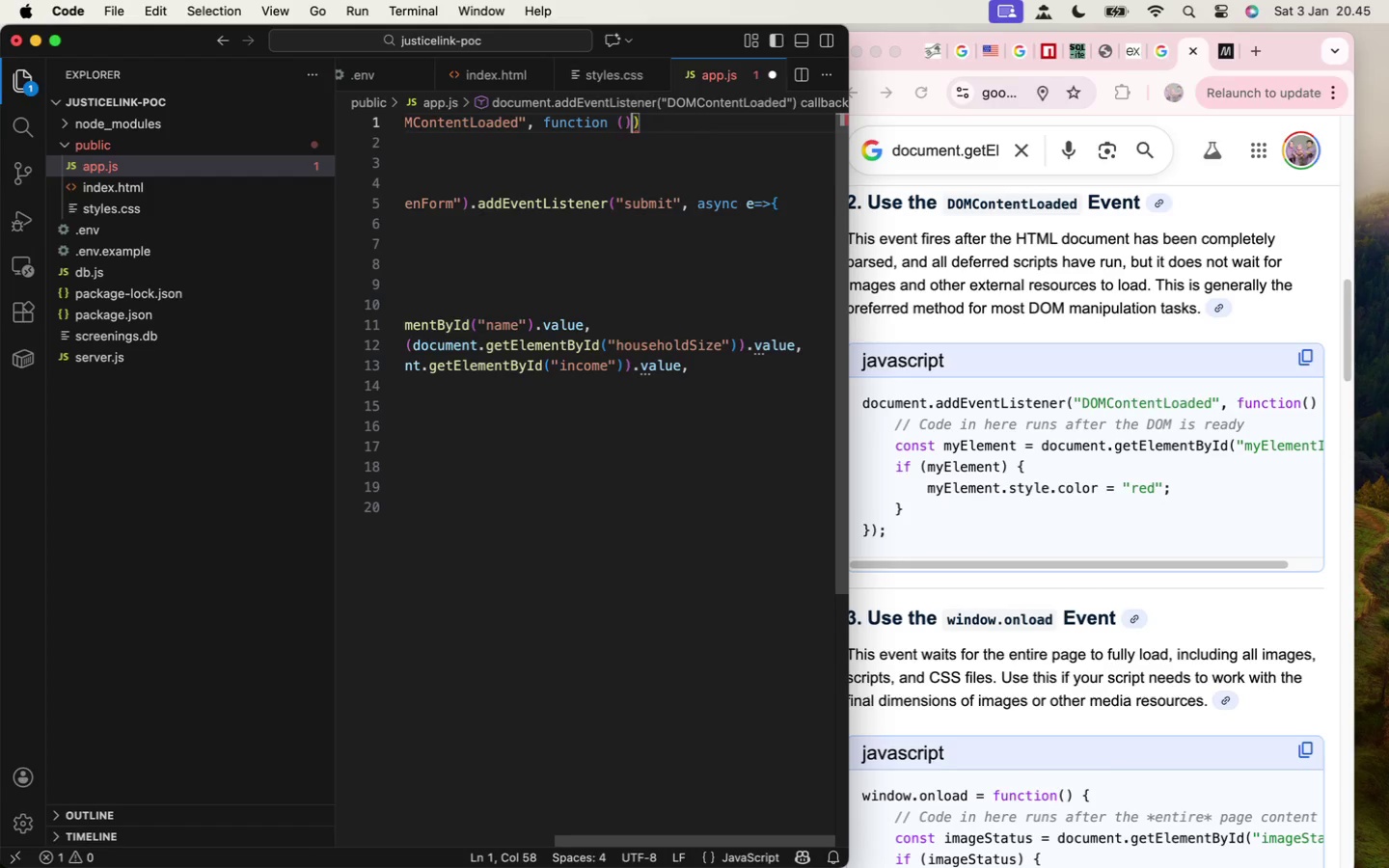 
key(Shift+BracketLeft)
 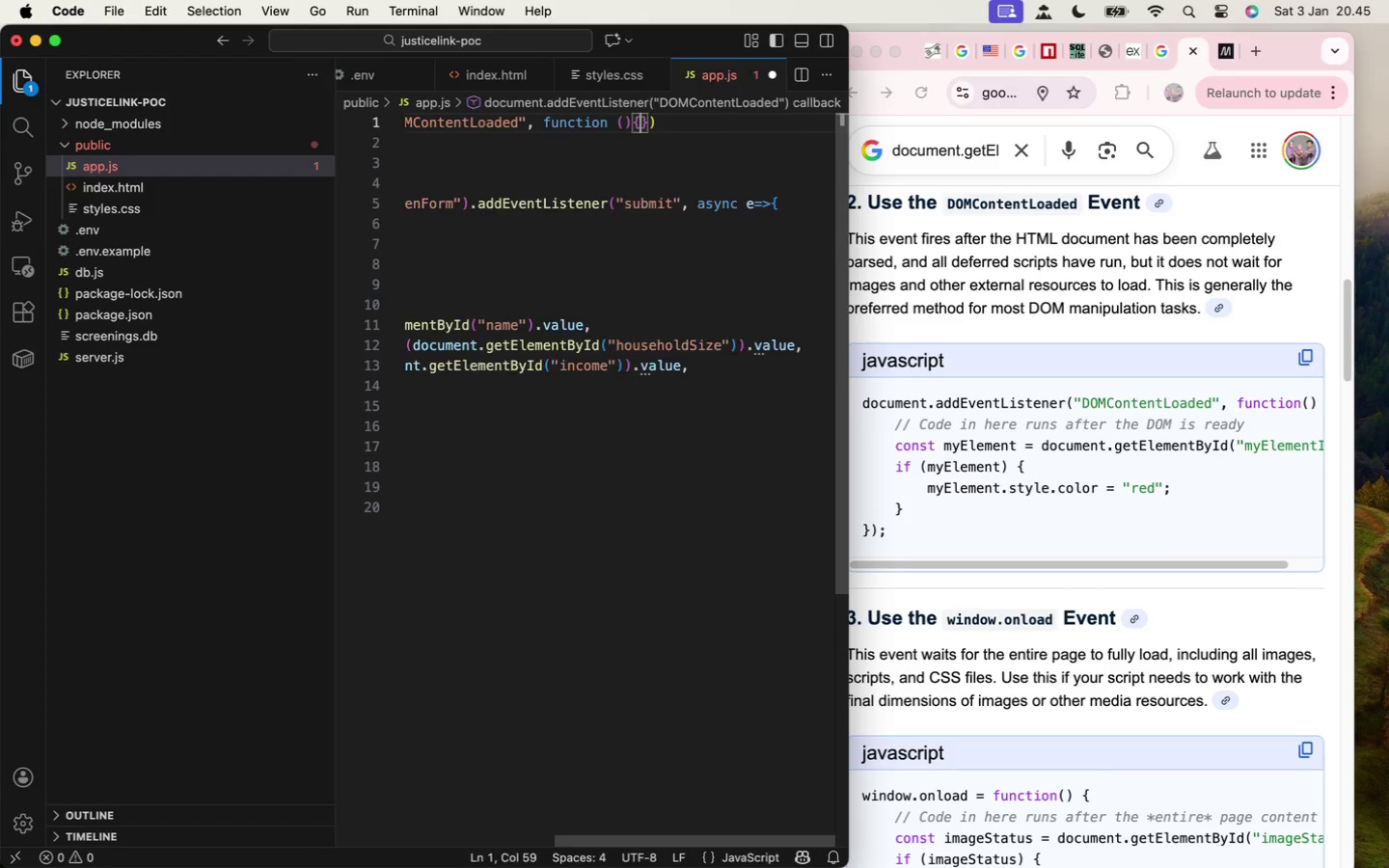 
key(Enter)
 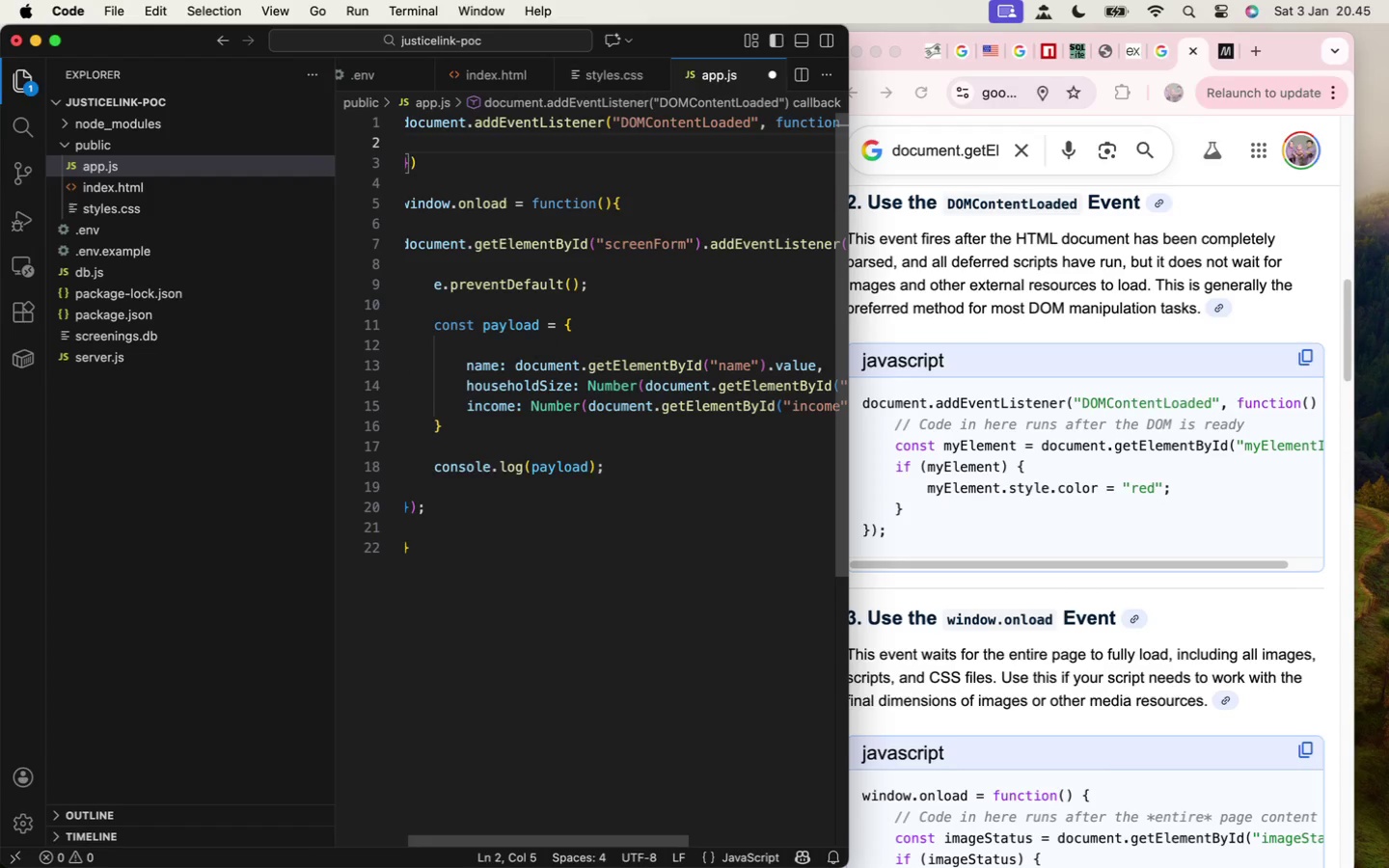 
key(Enter)
 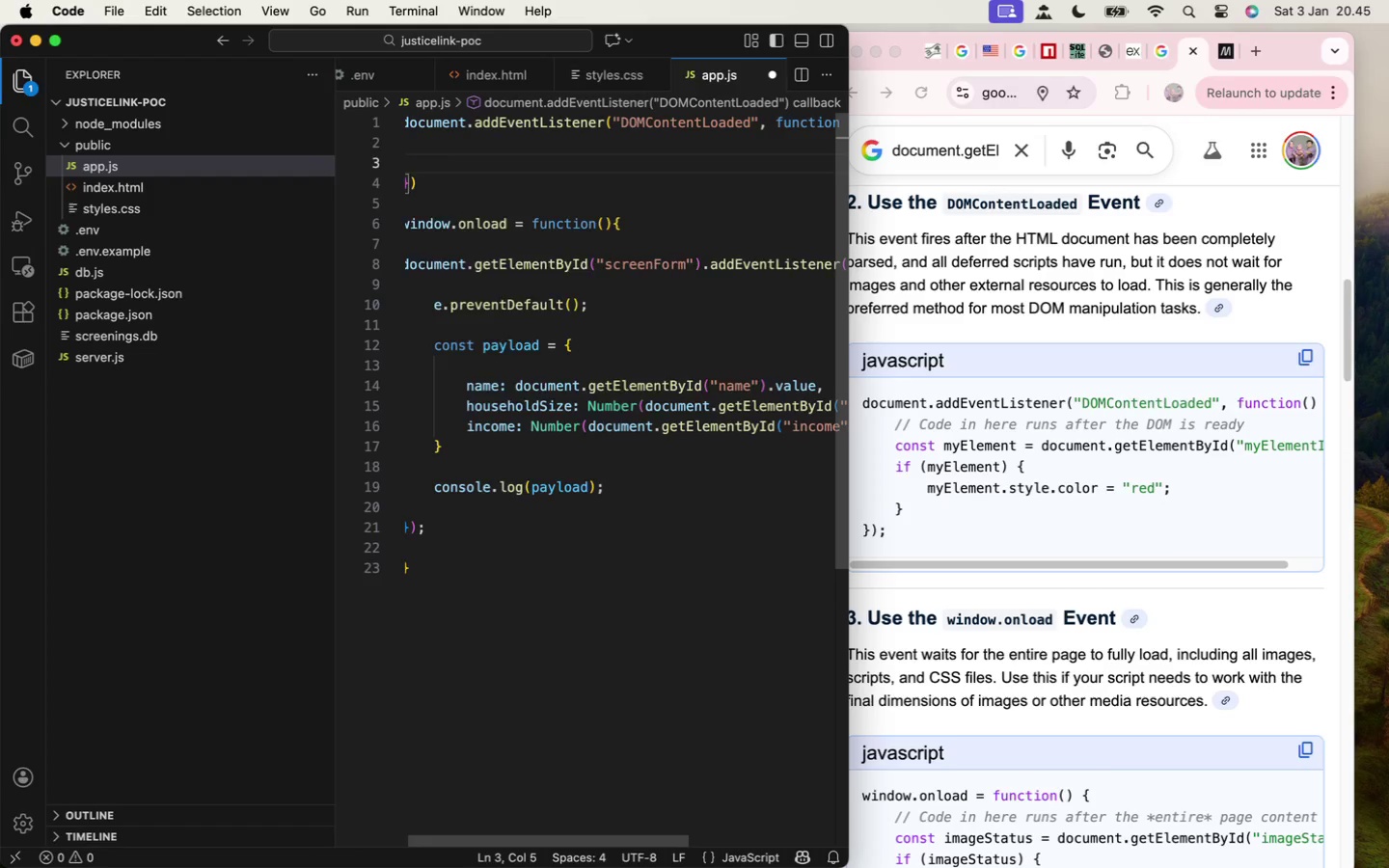 
type(console.log(document)
key(Backspace)
key(Backspace)
key(Backspace)
key(Backspace)
key(Backspace)
type(:)
key(Backspace)
type("here iam)
 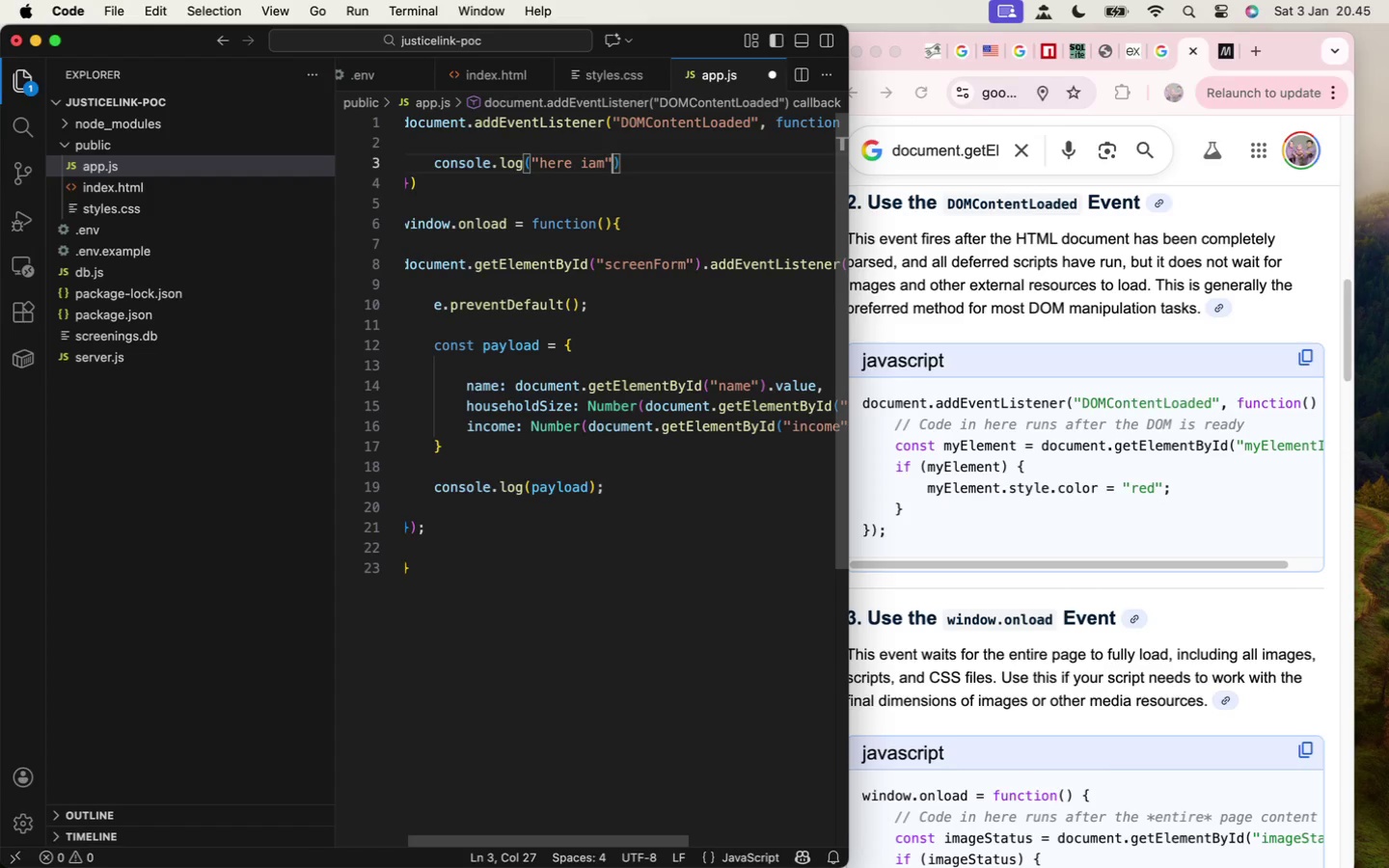 
 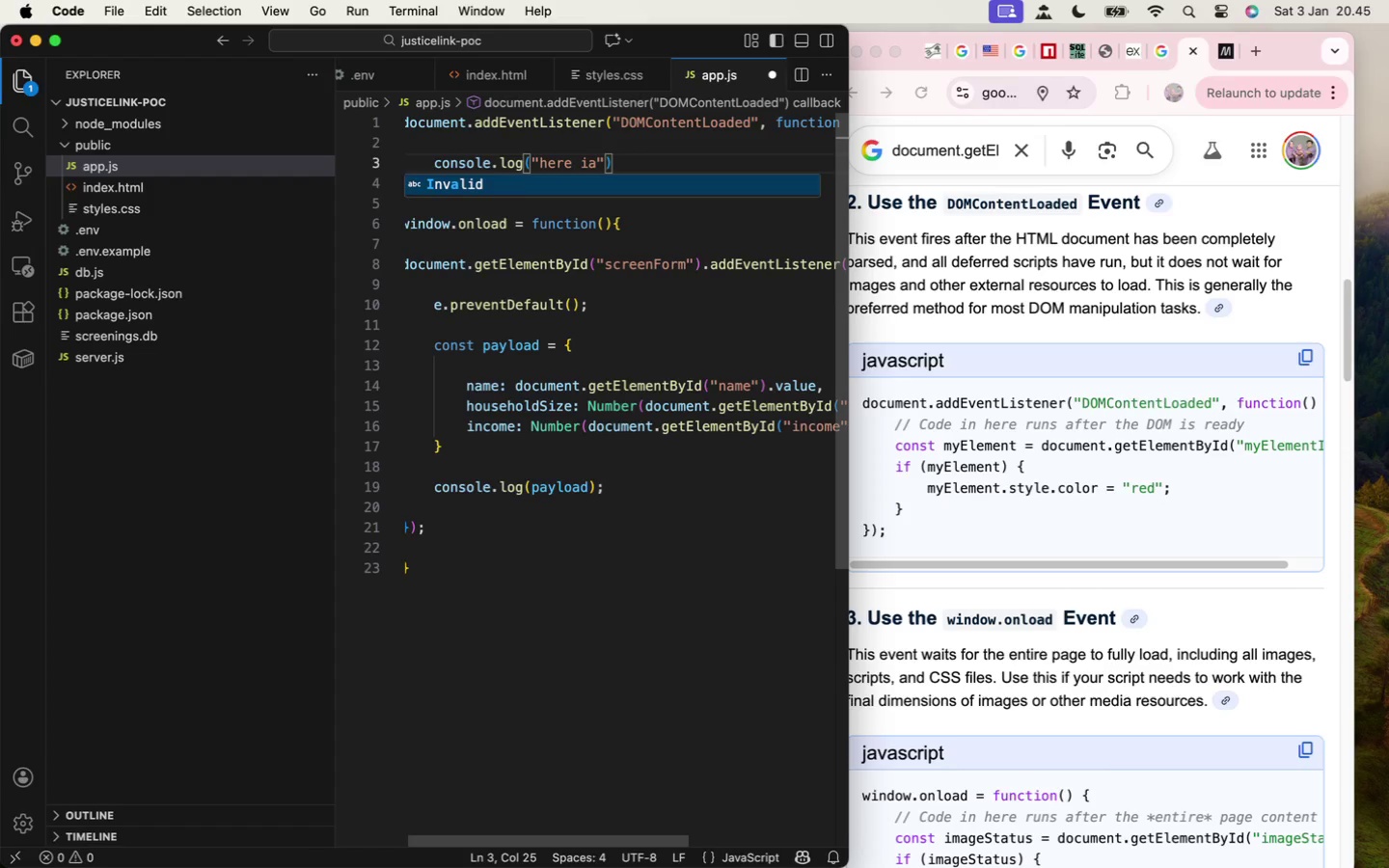 
key(ArrowRight)
 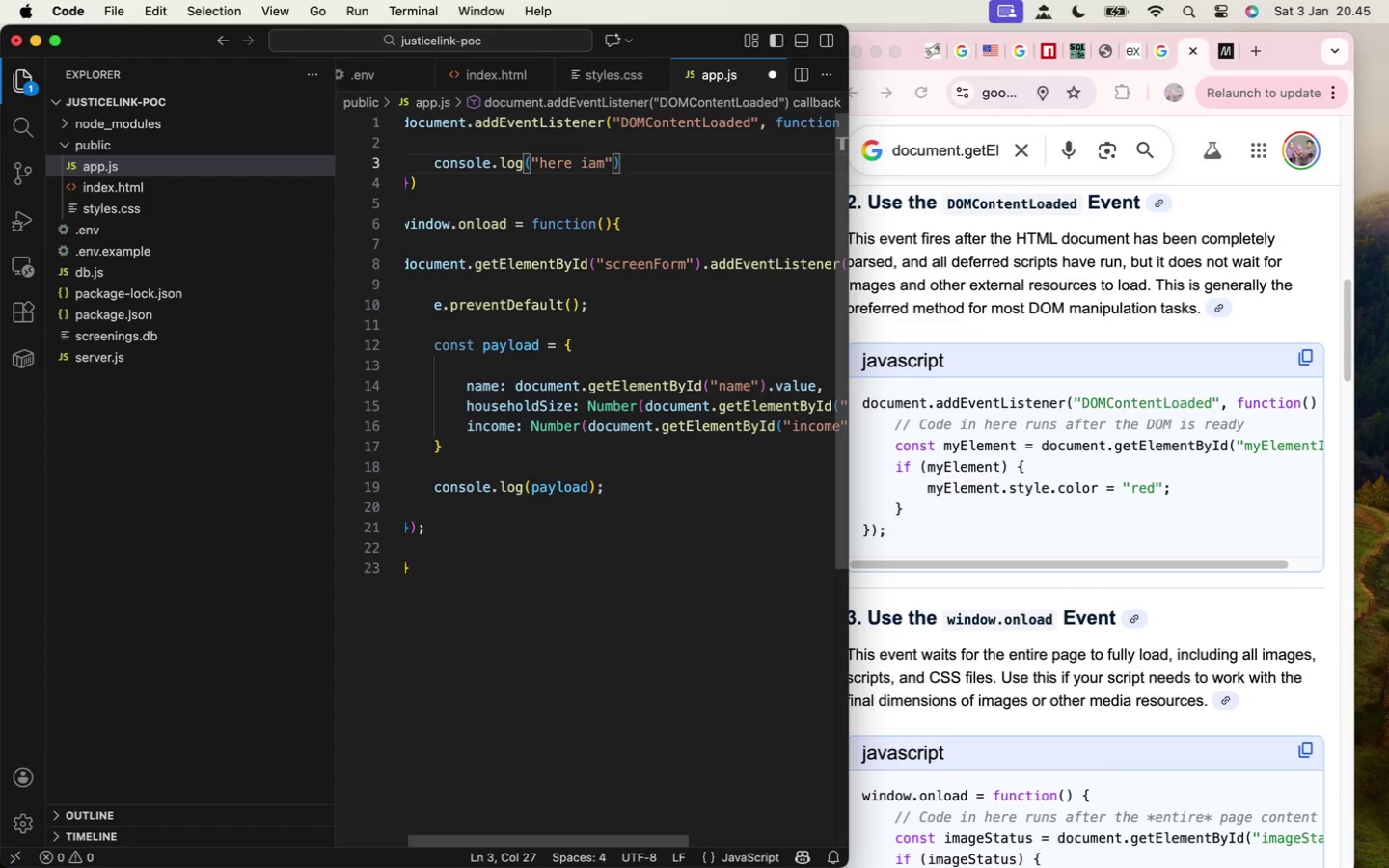 
key(ArrowRight)
 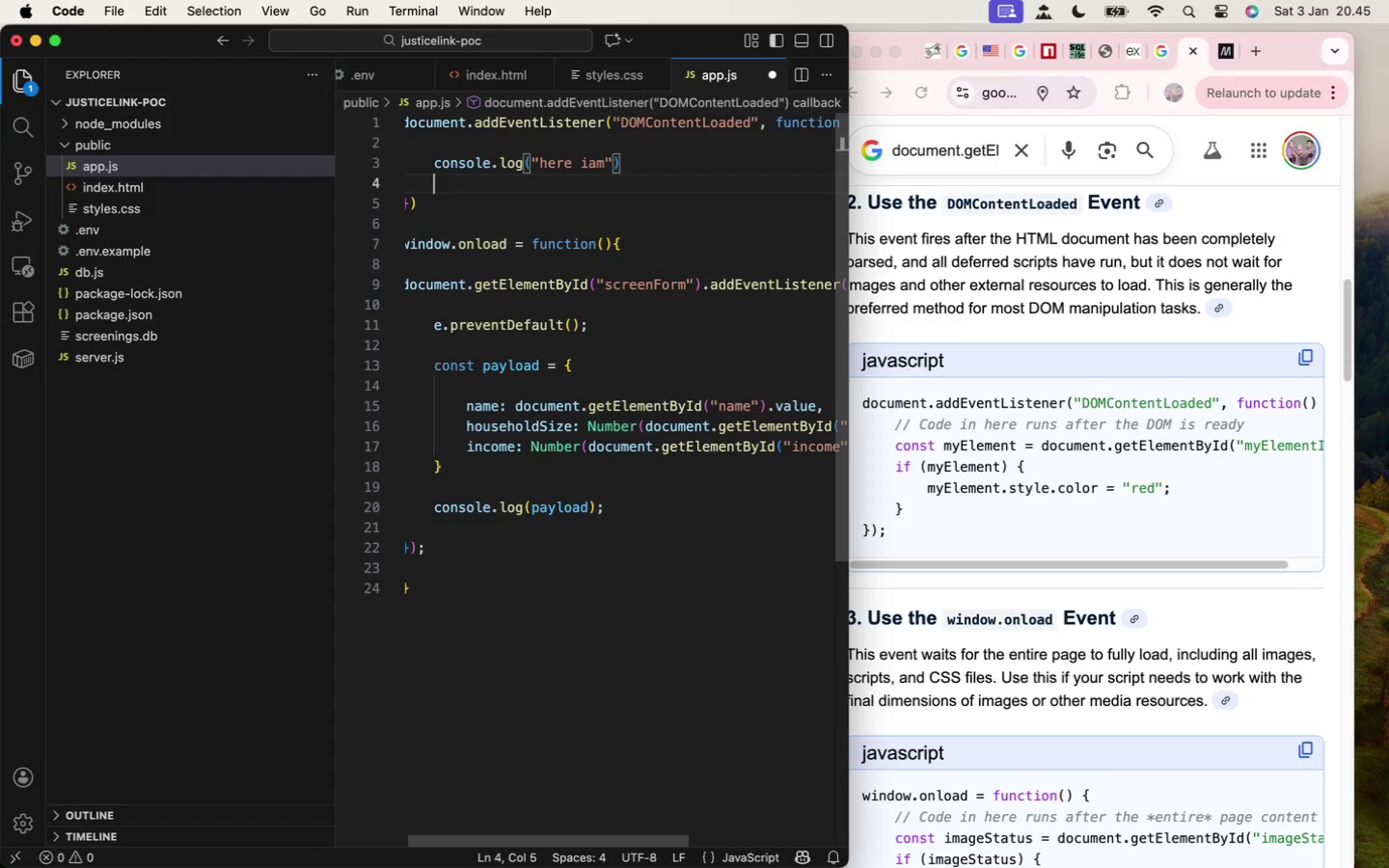 
key(Enter)
 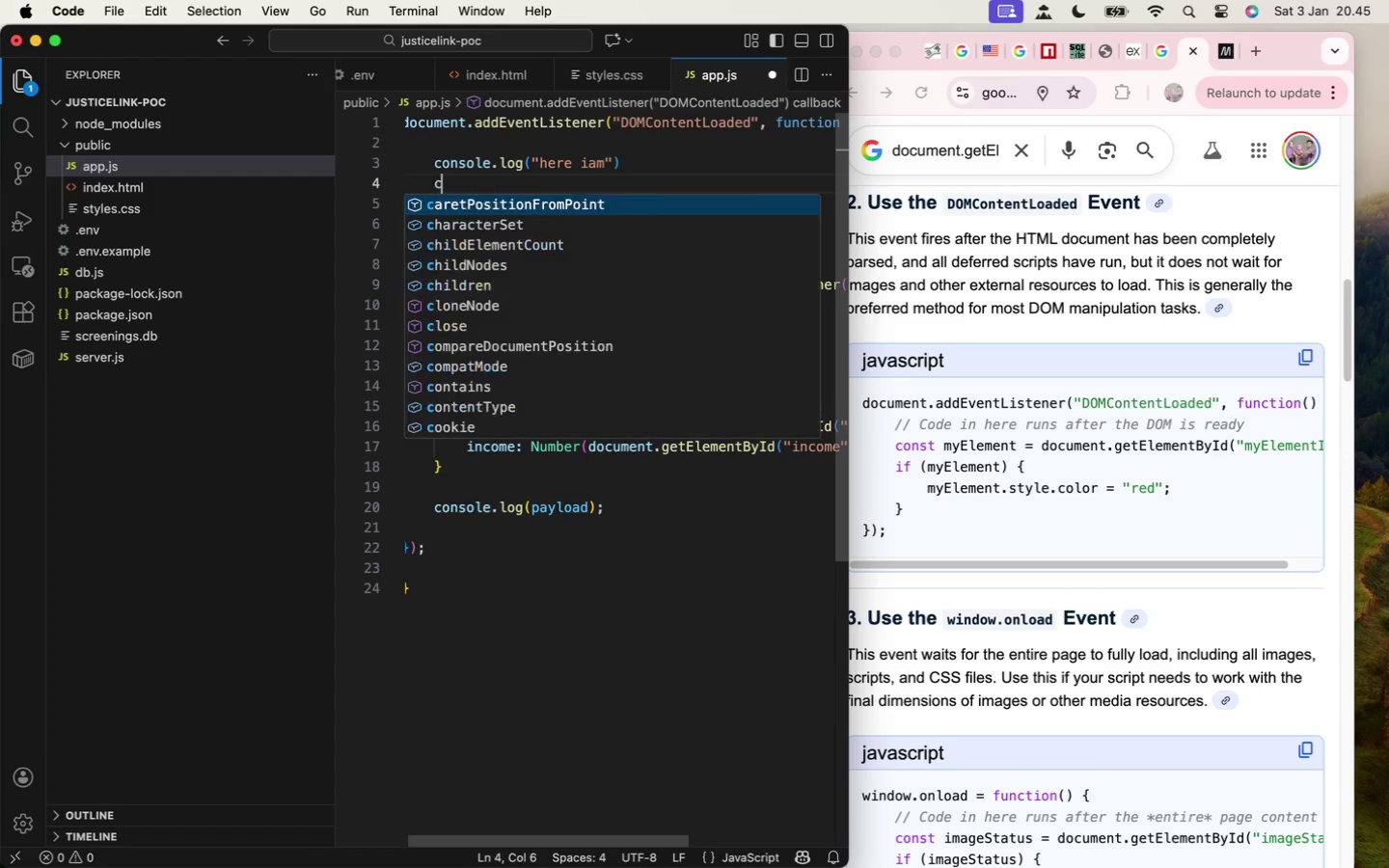 
type(console.lg)
key(Backspace)
type(og(document.getEleme)
 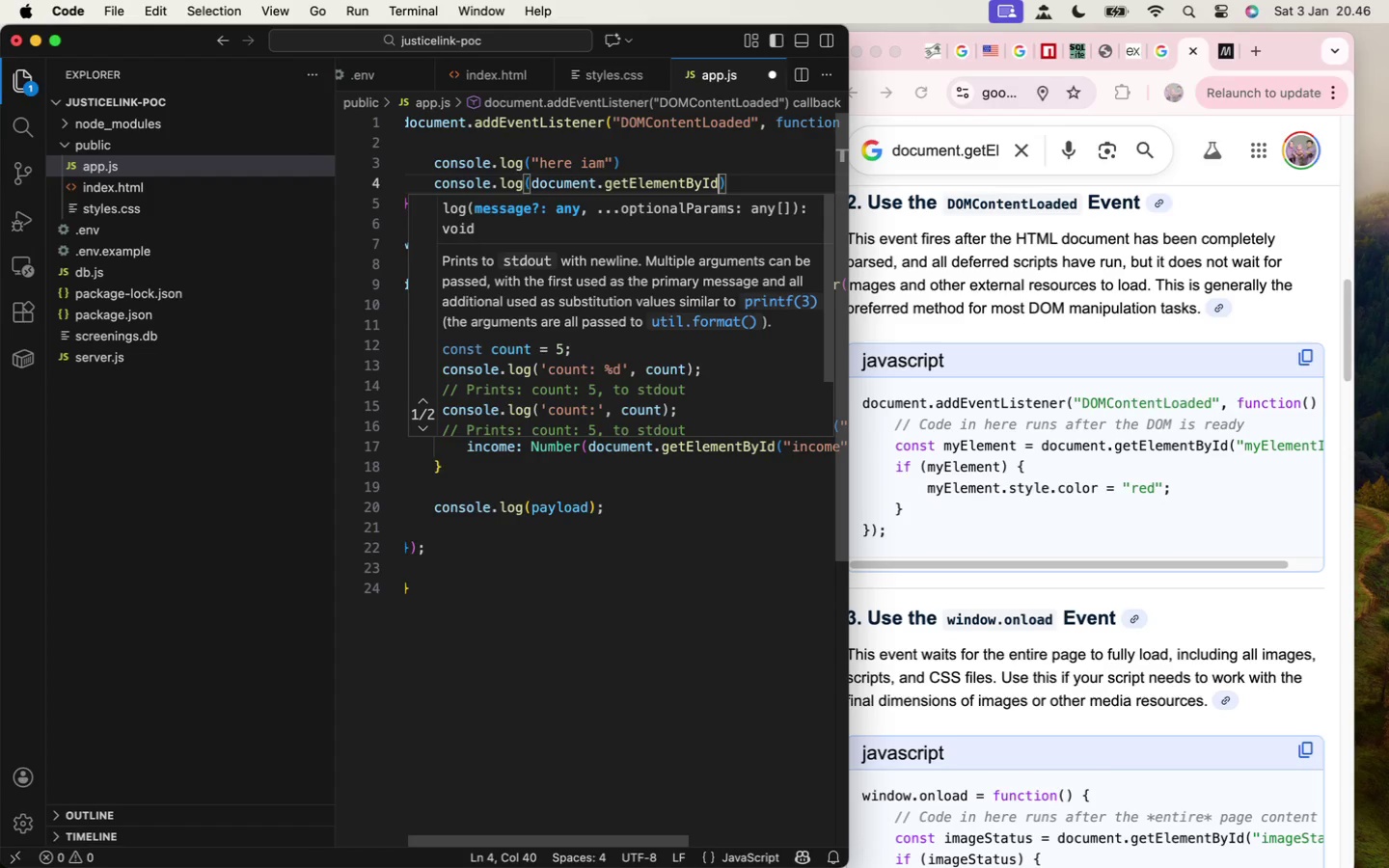 
 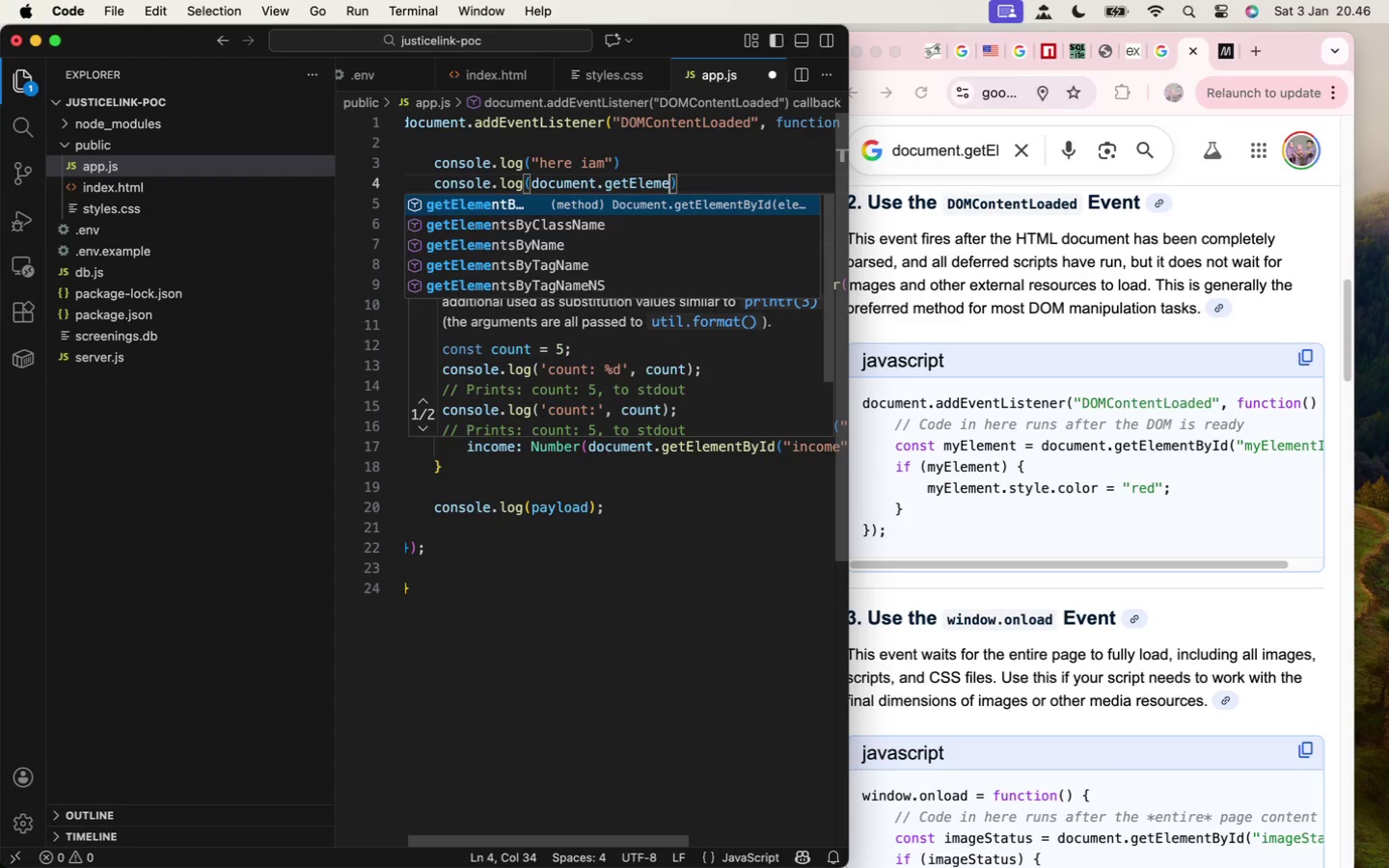 
key(Enter)
 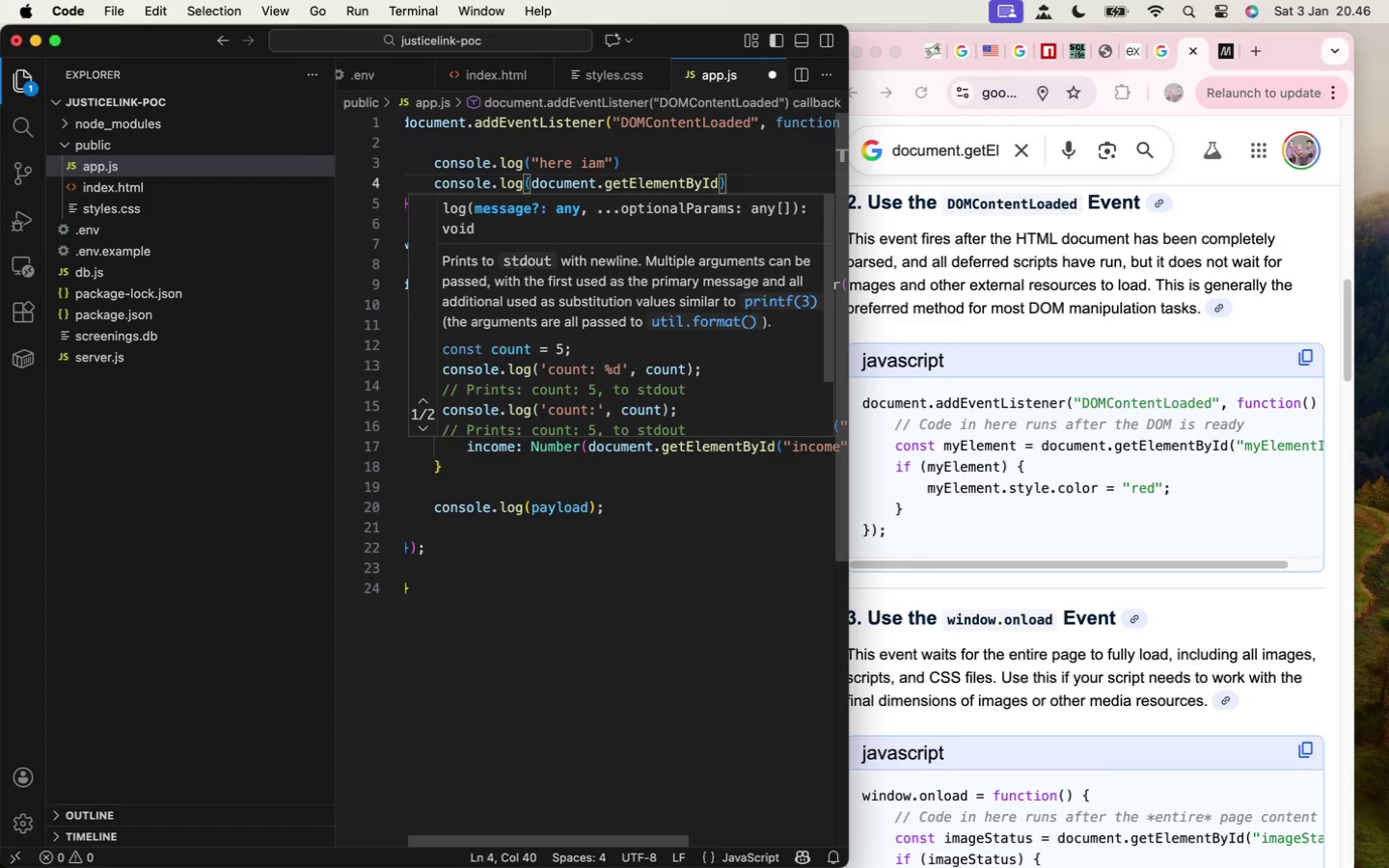 
key(Shift+9)
 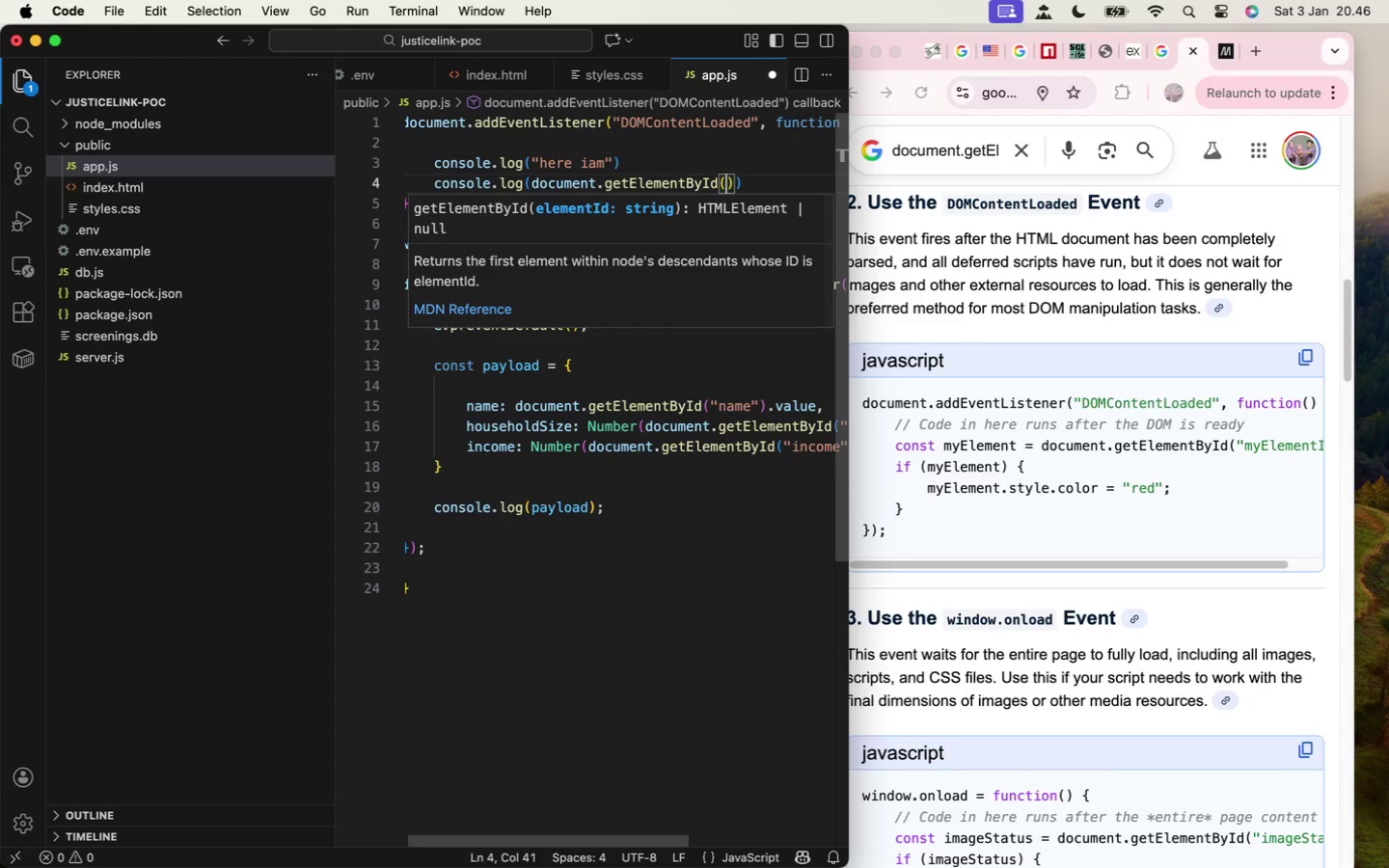 
key(Shift+Quote)
 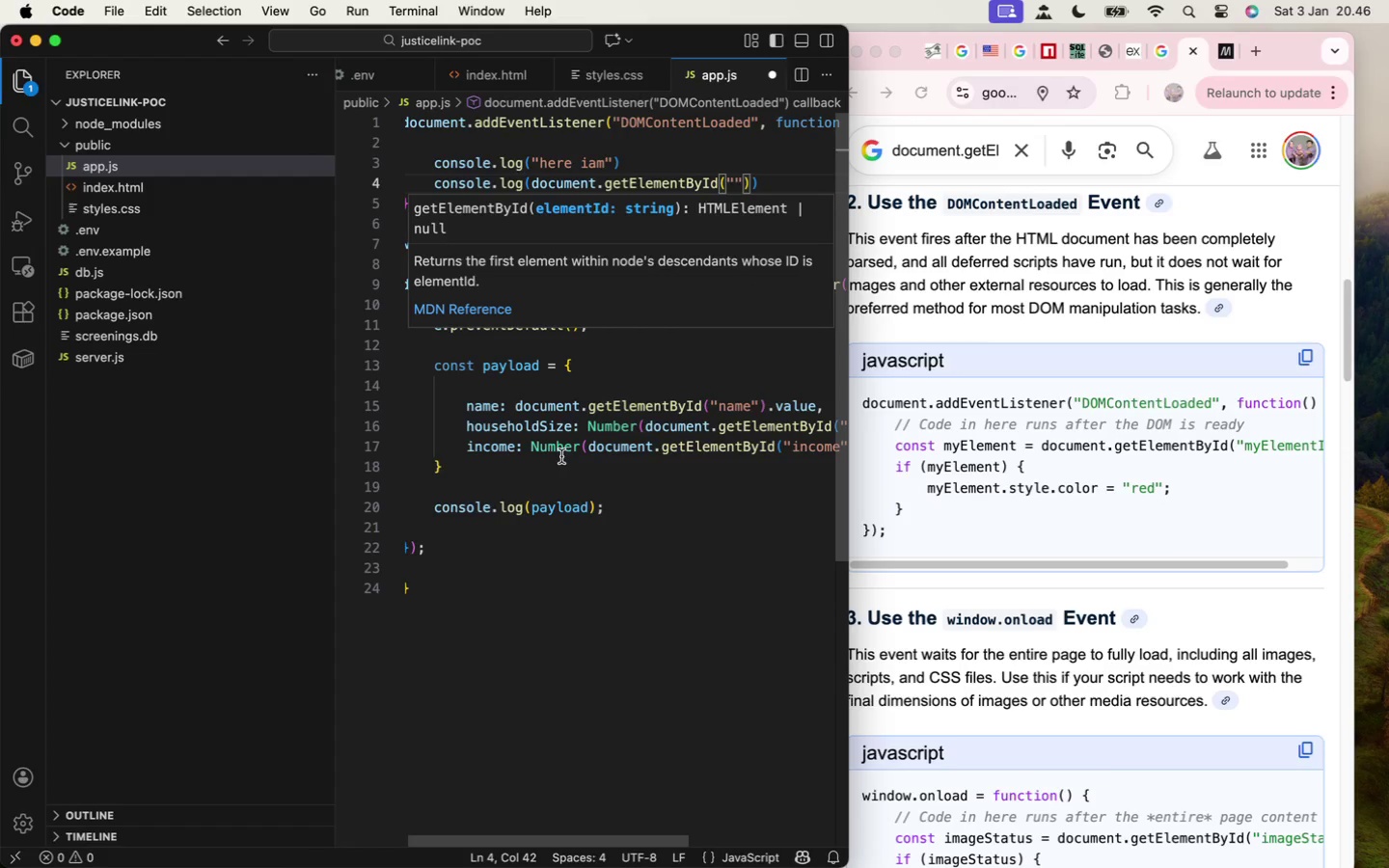 
left_click([755, 553])
 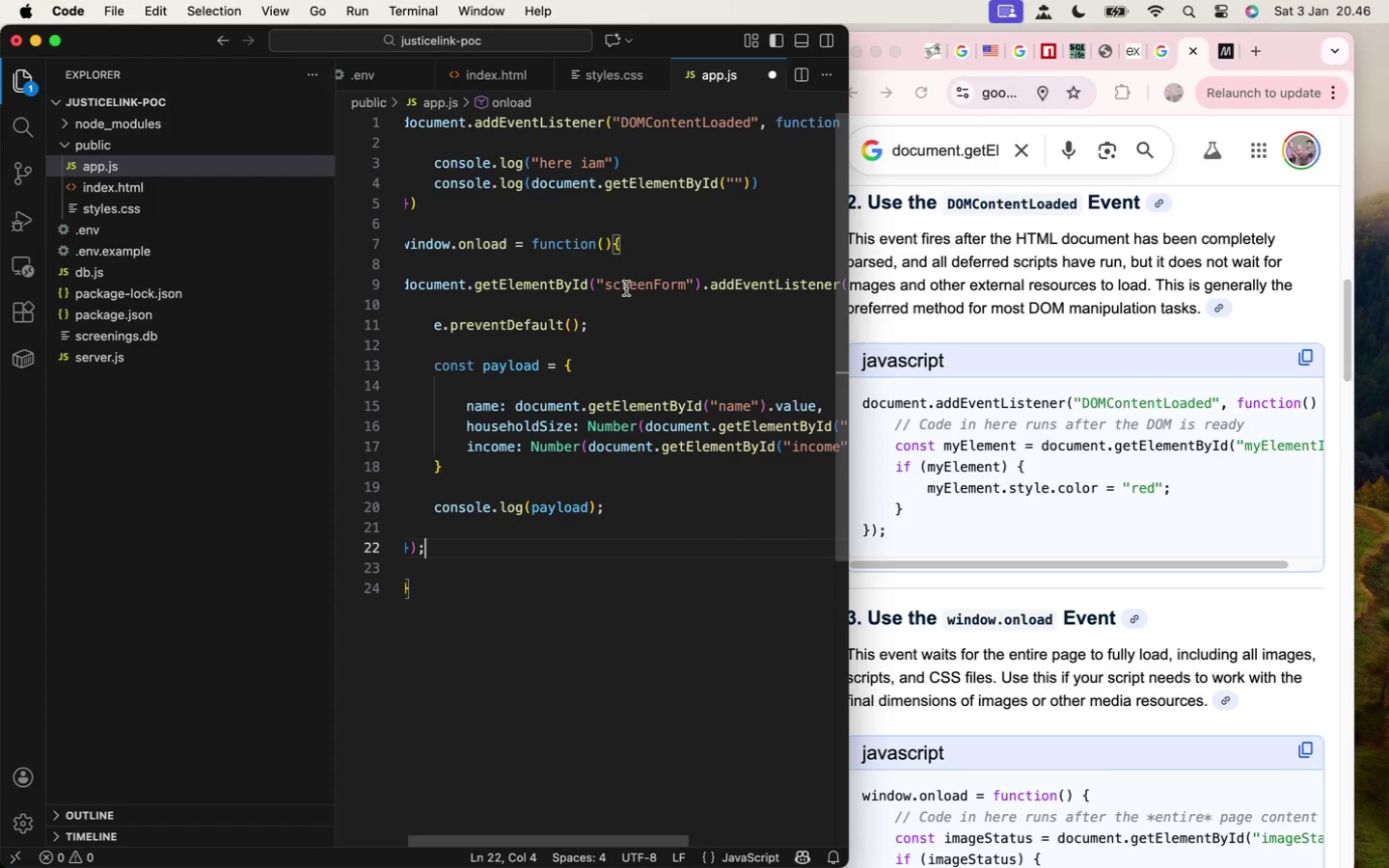 
double_click([628, 290])
 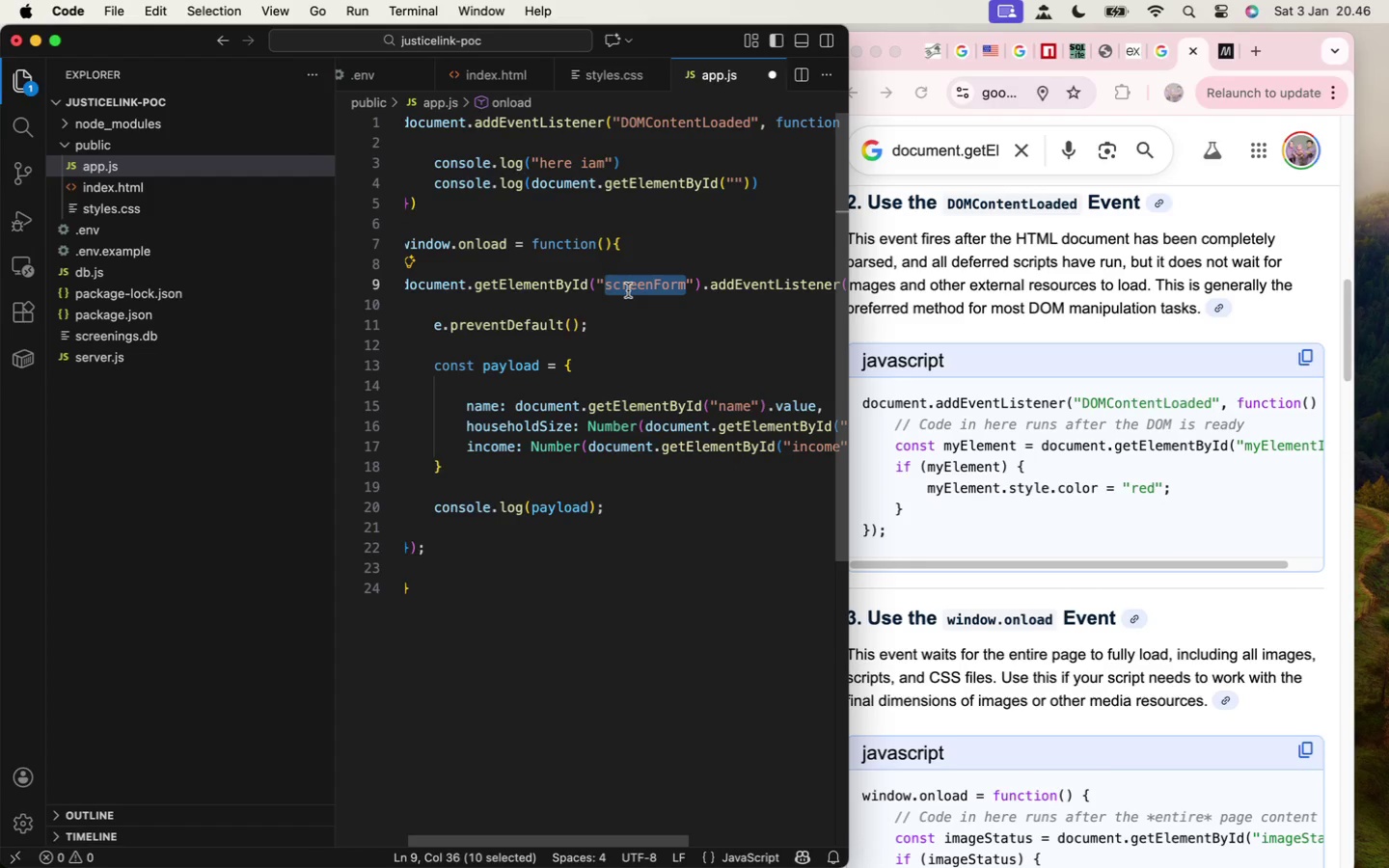 
key(Meta+C)
 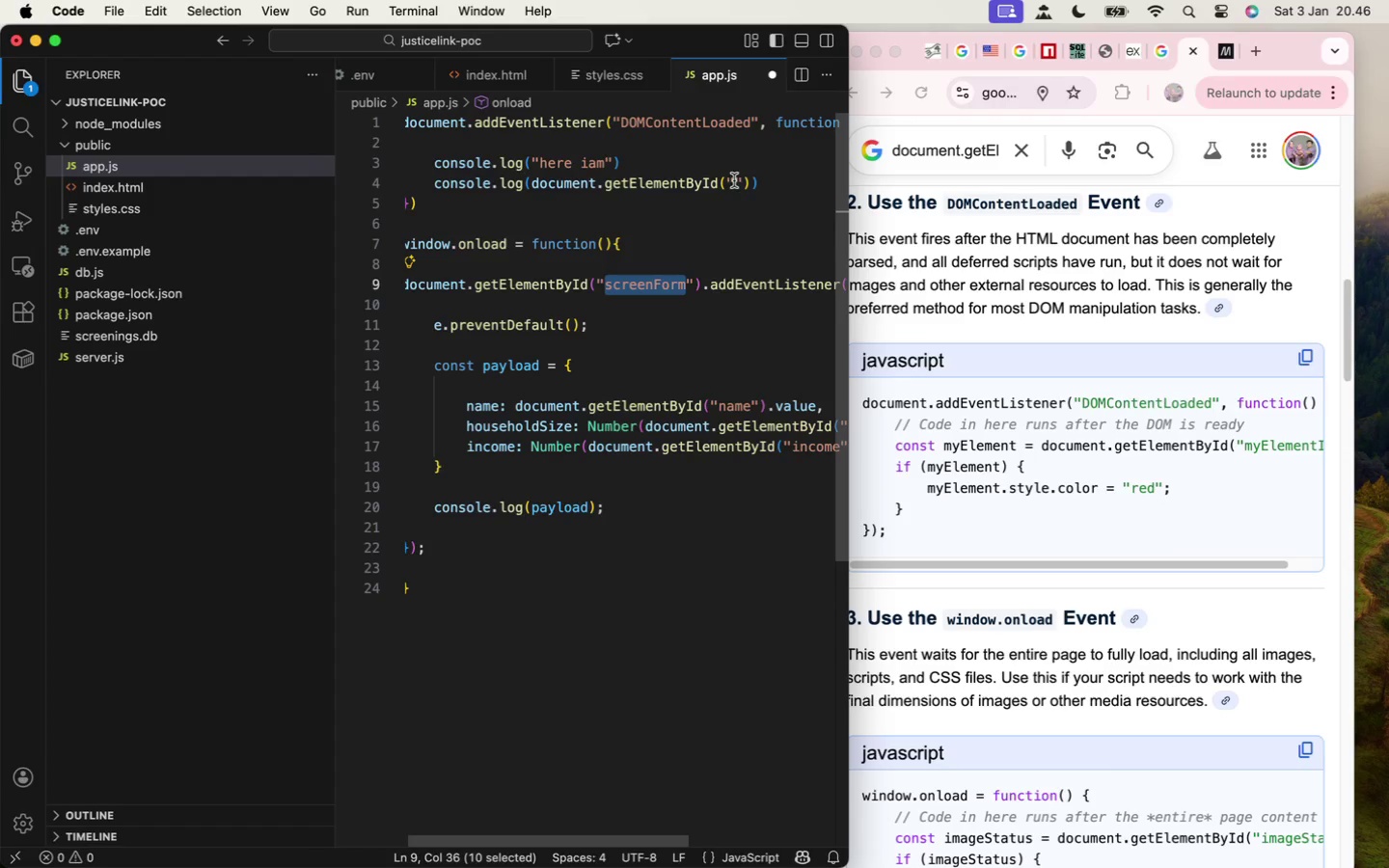 
left_click([738, 178])
 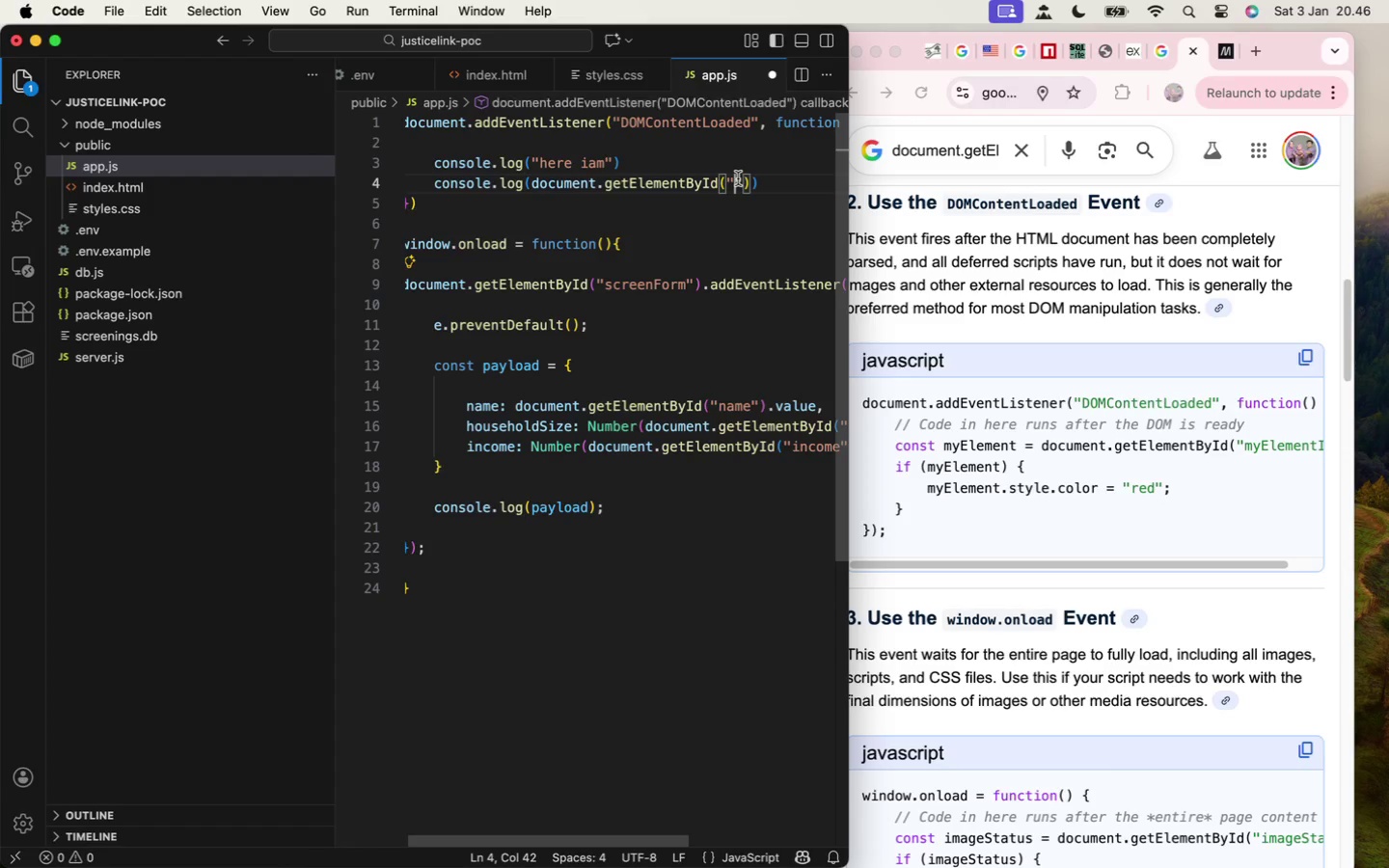 
key(Meta+V)
 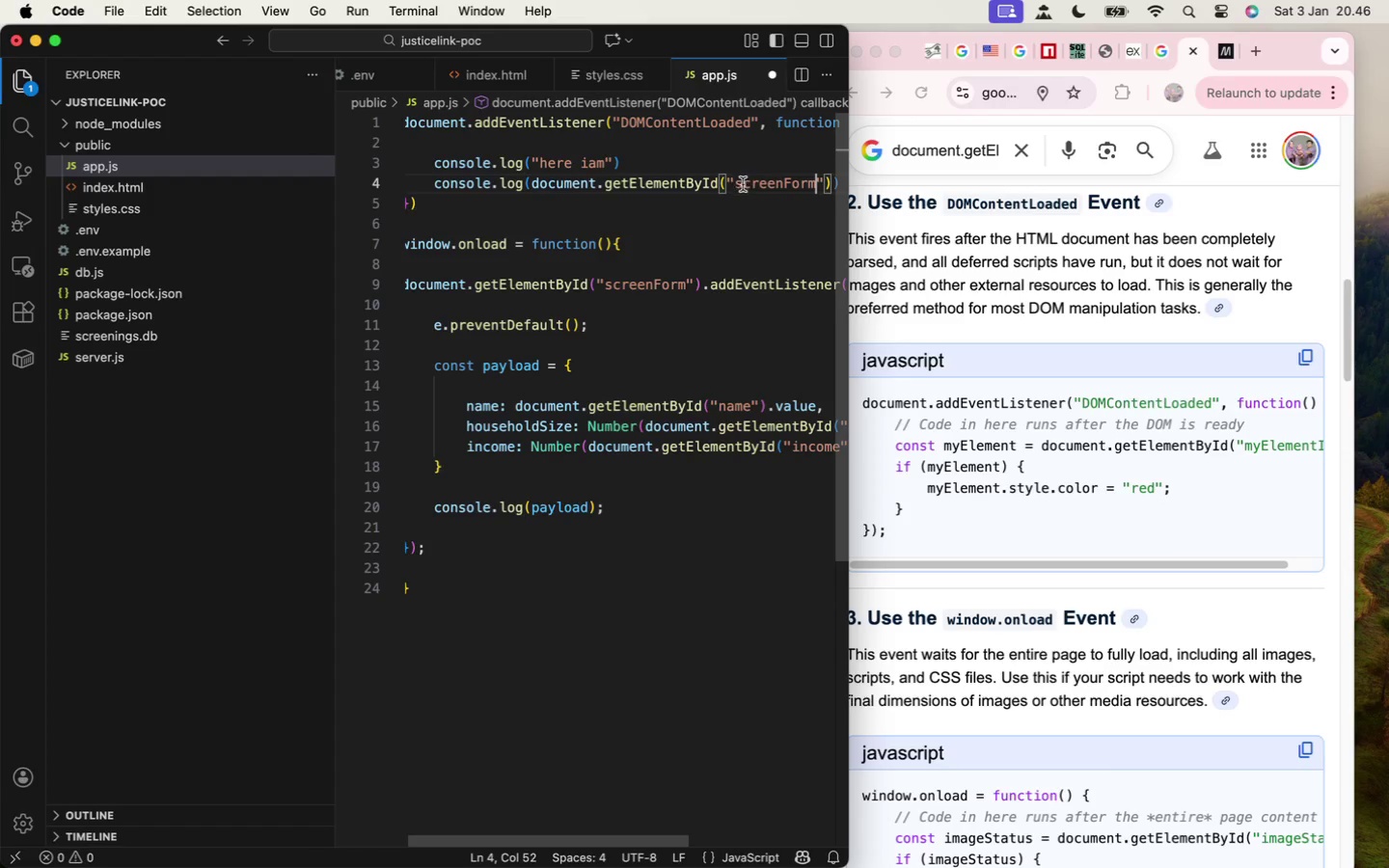 
key(Meta+S)
 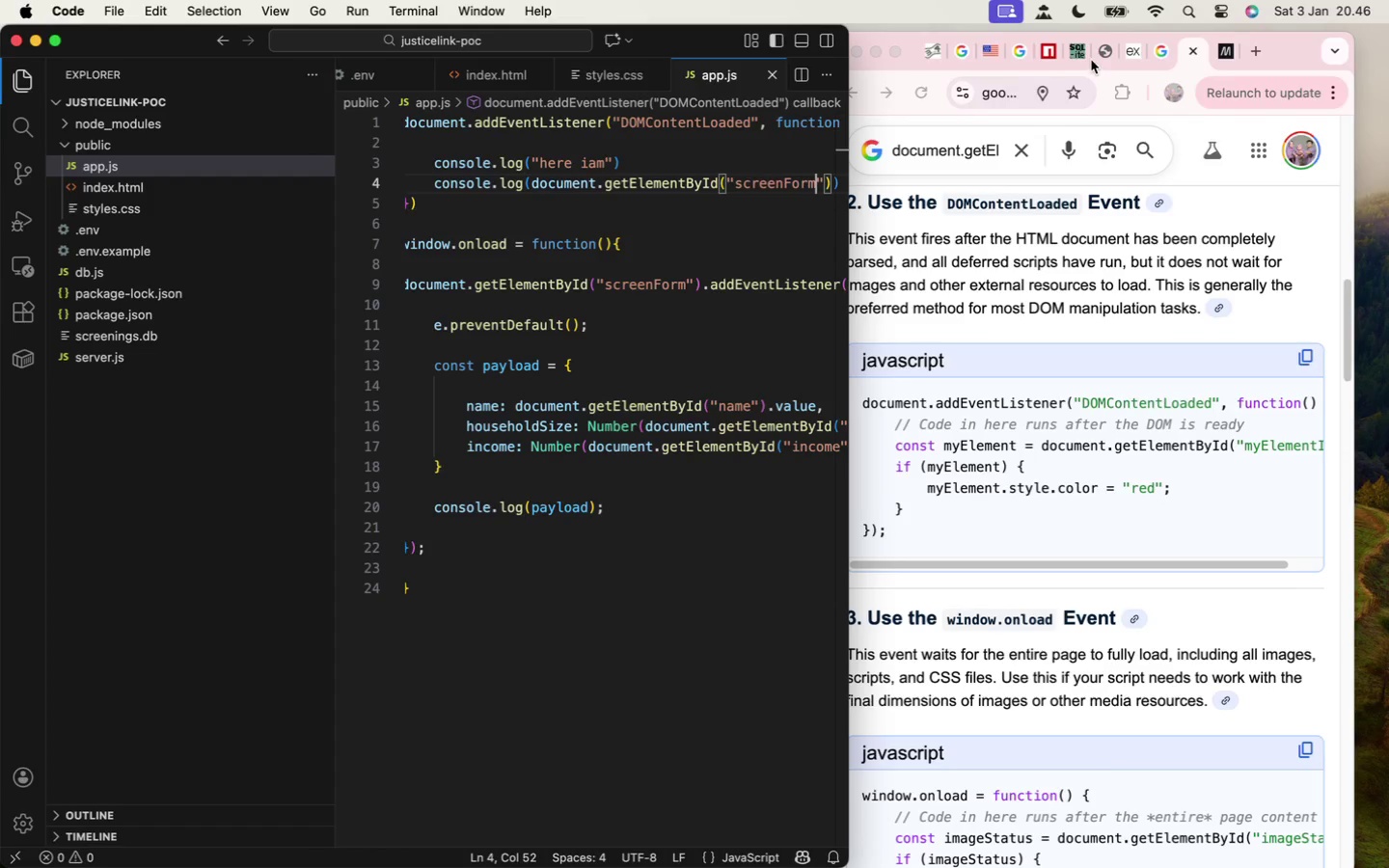 
left_click([1109, 58])
 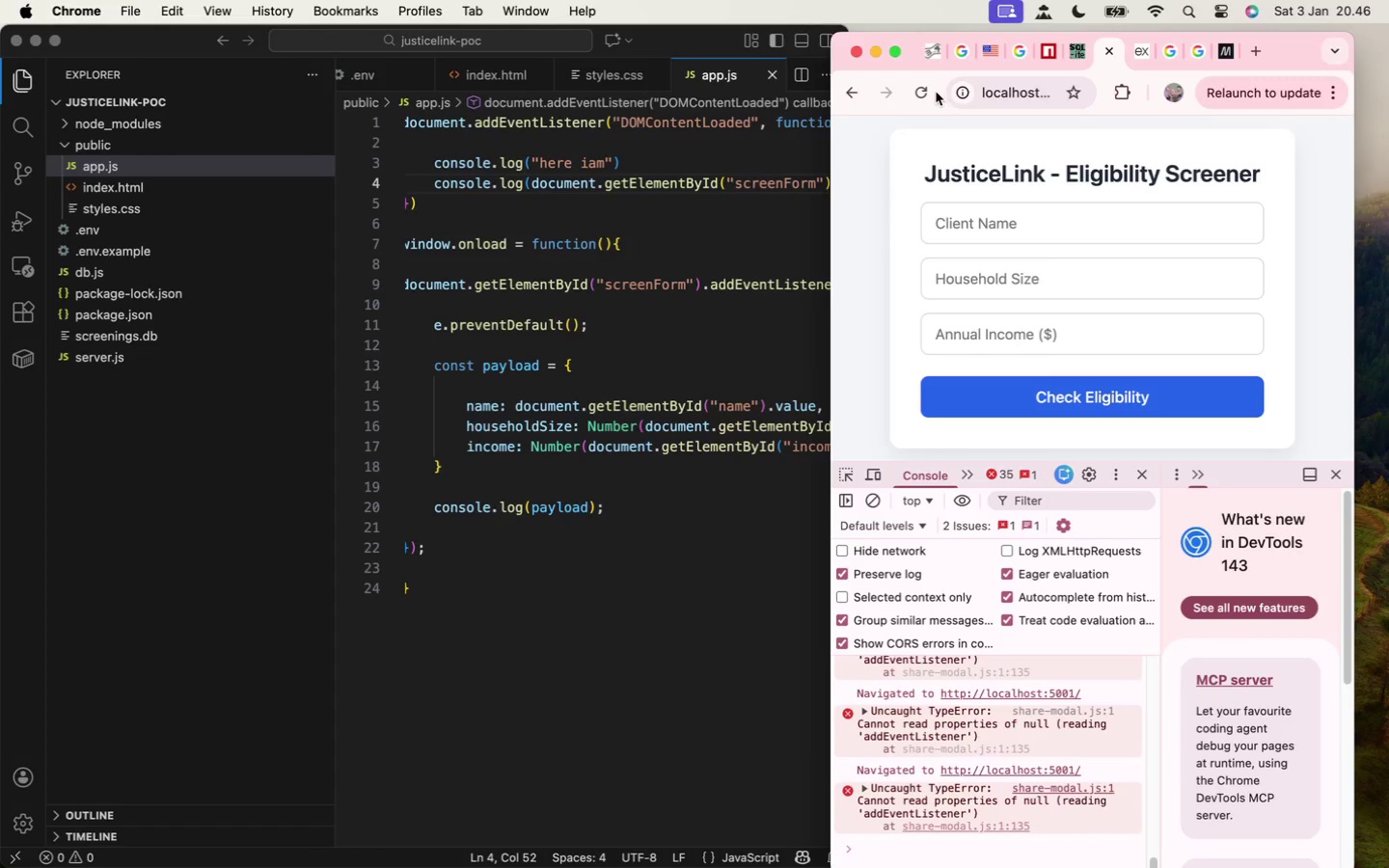 
left_click([916, 94])
 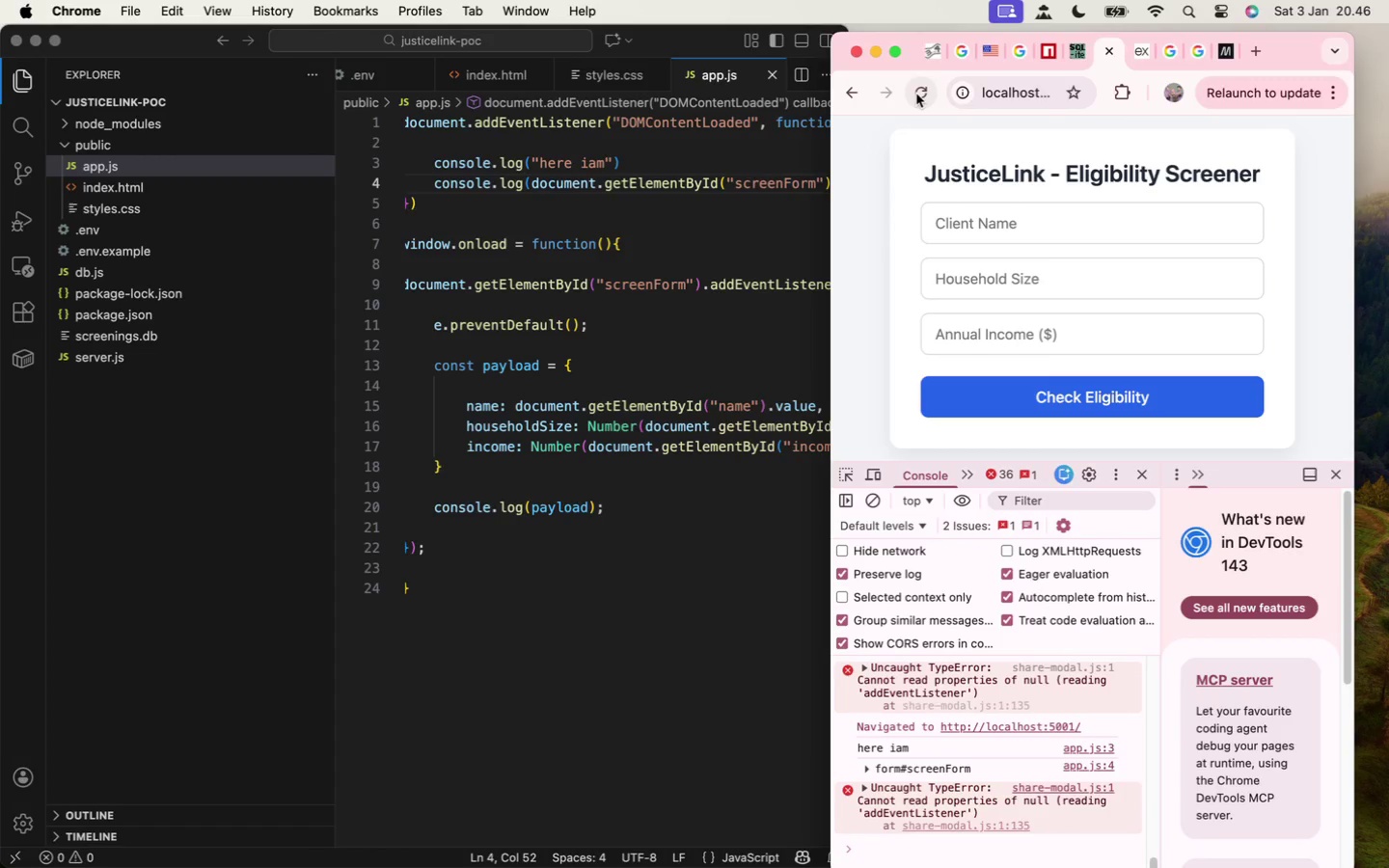 
left_click([916, 94])
 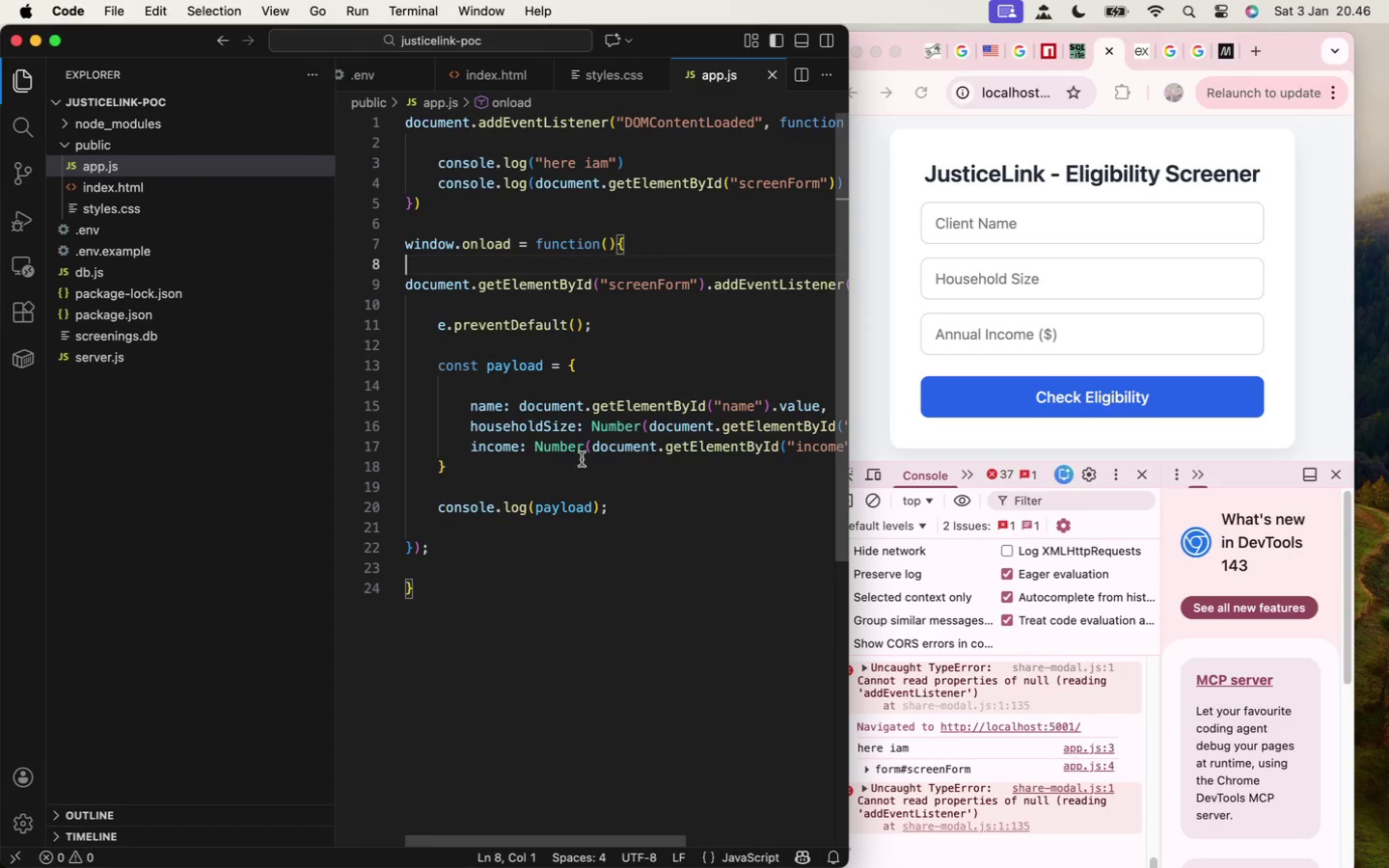 
wait(5.92)
 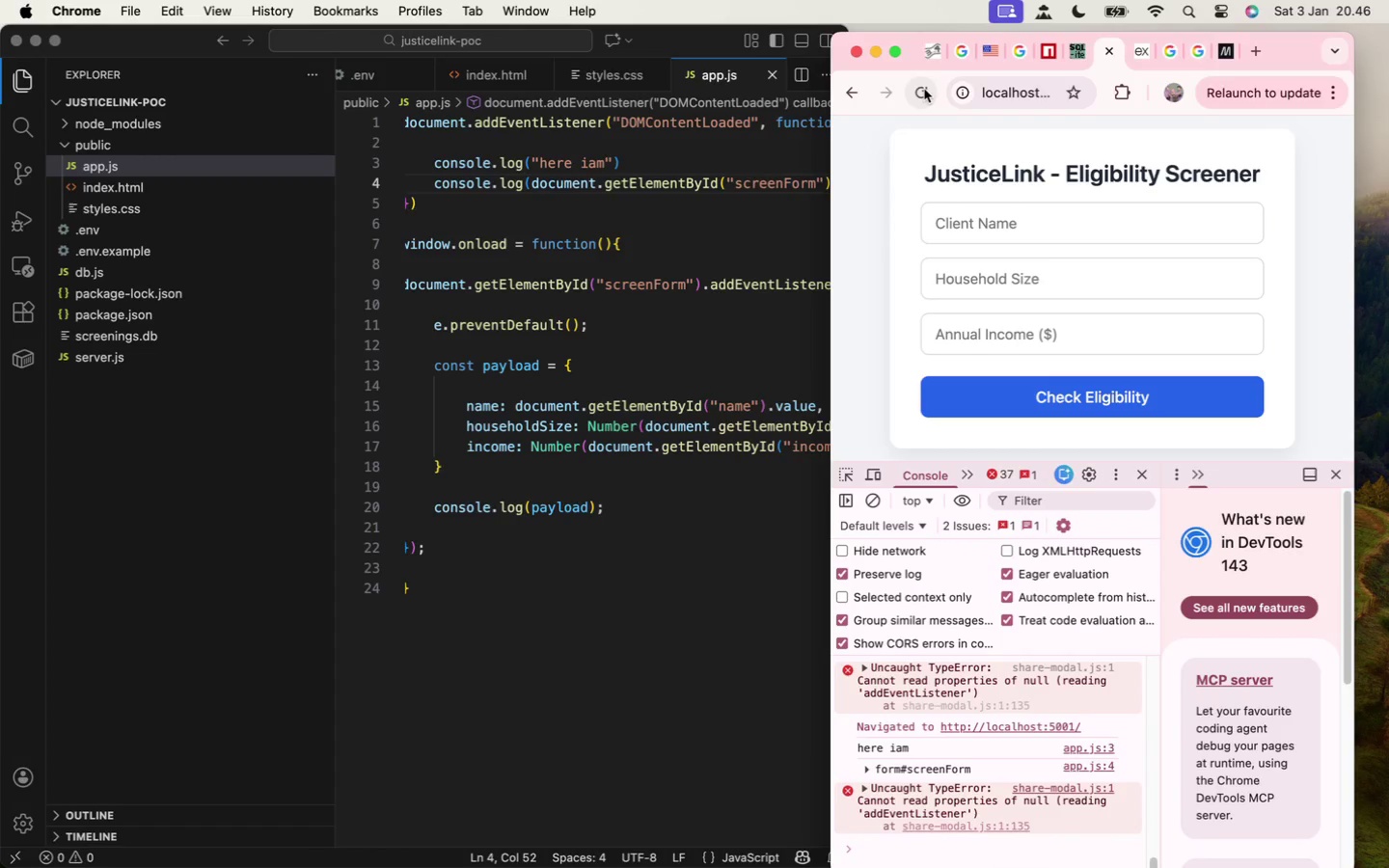 
hold_key(key=ShiftLeft, duration=0.7)
double_click([478, 548])
 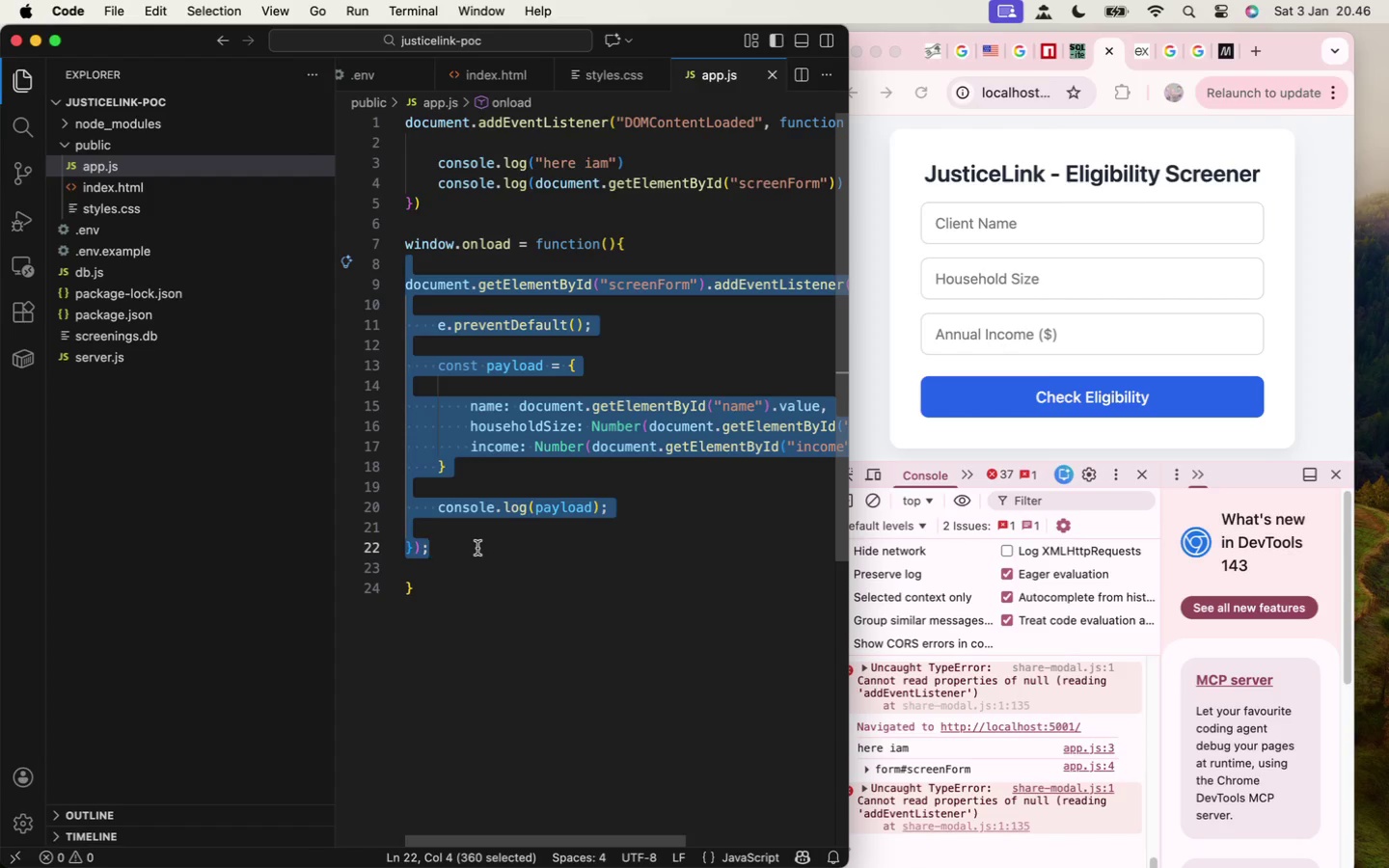 
key(Meta+X)
 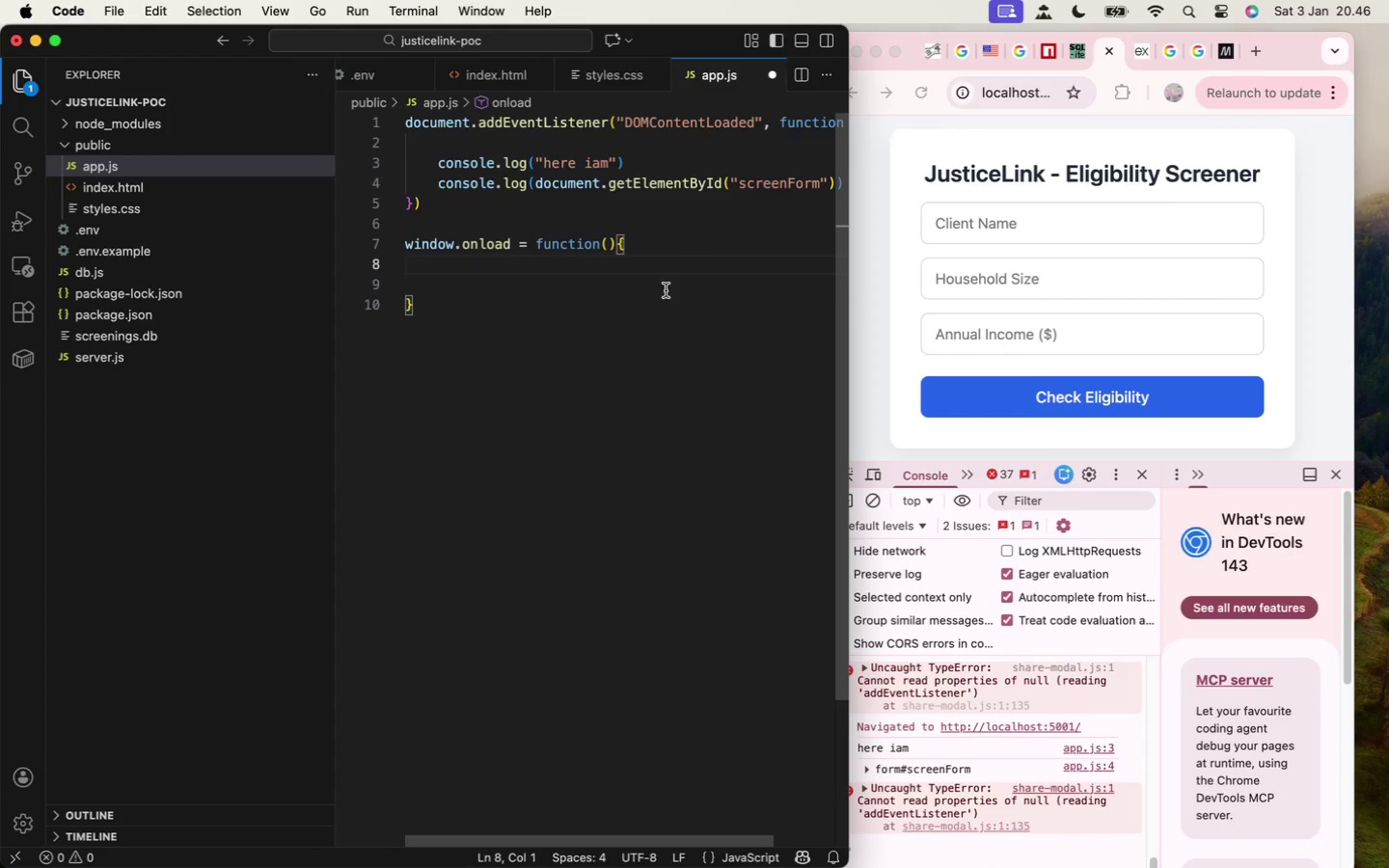 
left_click_drag(start_coordinate=[485, 322], to_coordinate=[391, 240])
 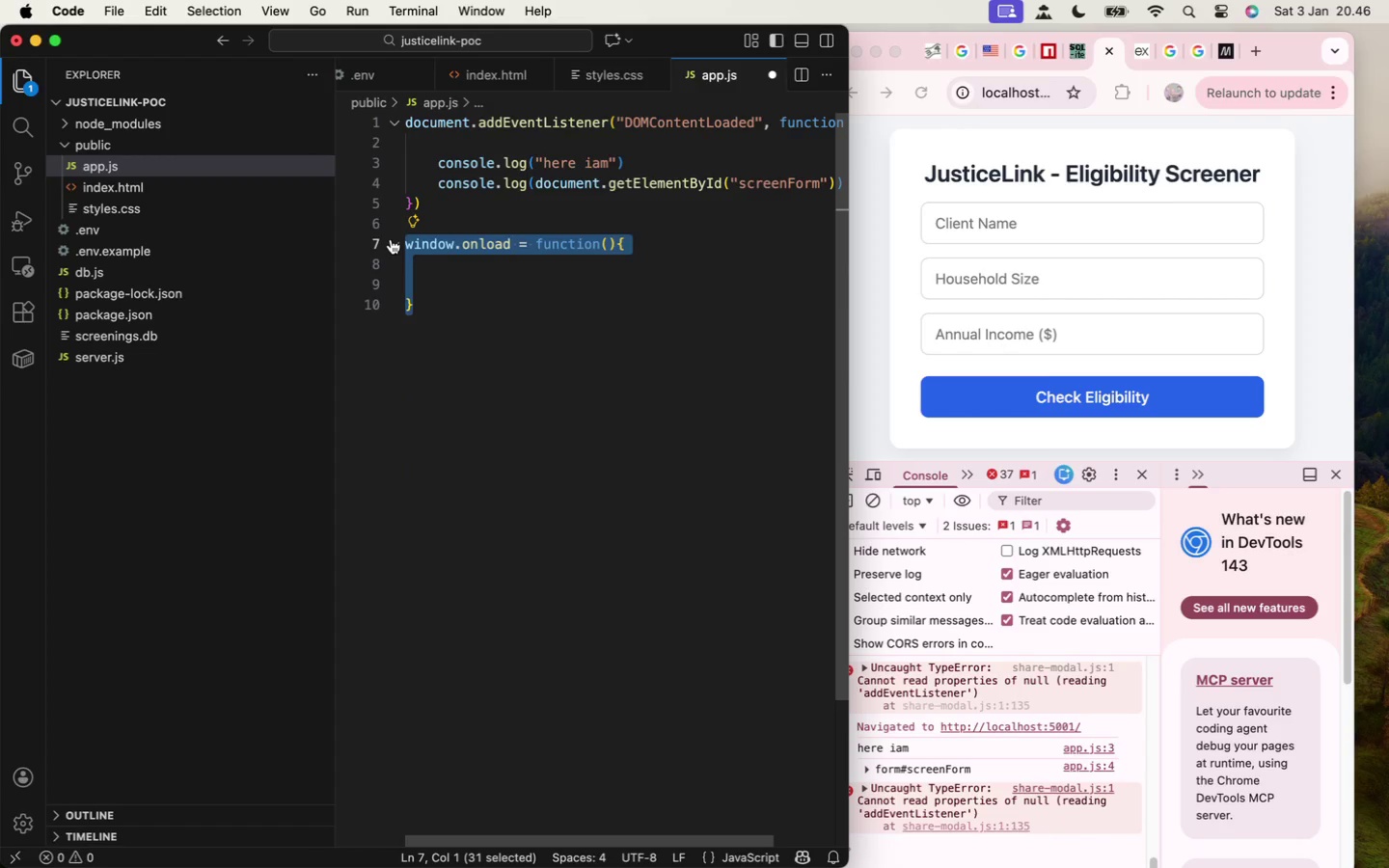 
key(Backspace)
 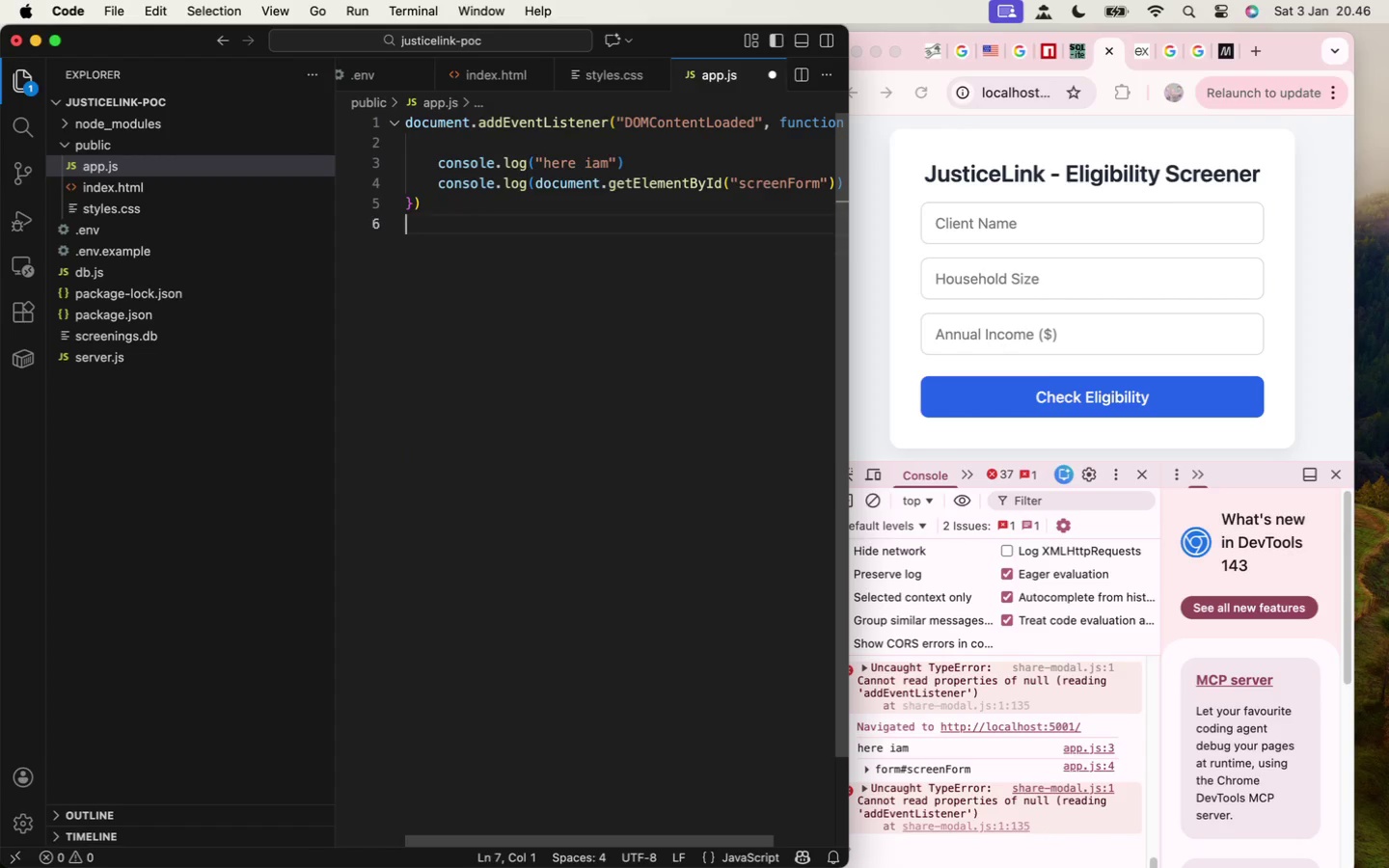 
key(Backspace)
 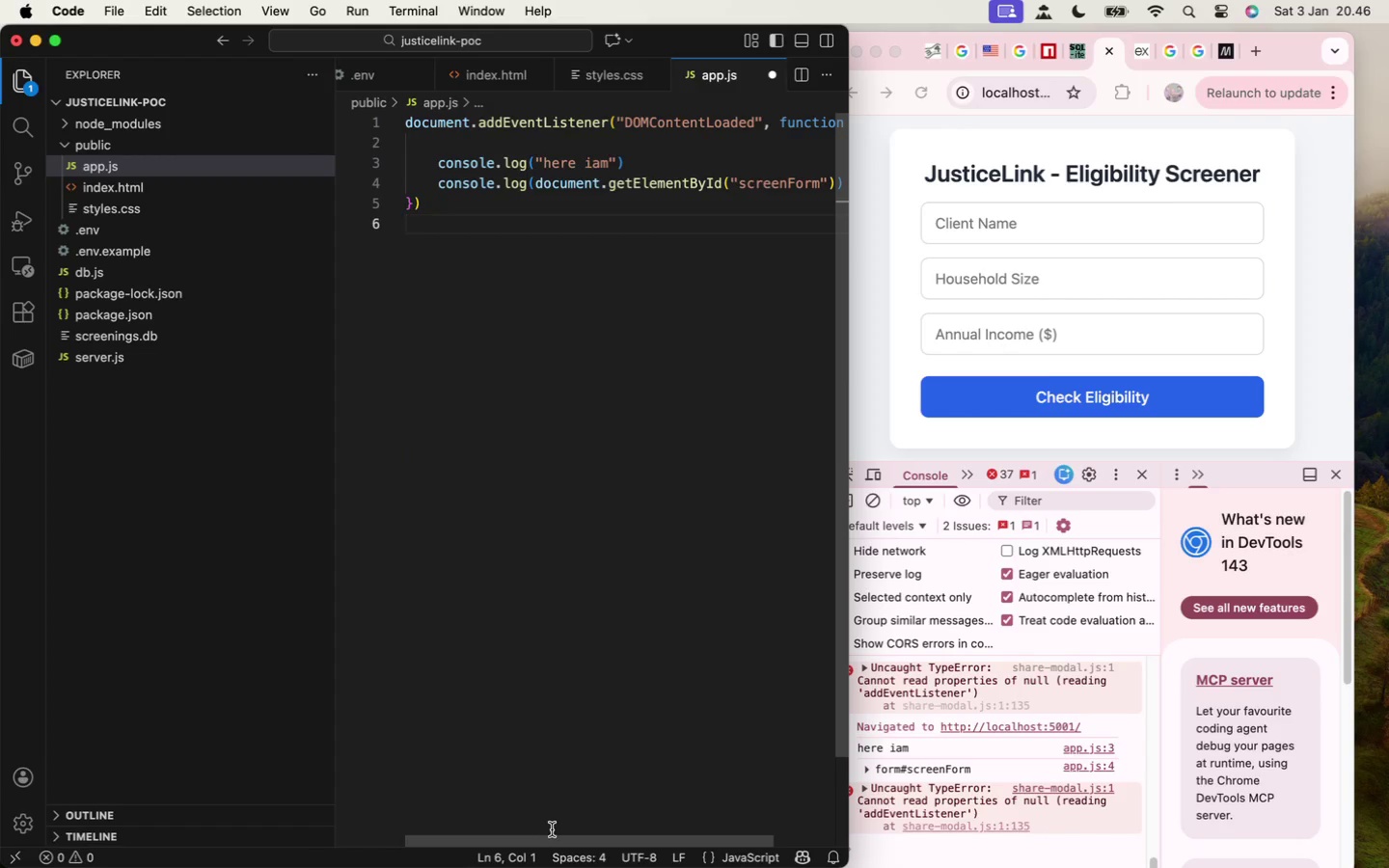 
left_click_drag(start_coordinate=[556, 838], to_coordinate=[802, 822])
 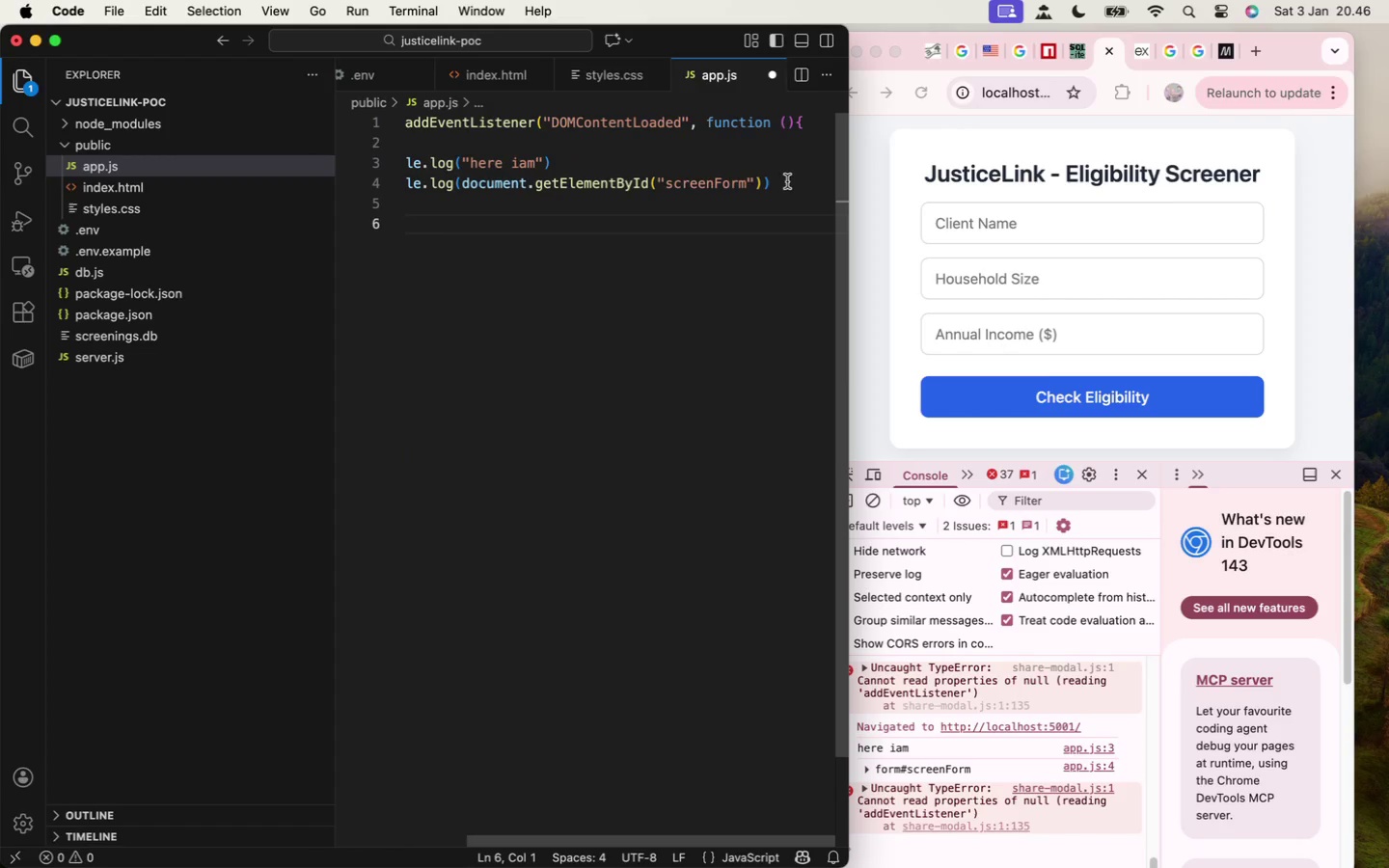 
left_click([796, 181])
 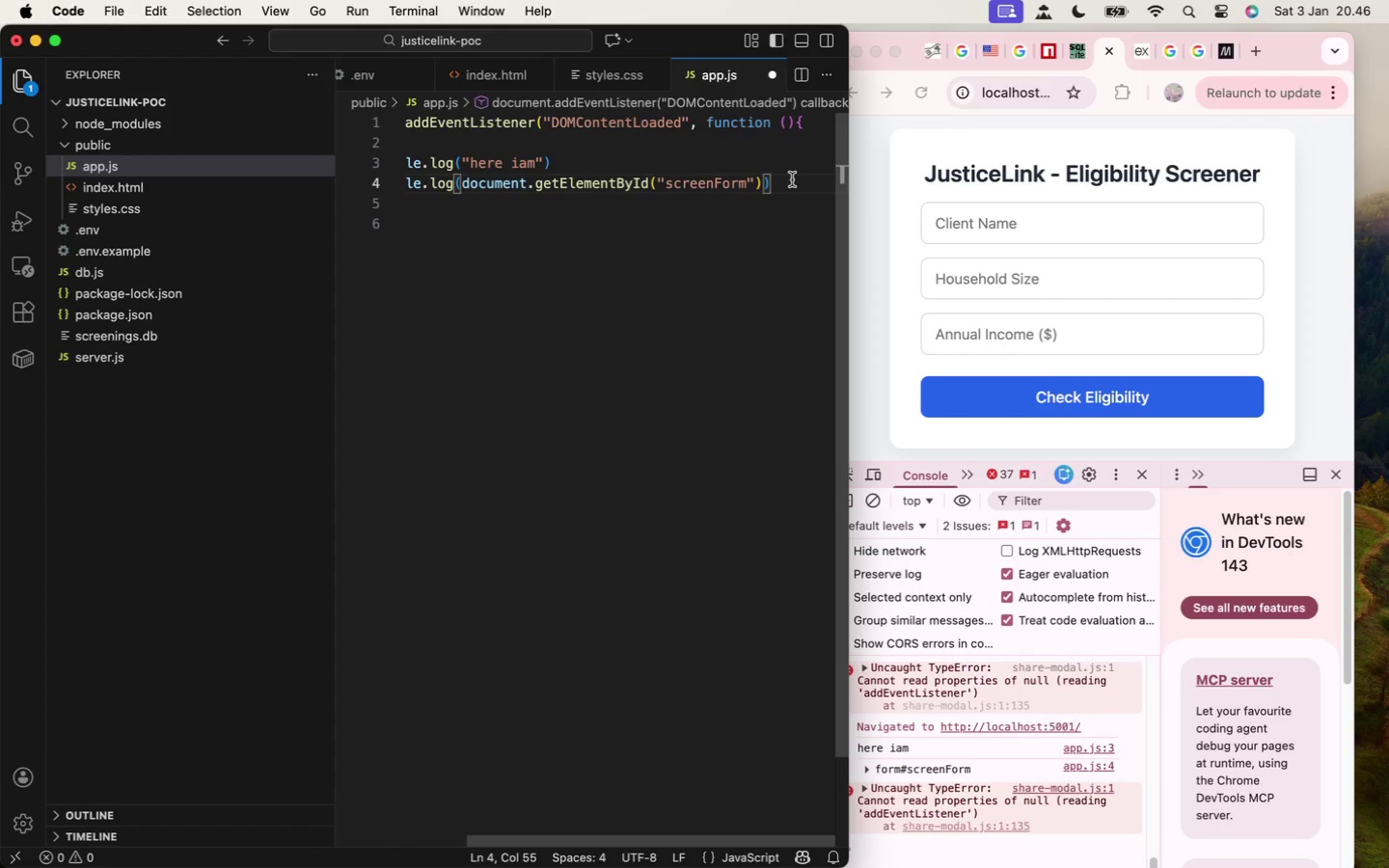 
key(Enter)
 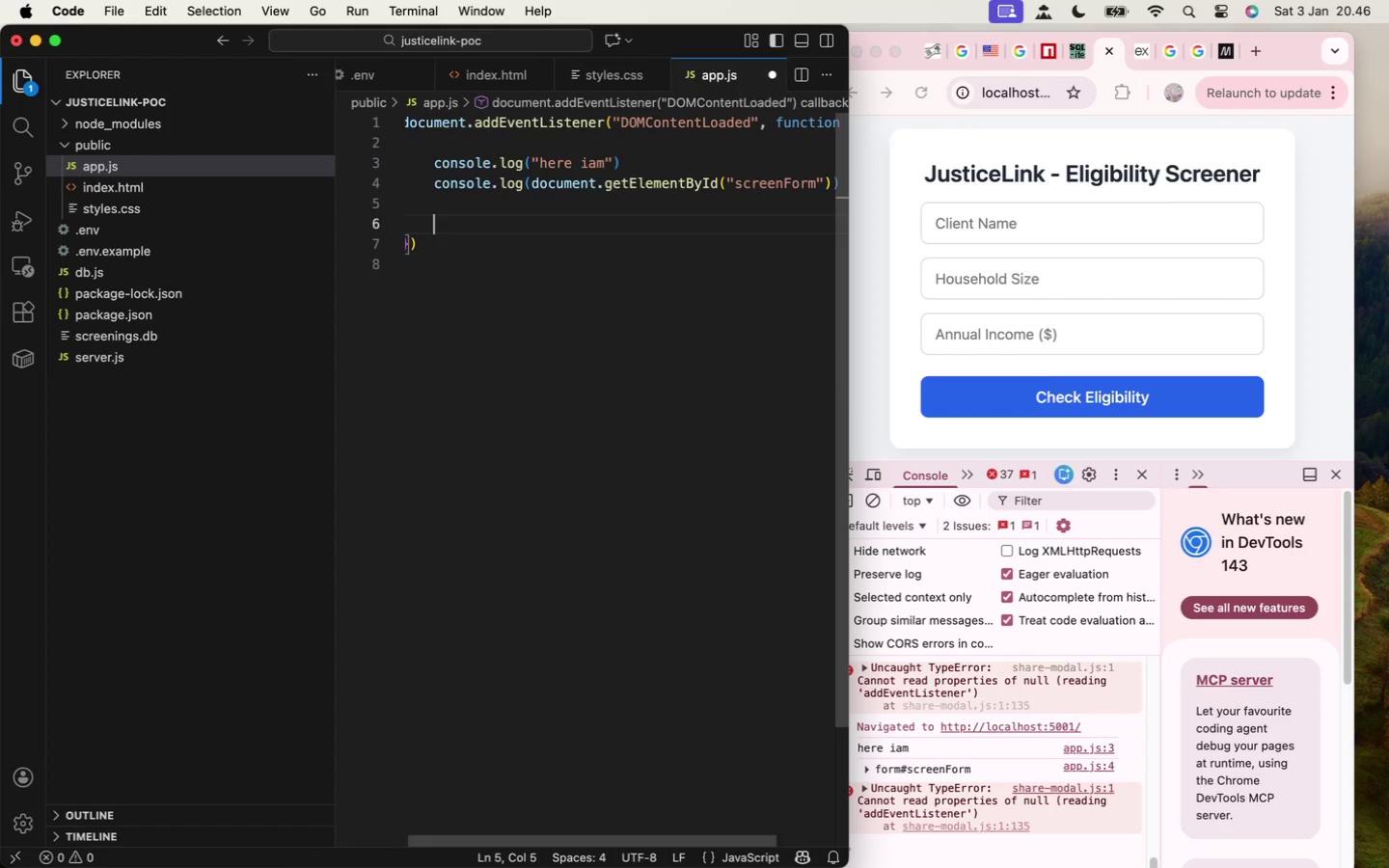 
key(Enter)
 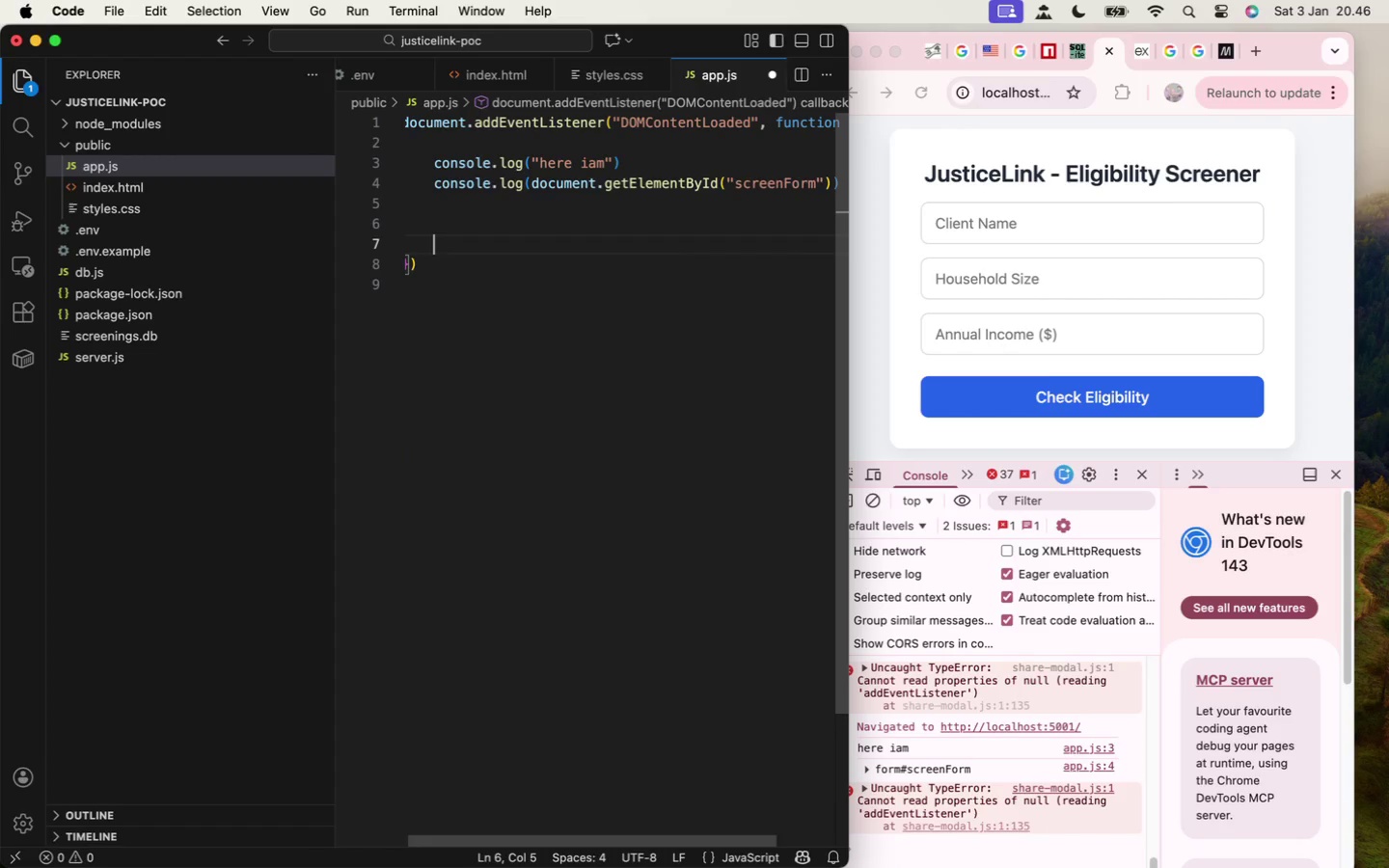 
key(Enter)
 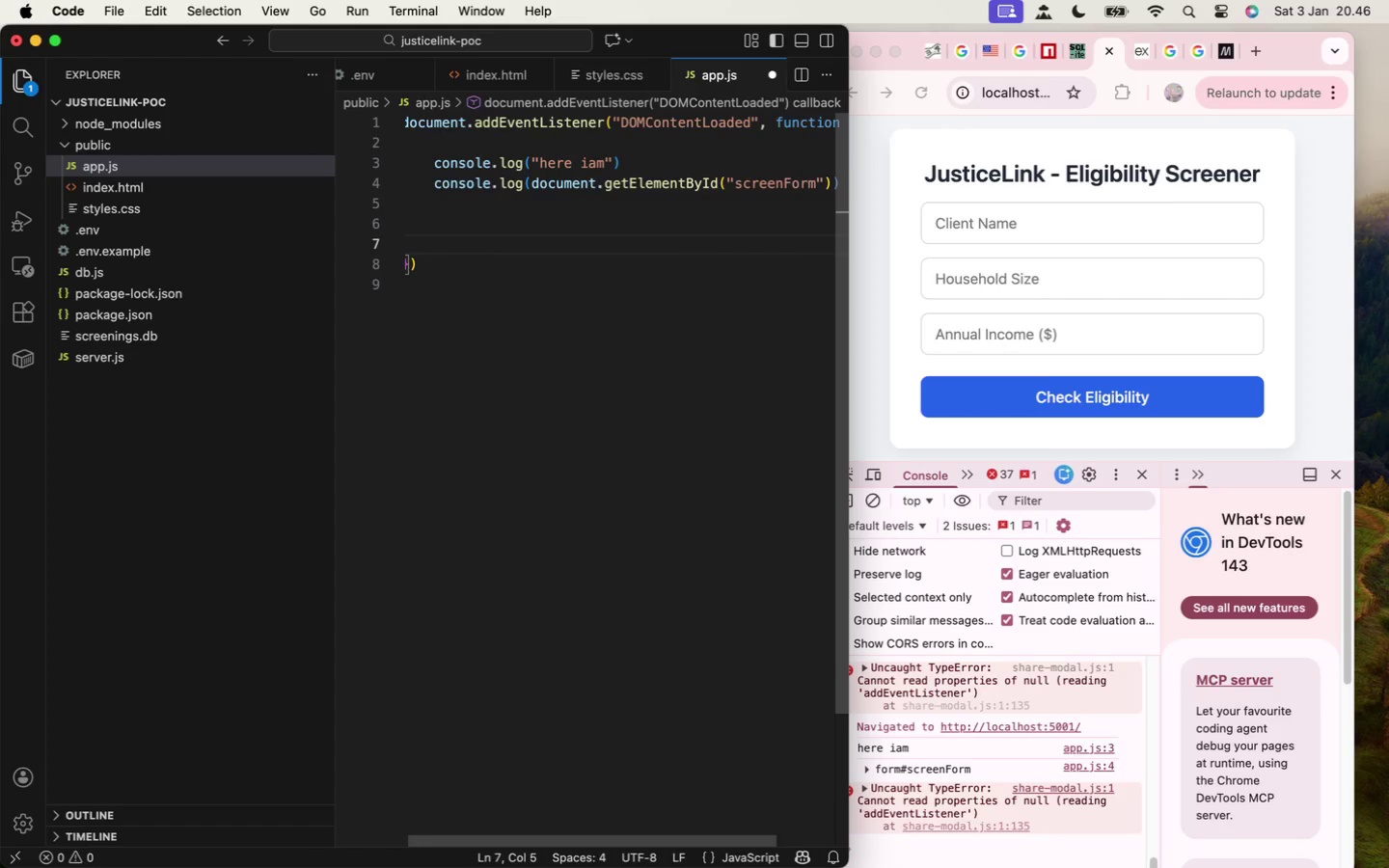 
key(Meta+V)
 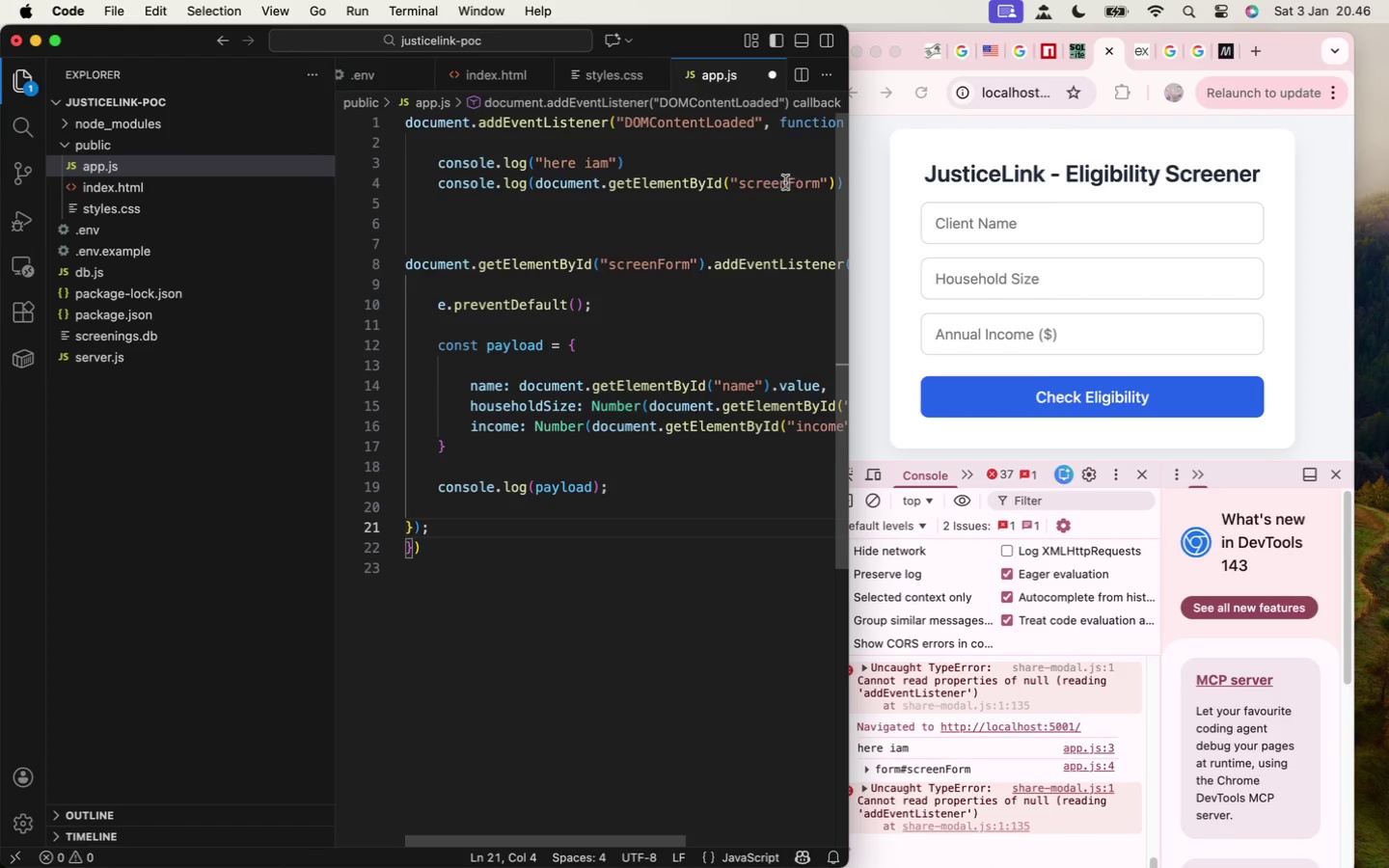 
hold_key(key=ShiftLeft, duration=1.88)
left_click([411, 269])
 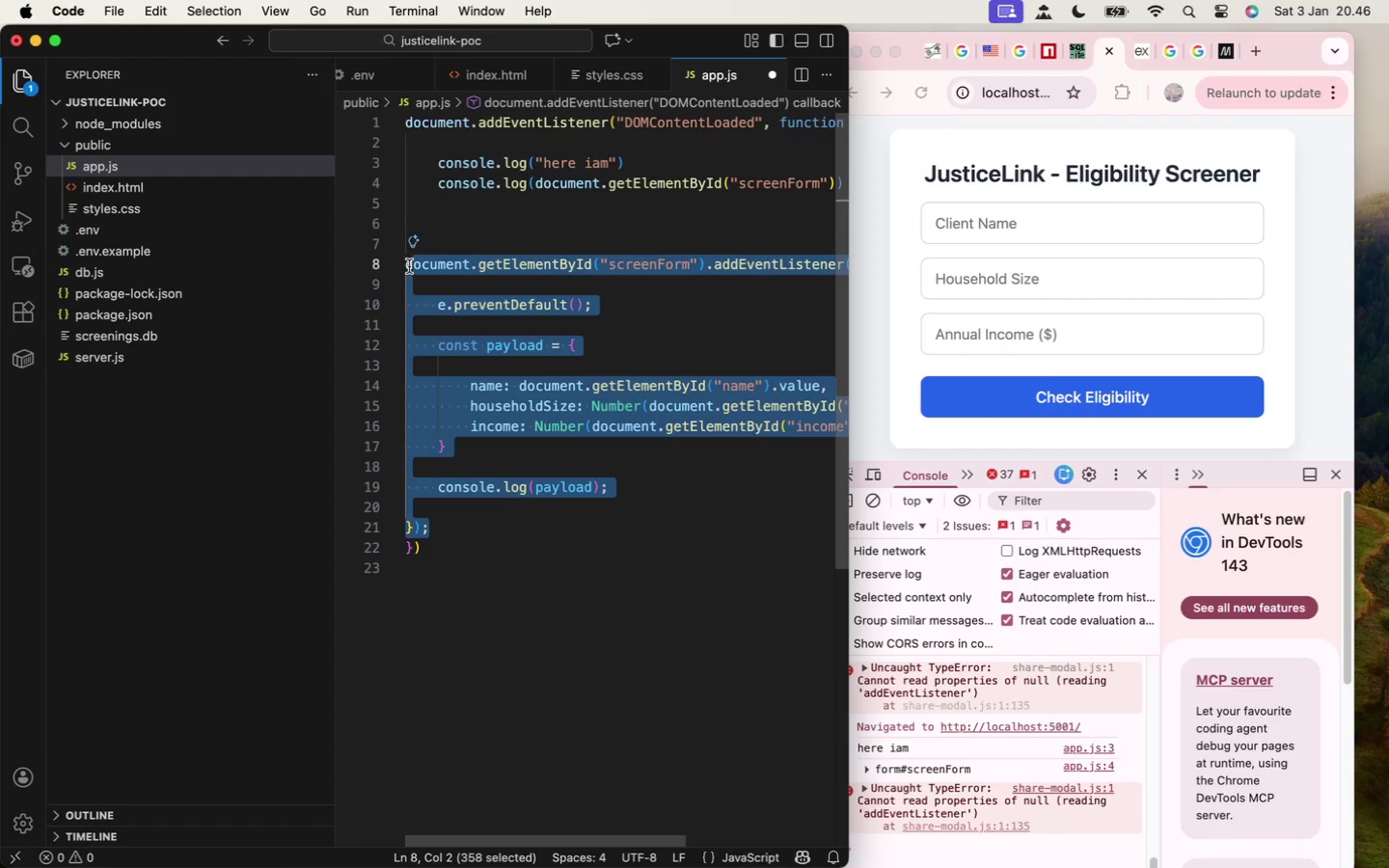 
left_click([409, 266])
 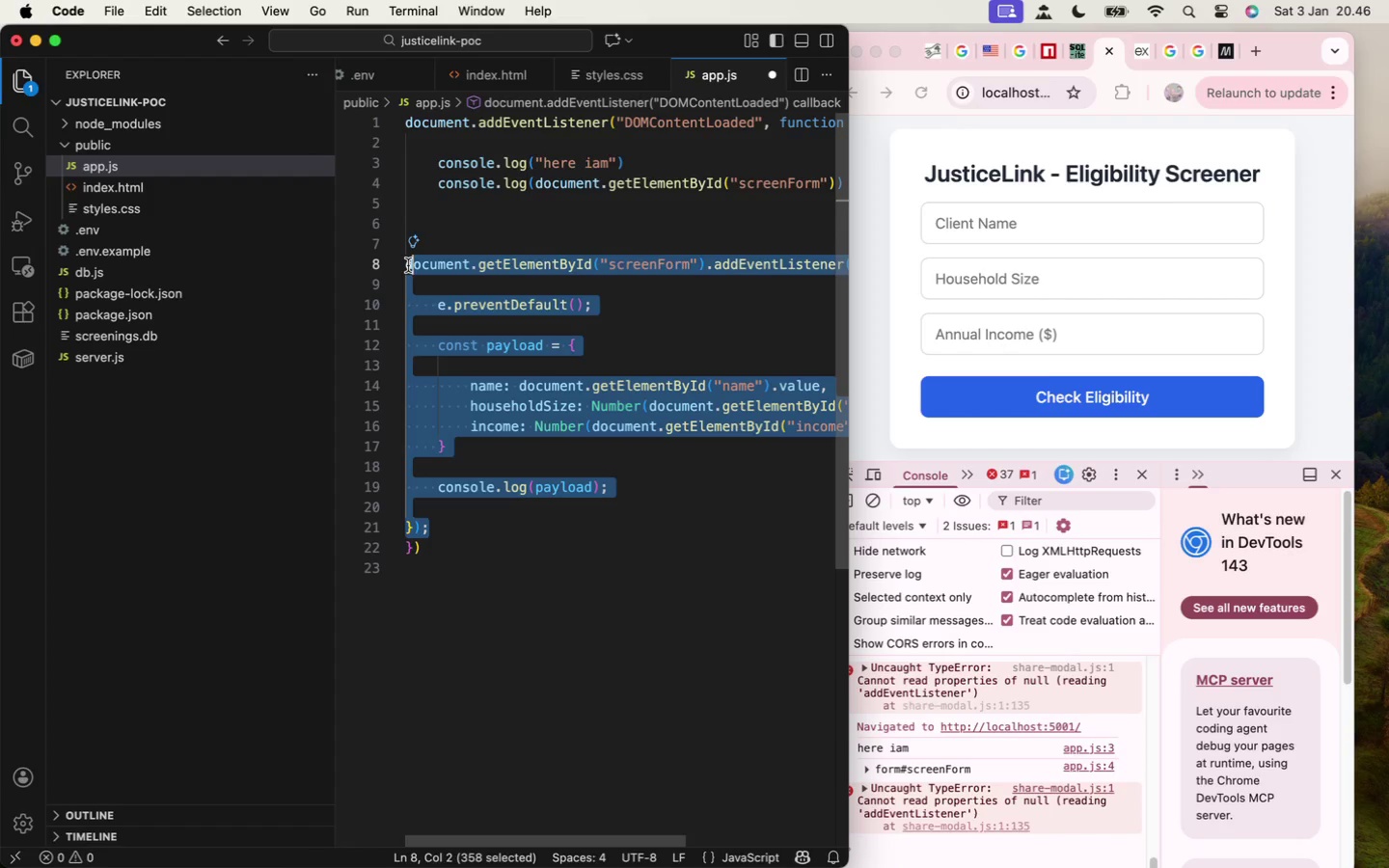 
key(Shift+ArrowLeft)
 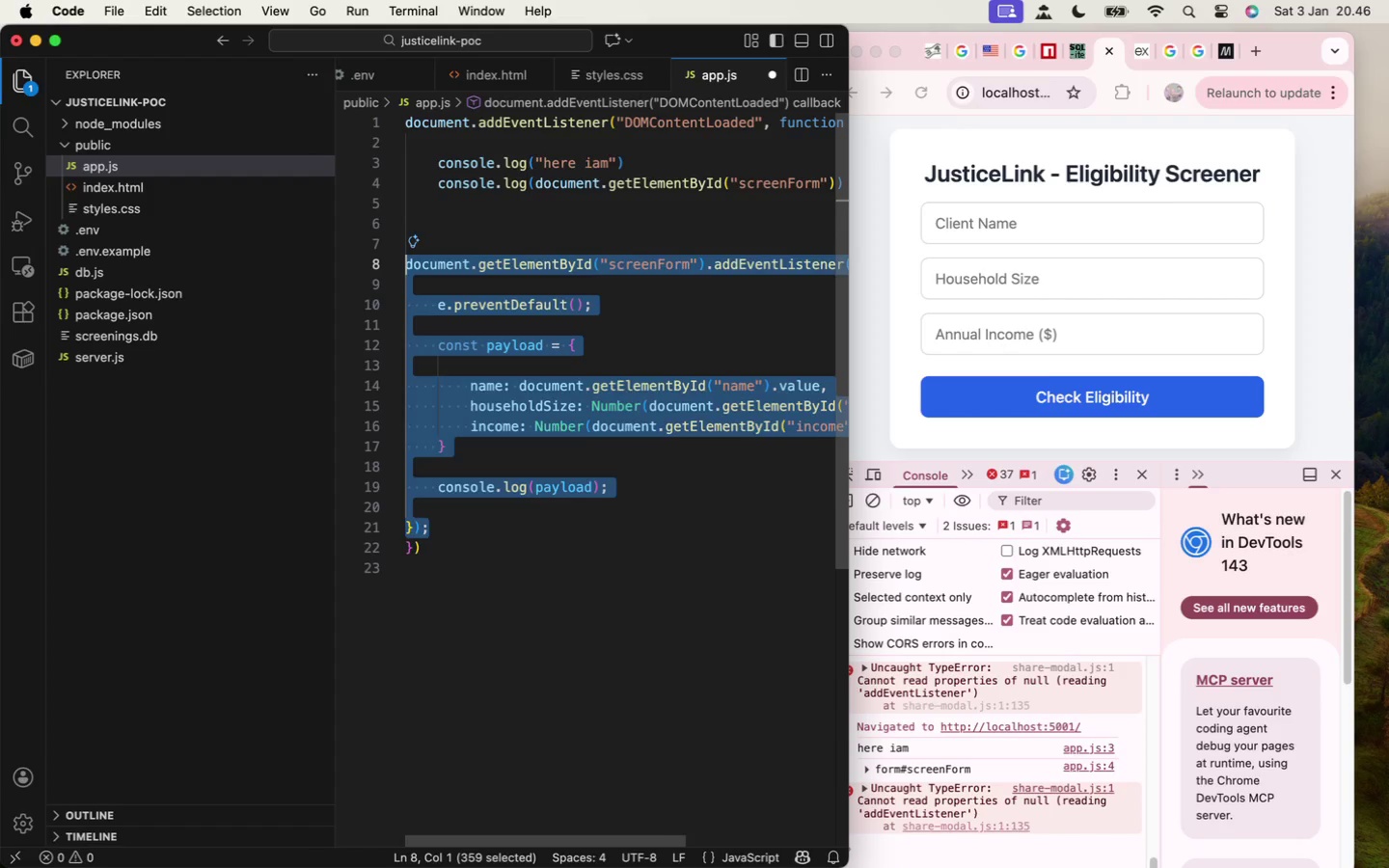 
key(Tab)
 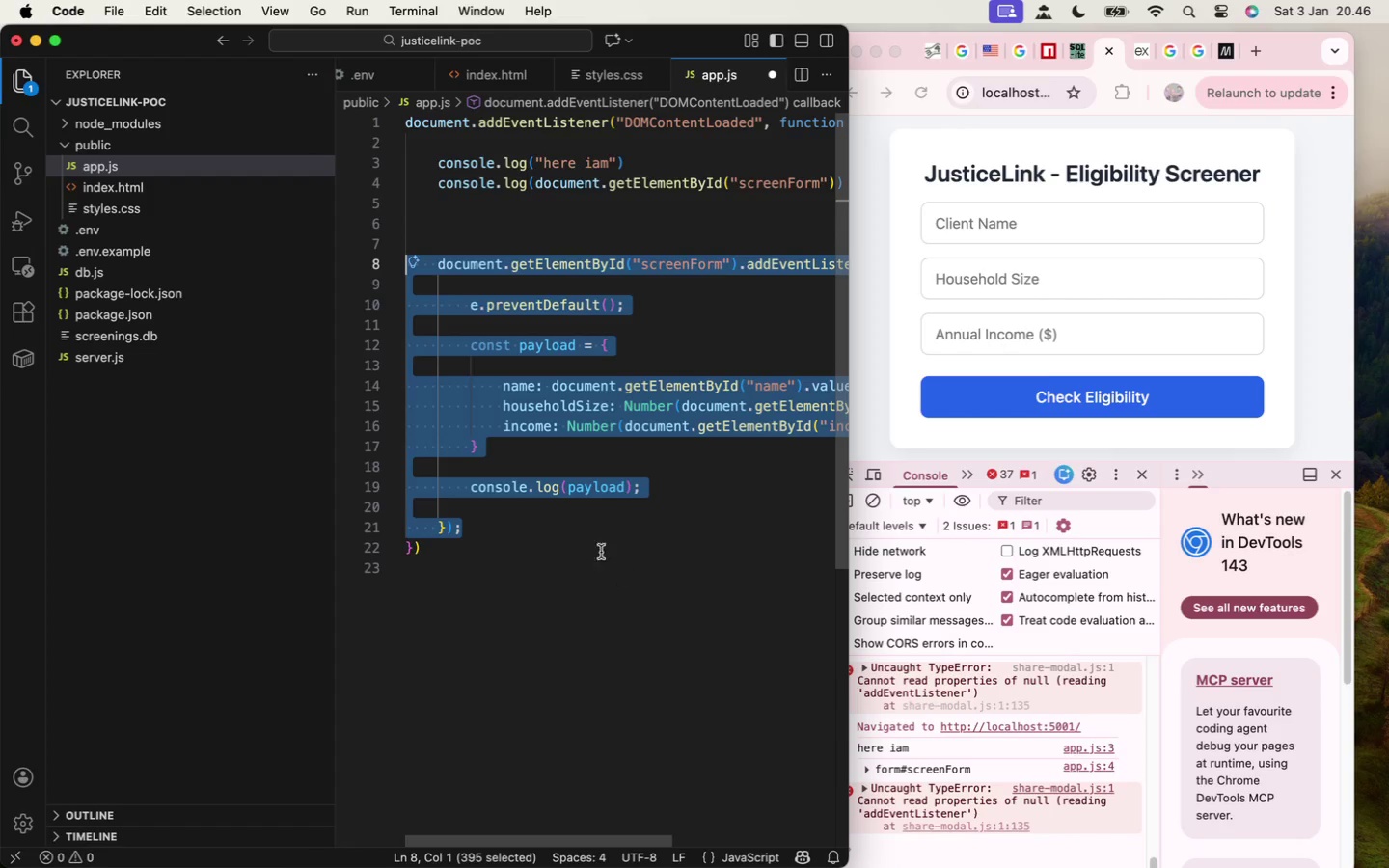 
key(Meta+S)
 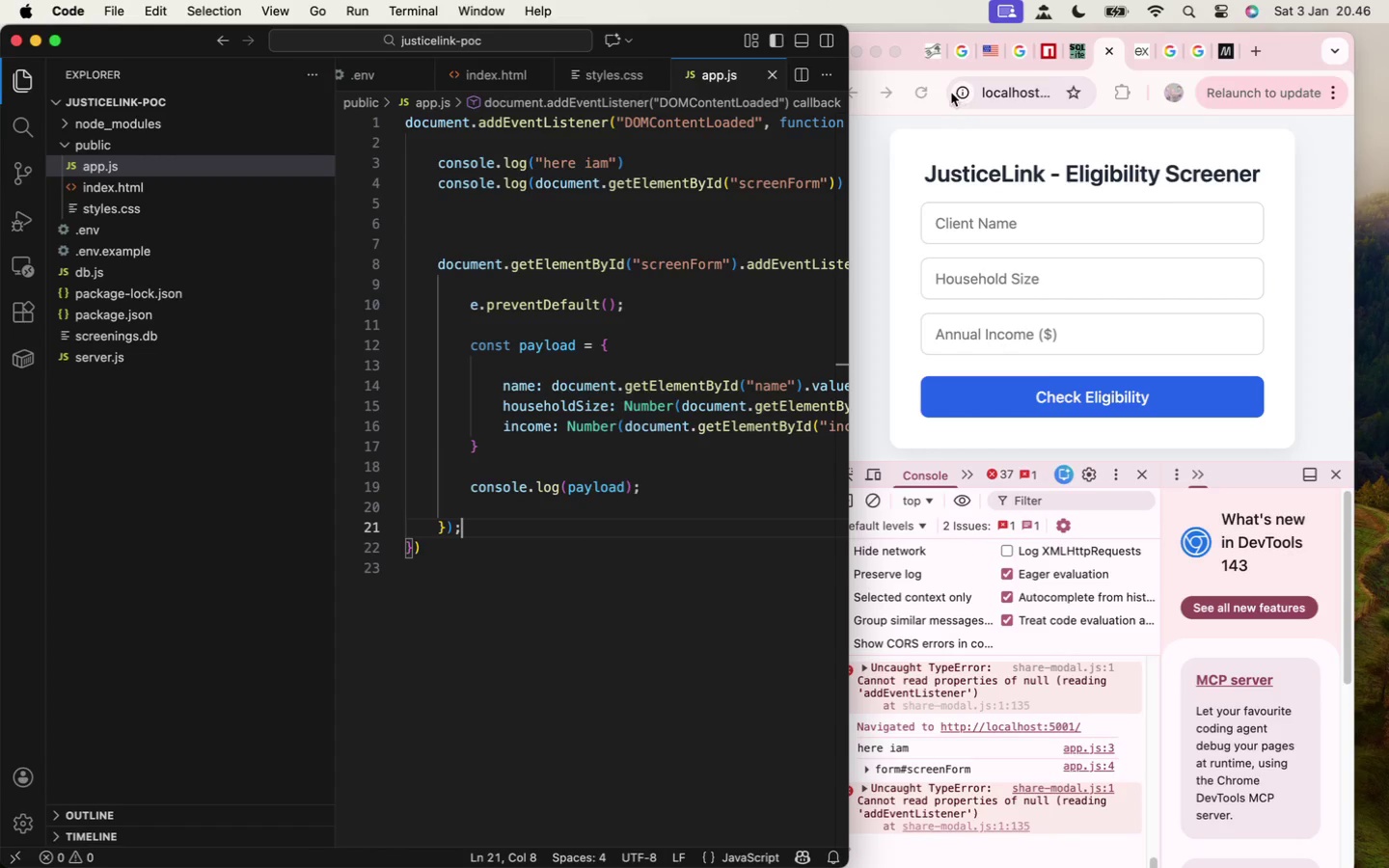 
left_click([920, 91])
 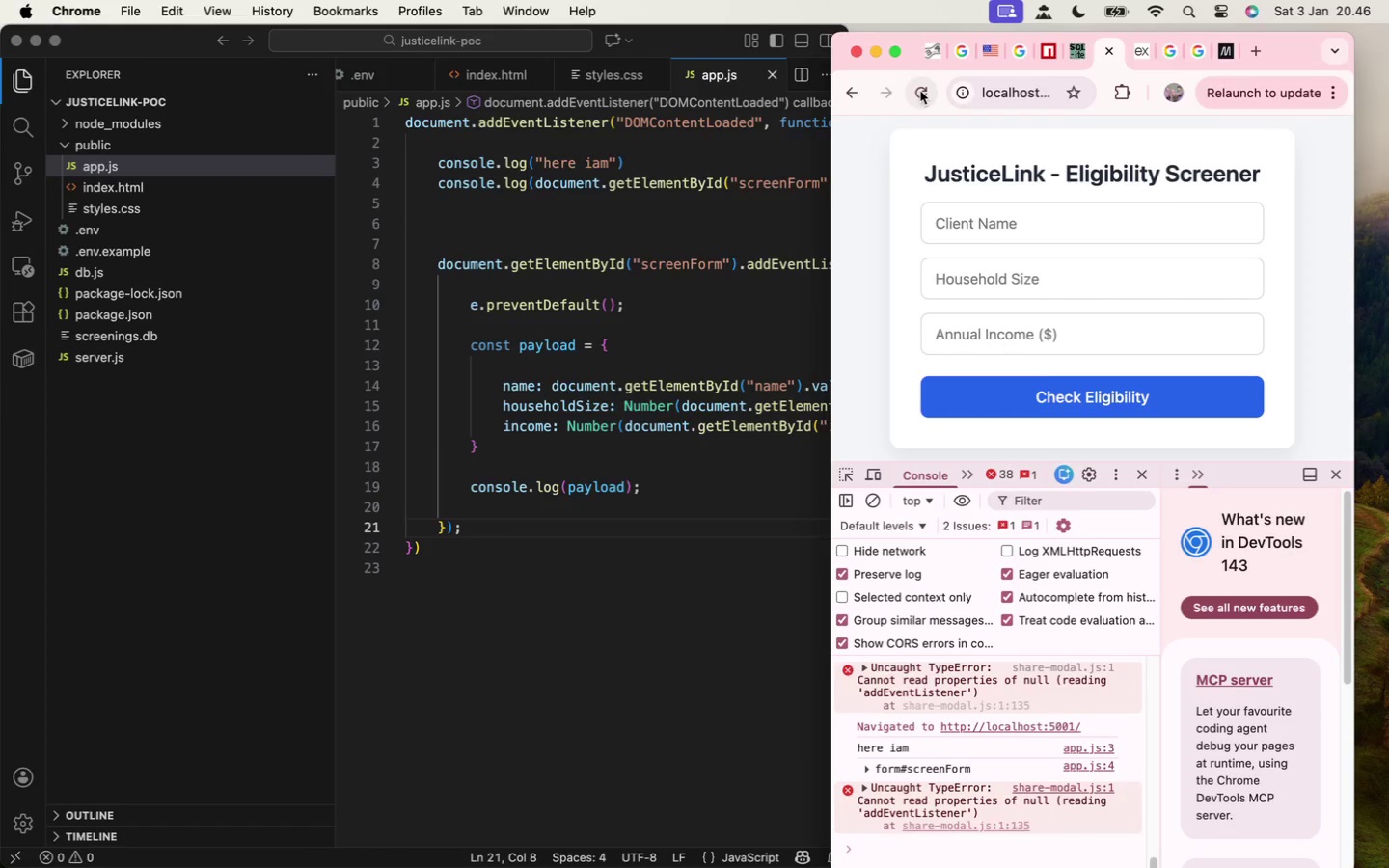 
double_click([920, 91])
 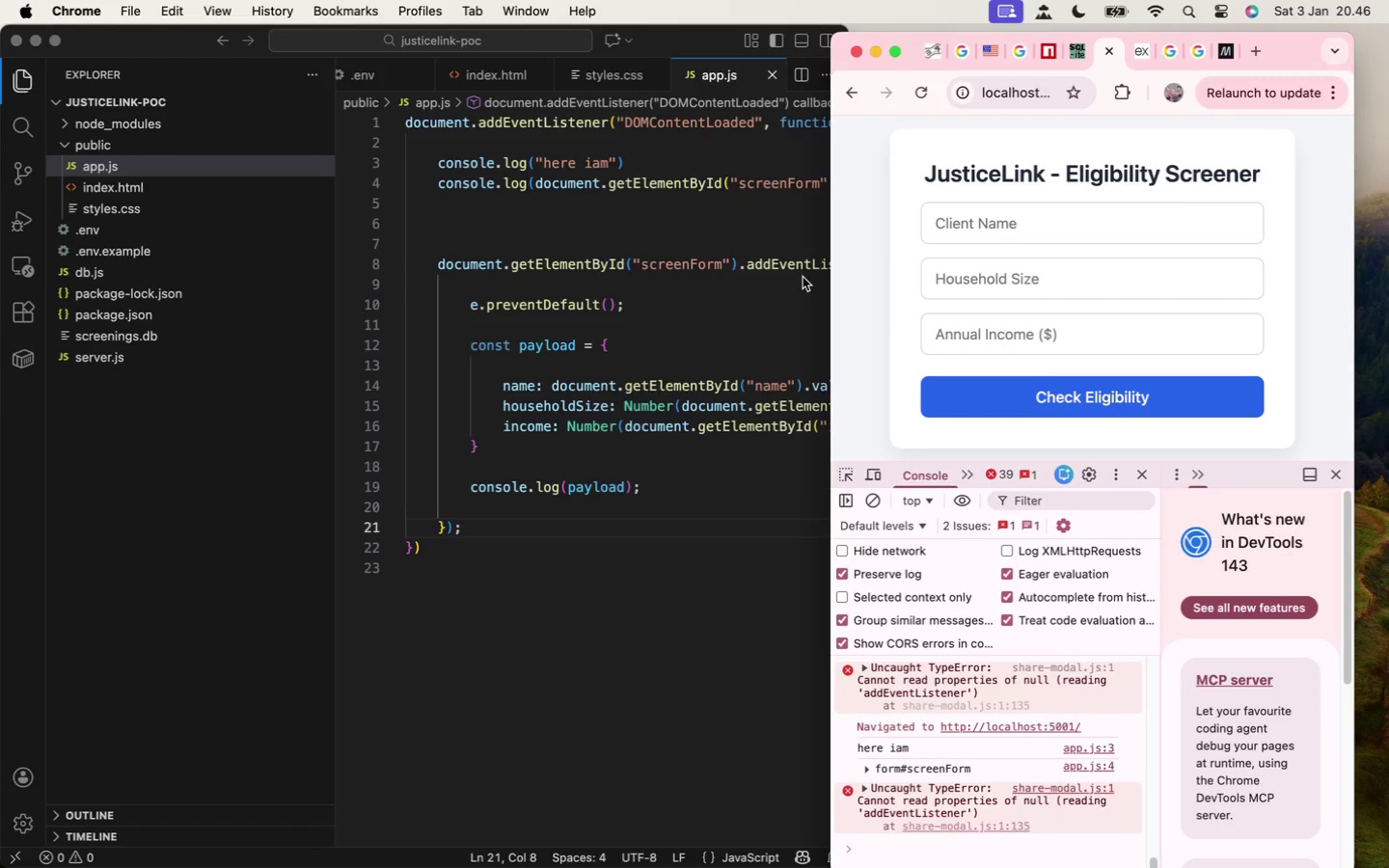 
wait(11.25)
 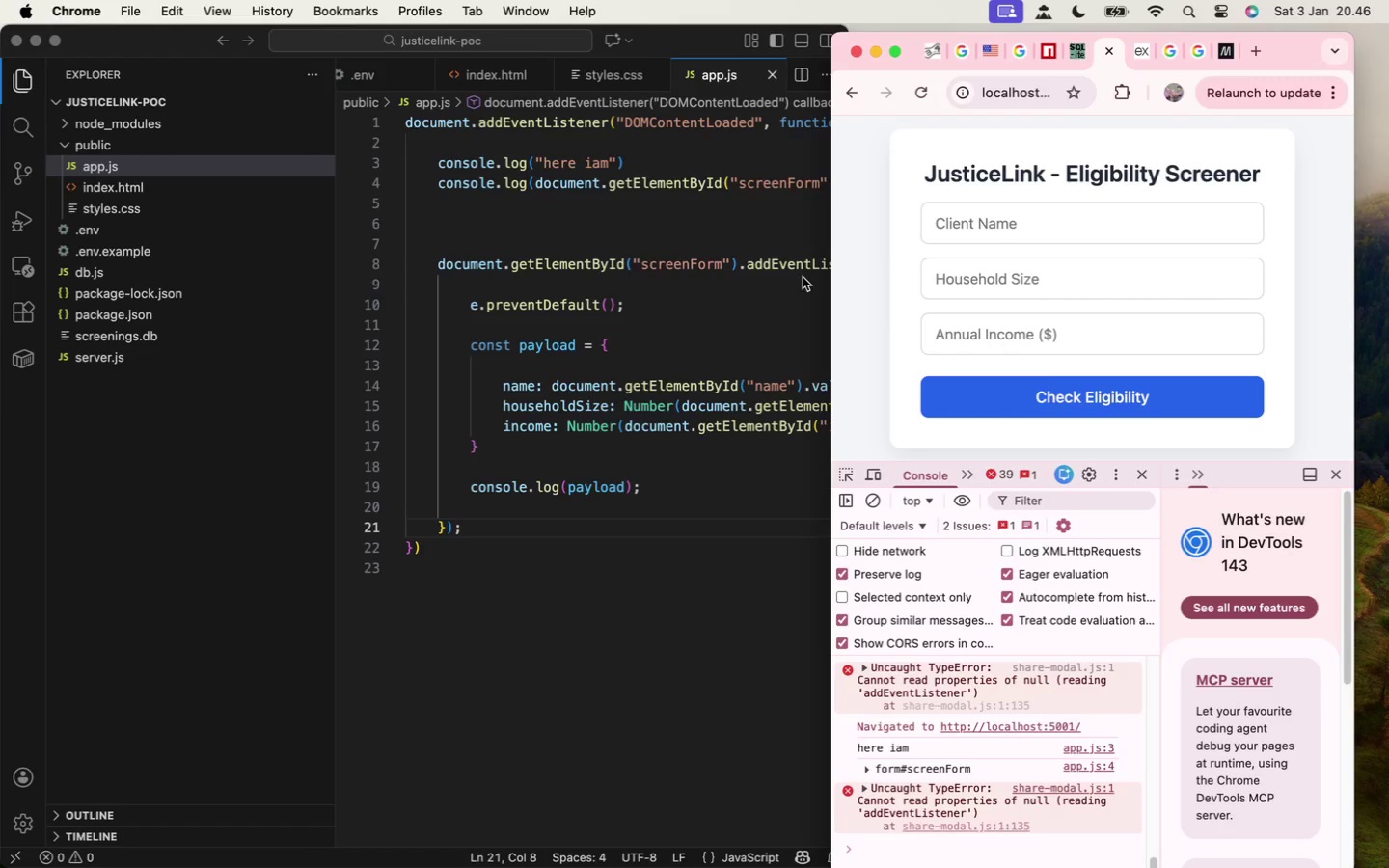 
left_click([627, 195])
 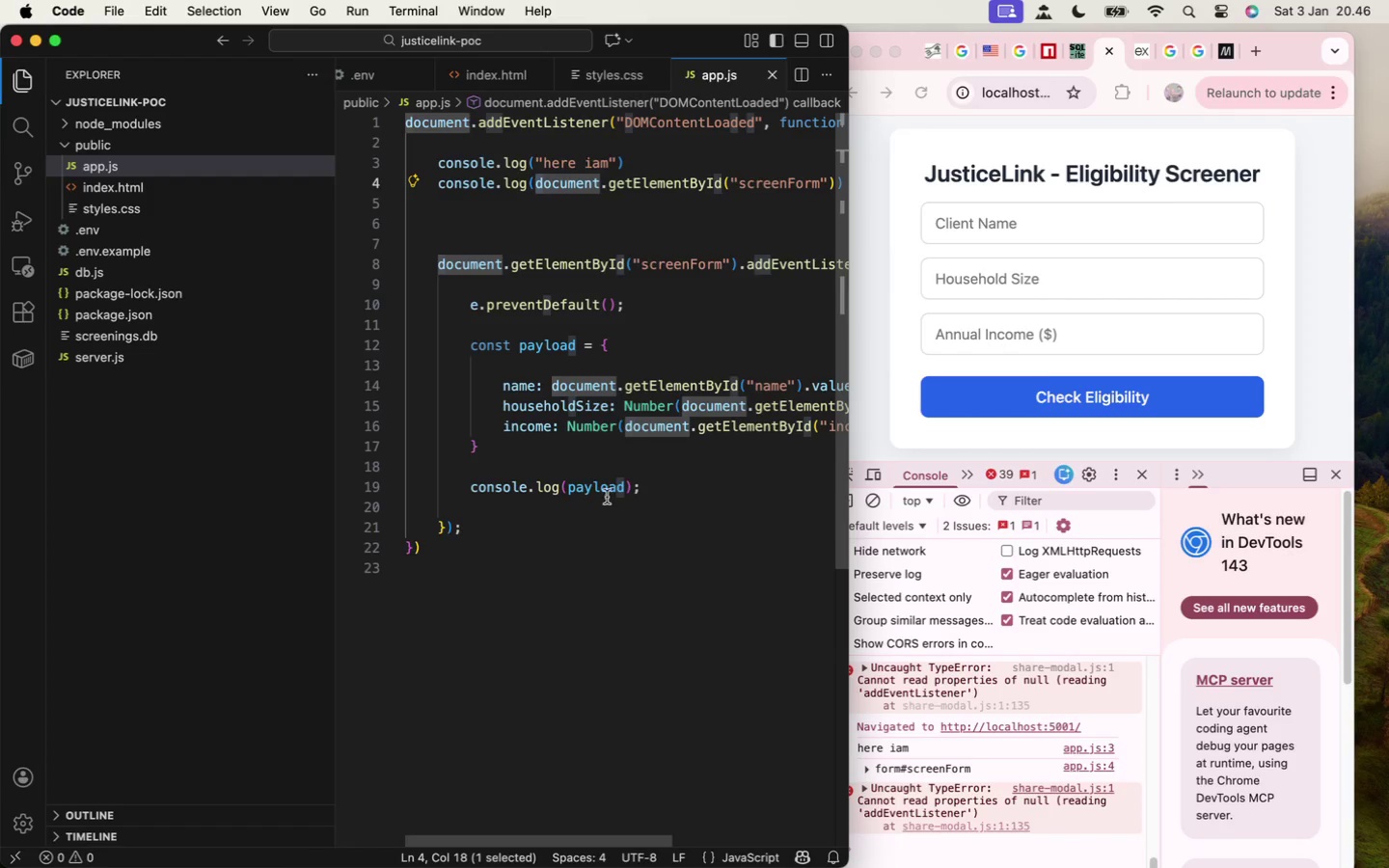 
wait(5.01)
 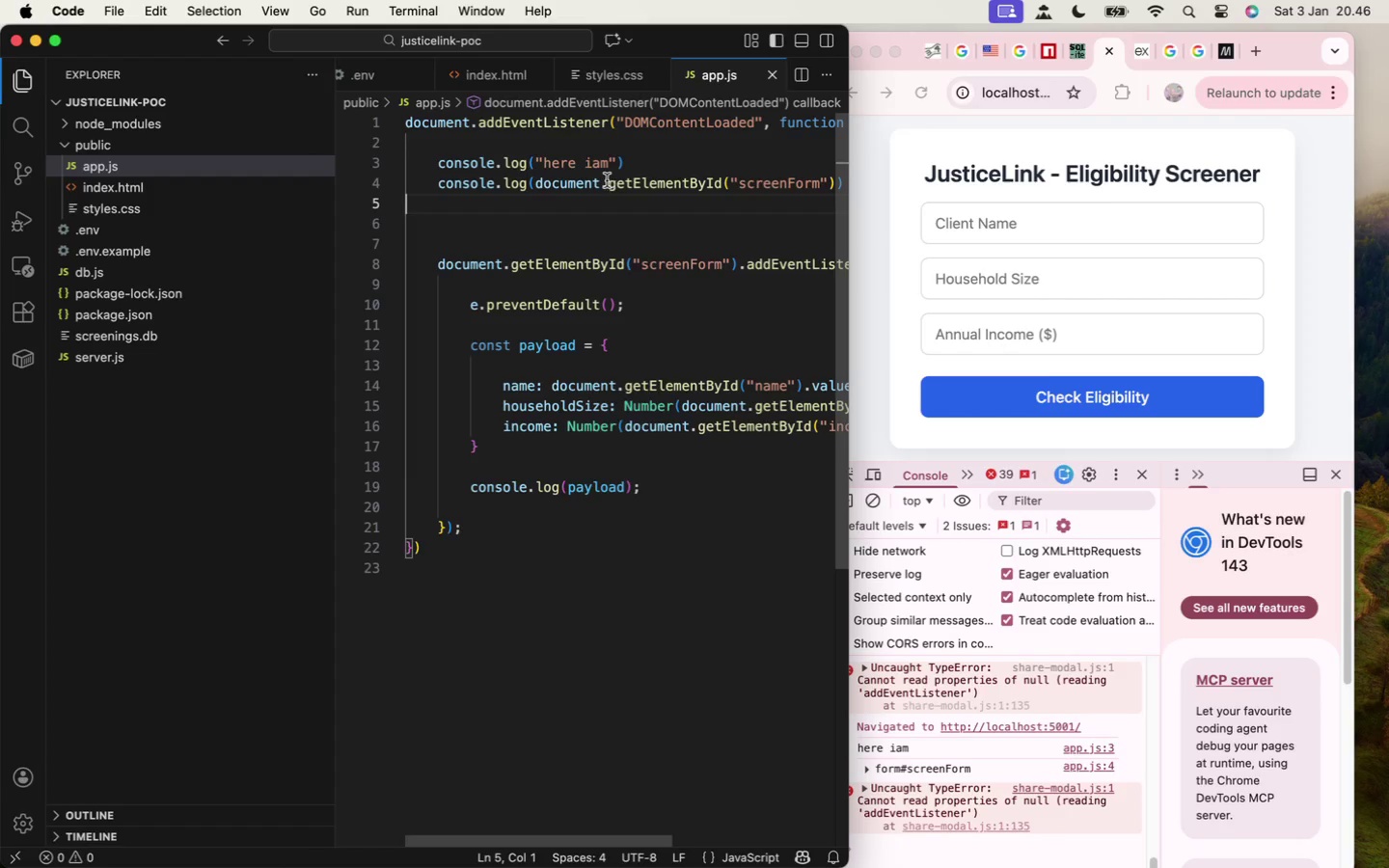 
hold_key(key=ShiftLeft, duration=0.78)
left_click([833, 179])
 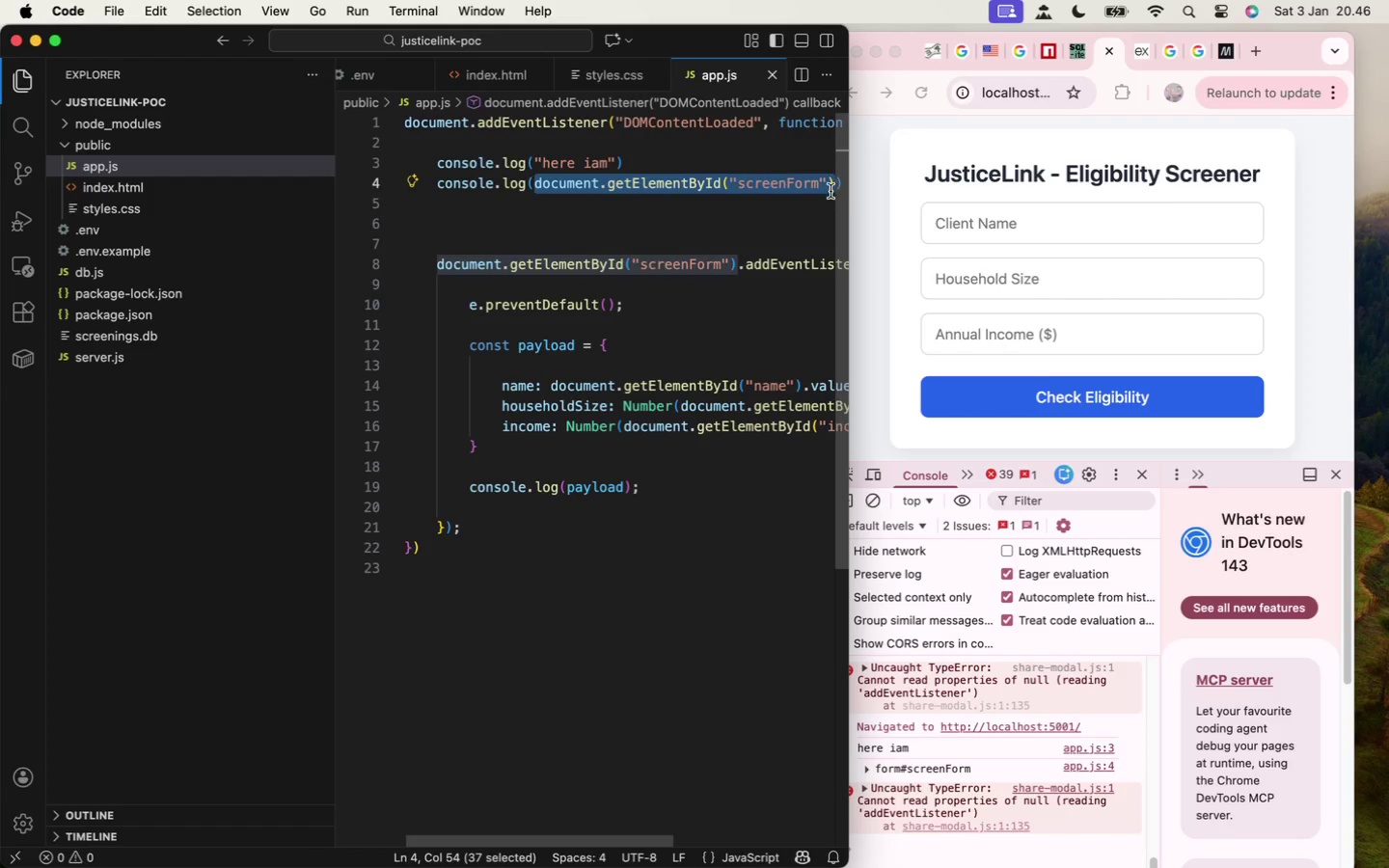 
key(Meta+C)
 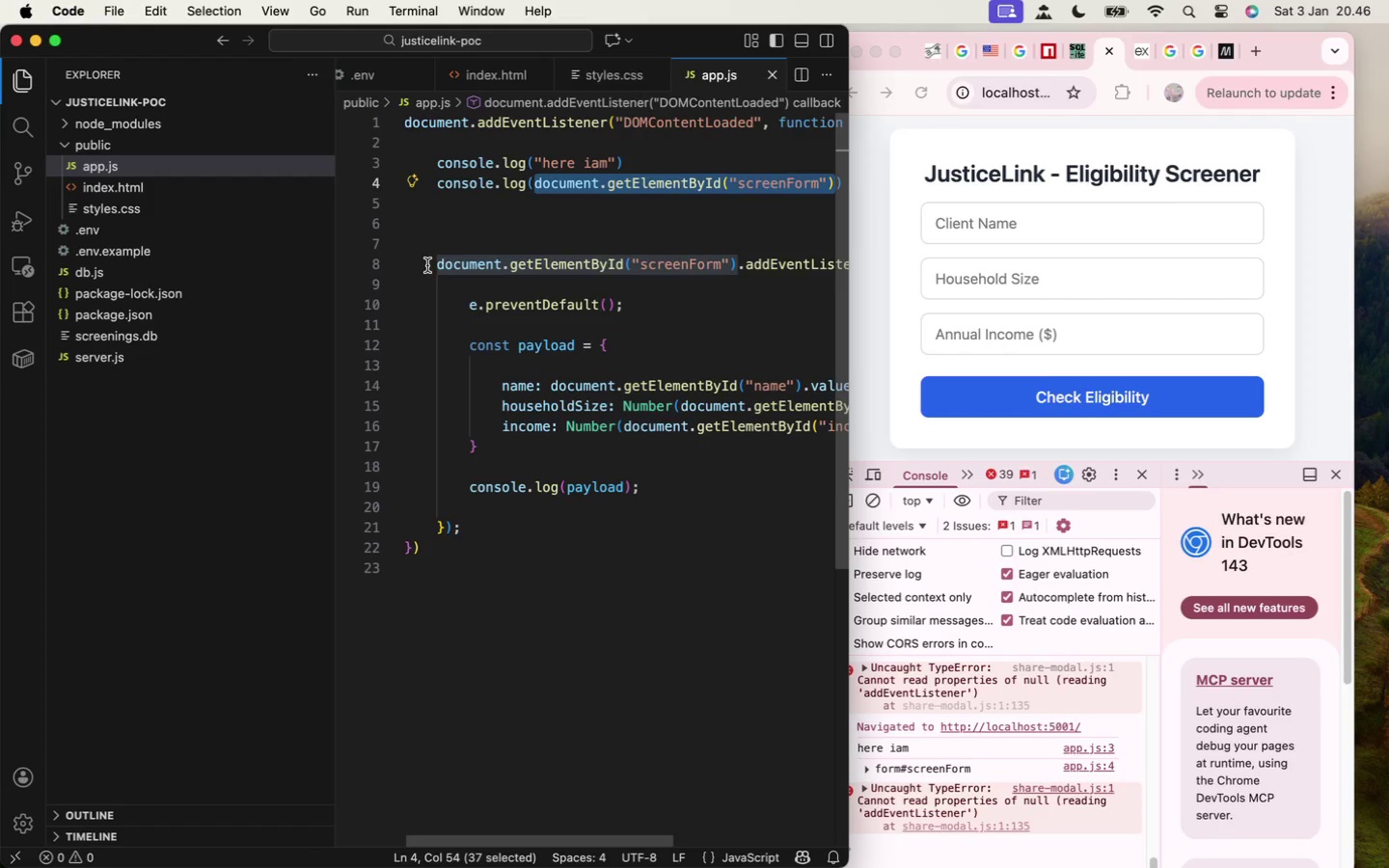 
left_click([431, 264])
 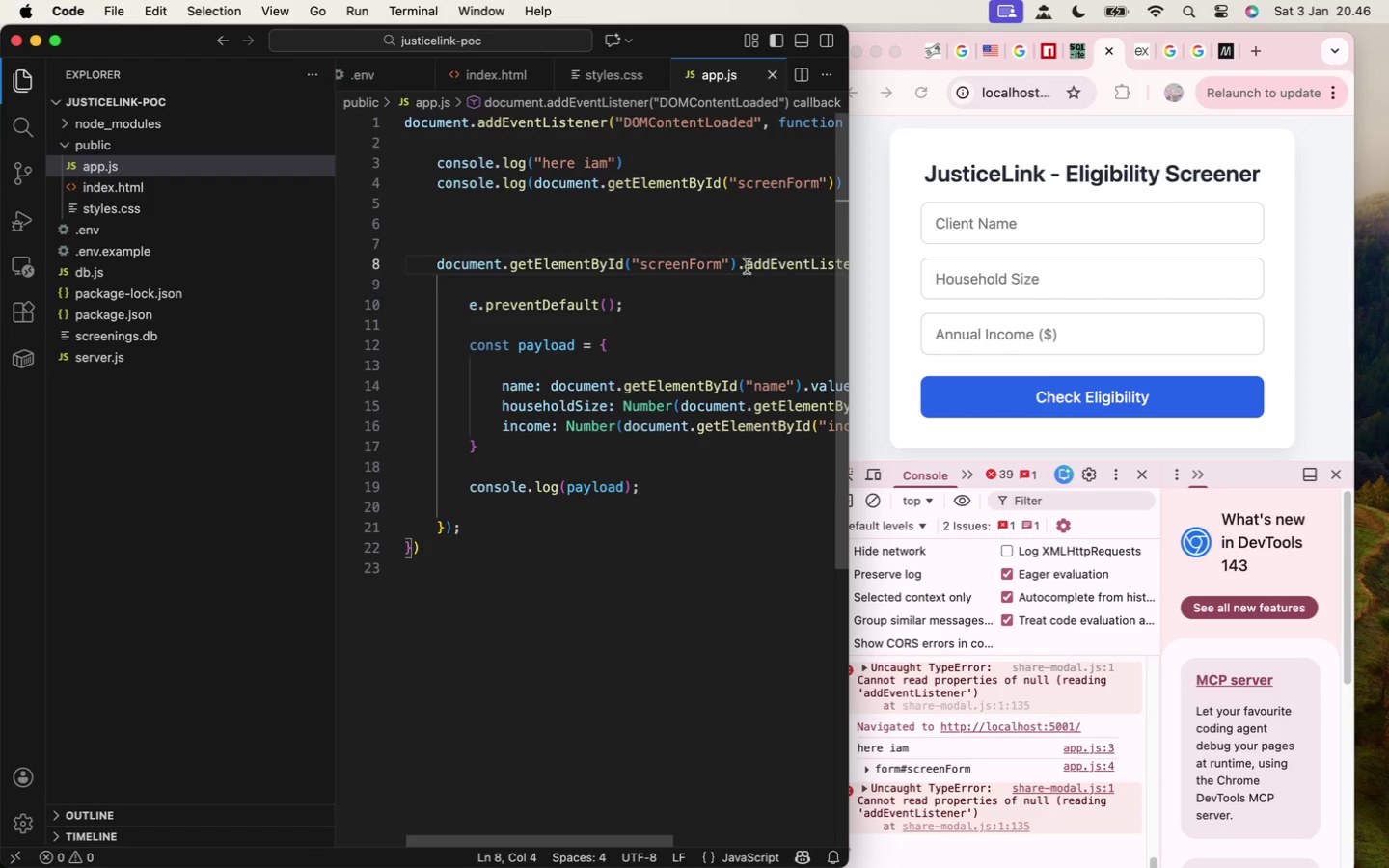 
hold_key(key=ShiftLeft, duration=0.65)
left_click([739, 263])
 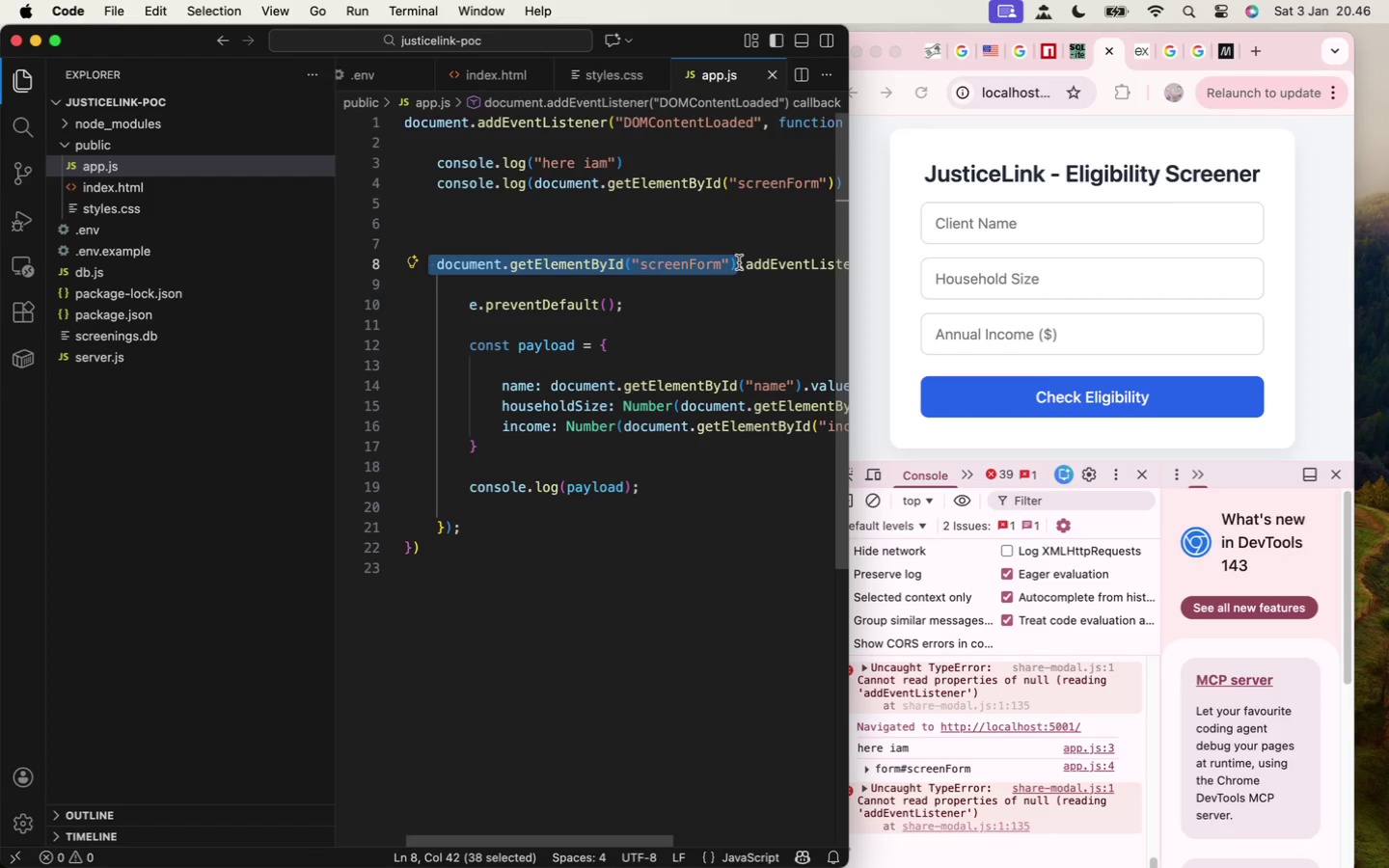 
key(Backspace)
 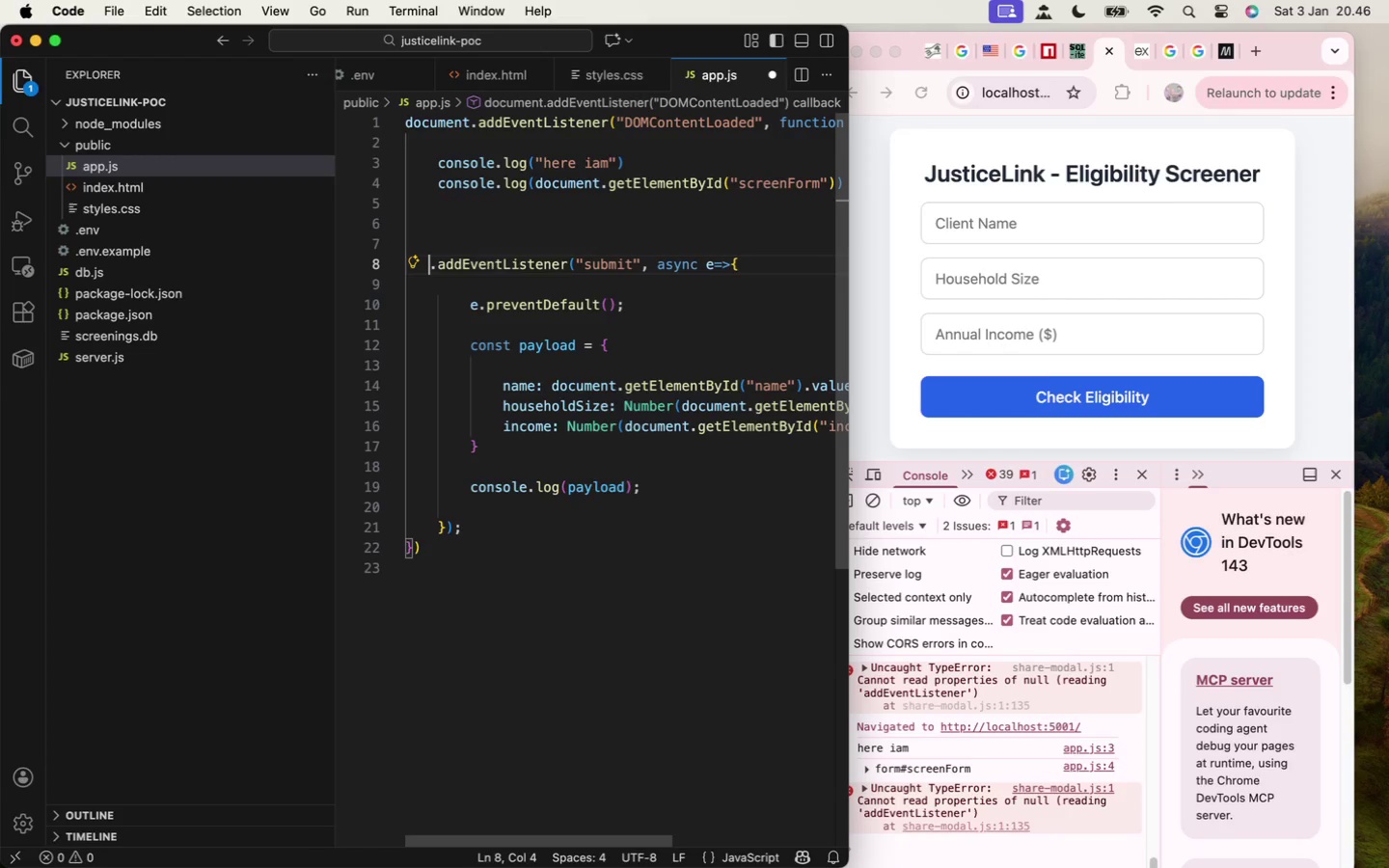 
key(Meta+V)
 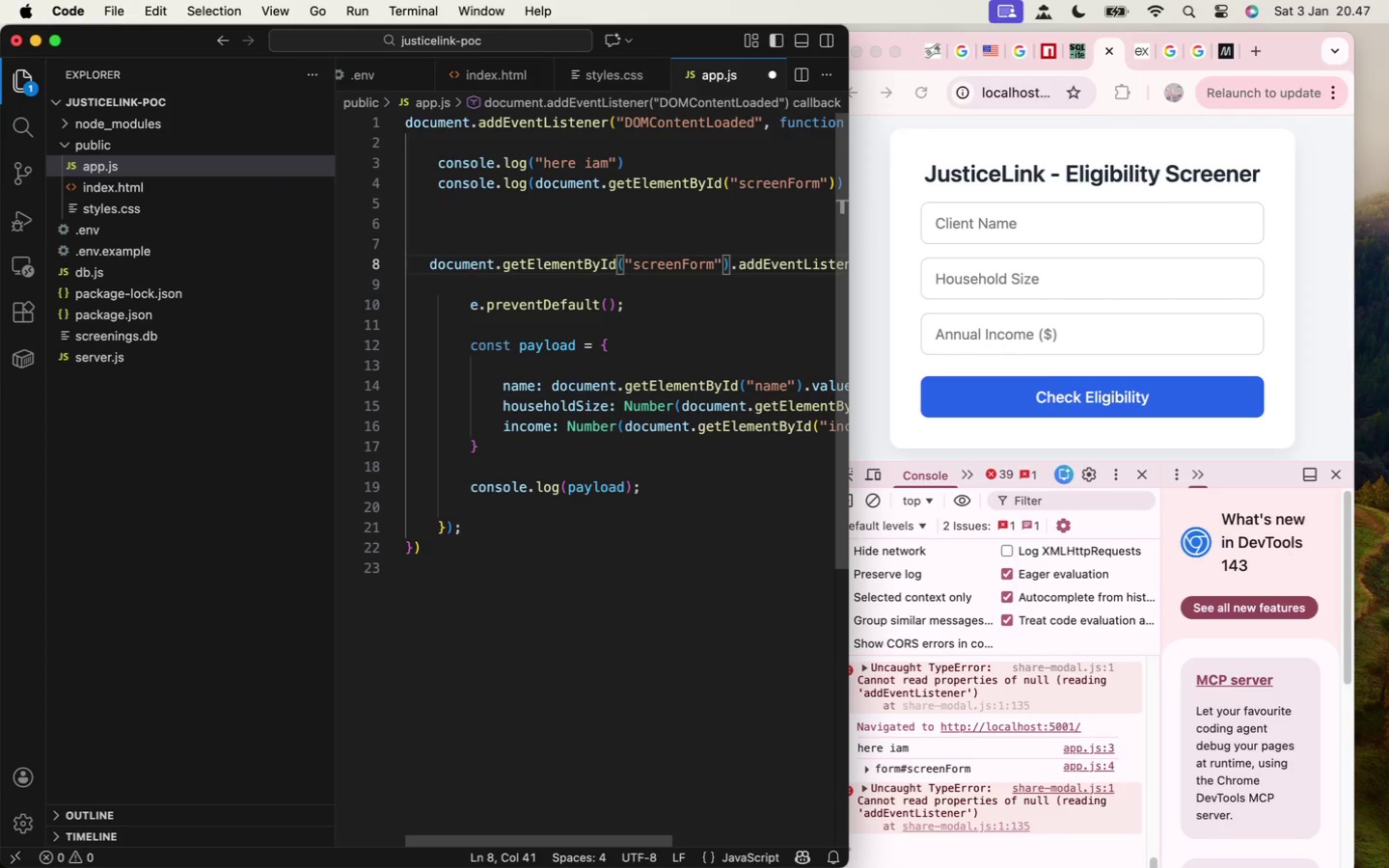 
hold_key(key=CommandLeft, duration=0.49)
 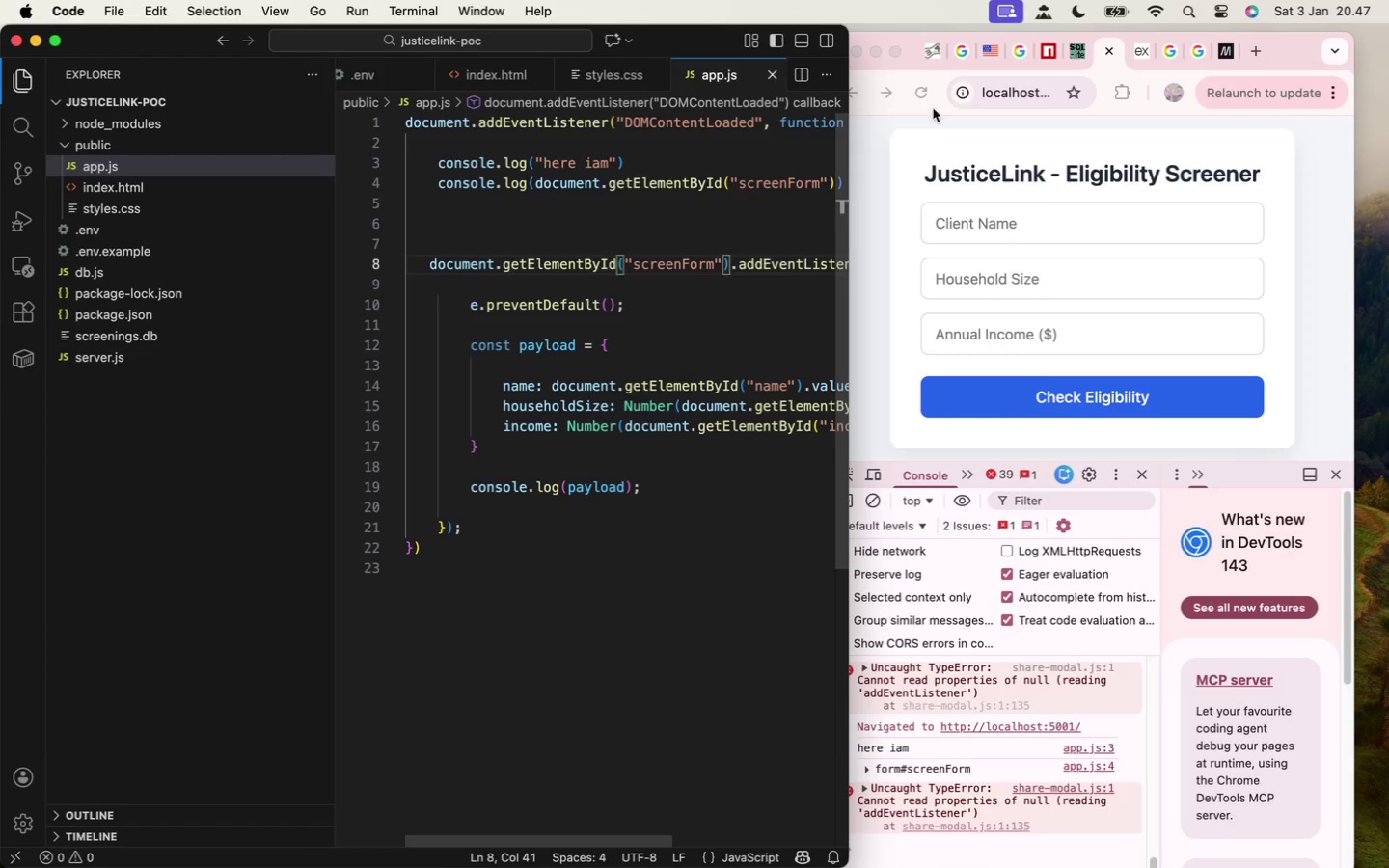 
hold_key(key=S, duration=0.31)
 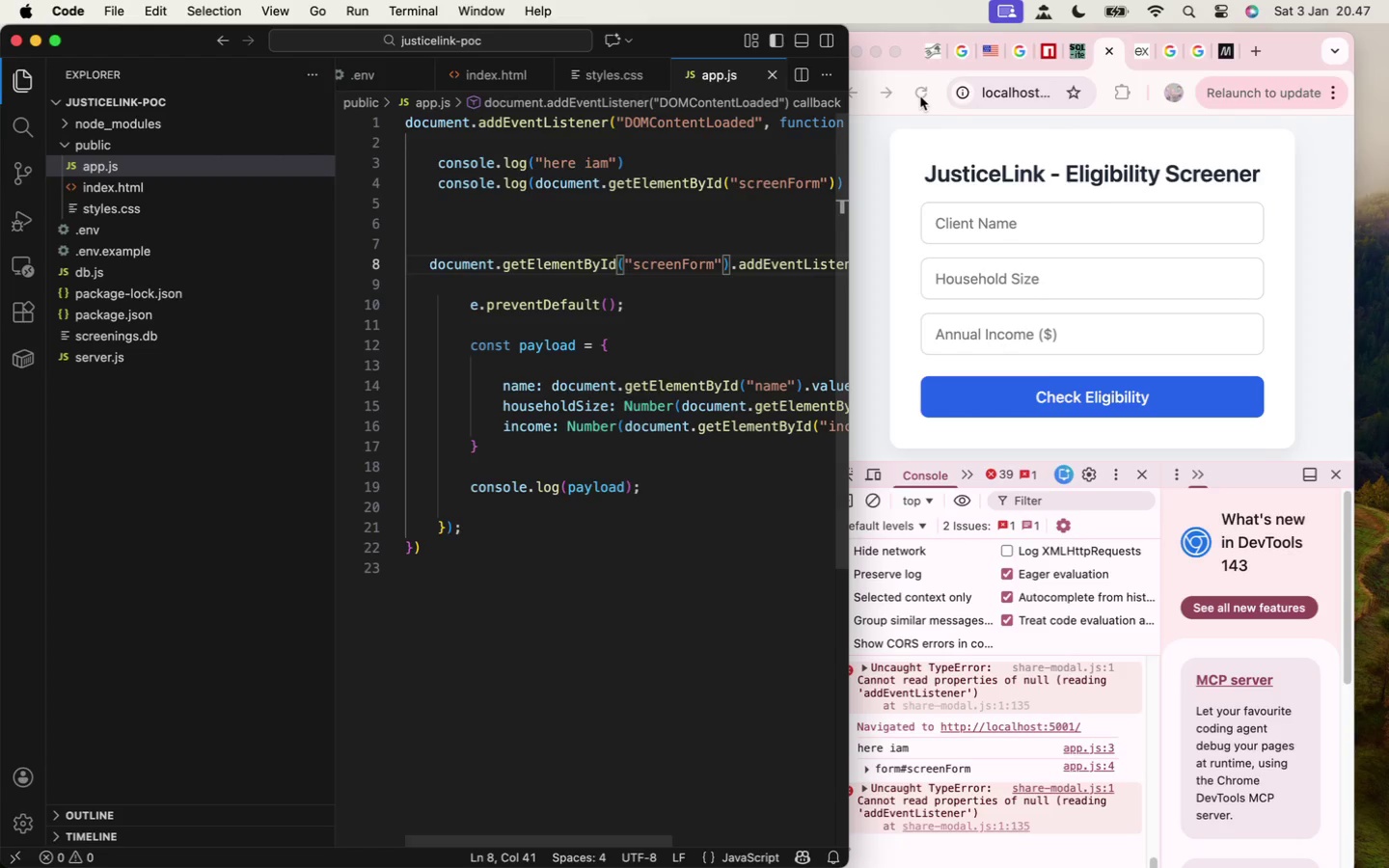 
left_click([918, 93])
 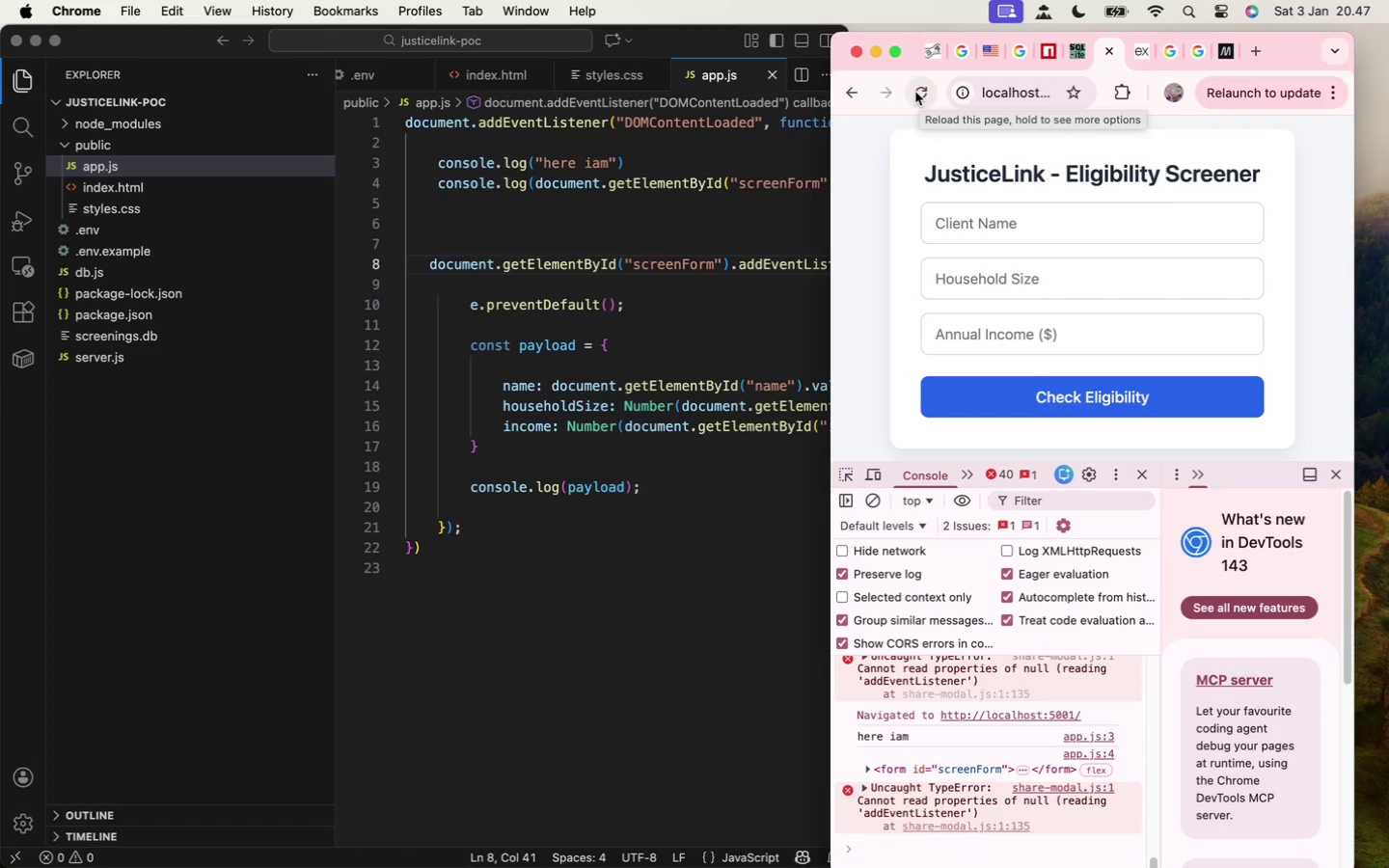 
left_click([969, 222])
 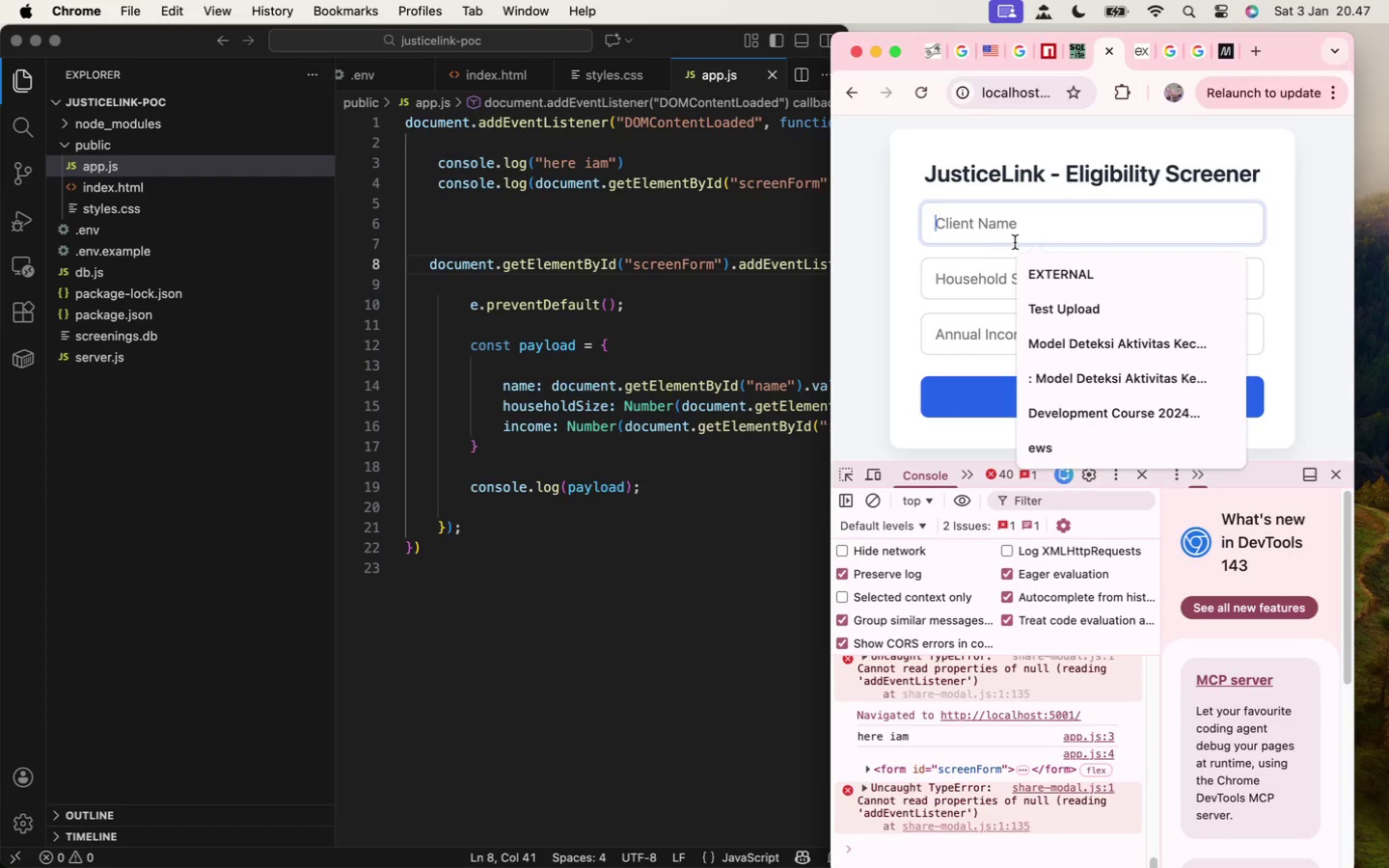 
type(Yuda)
 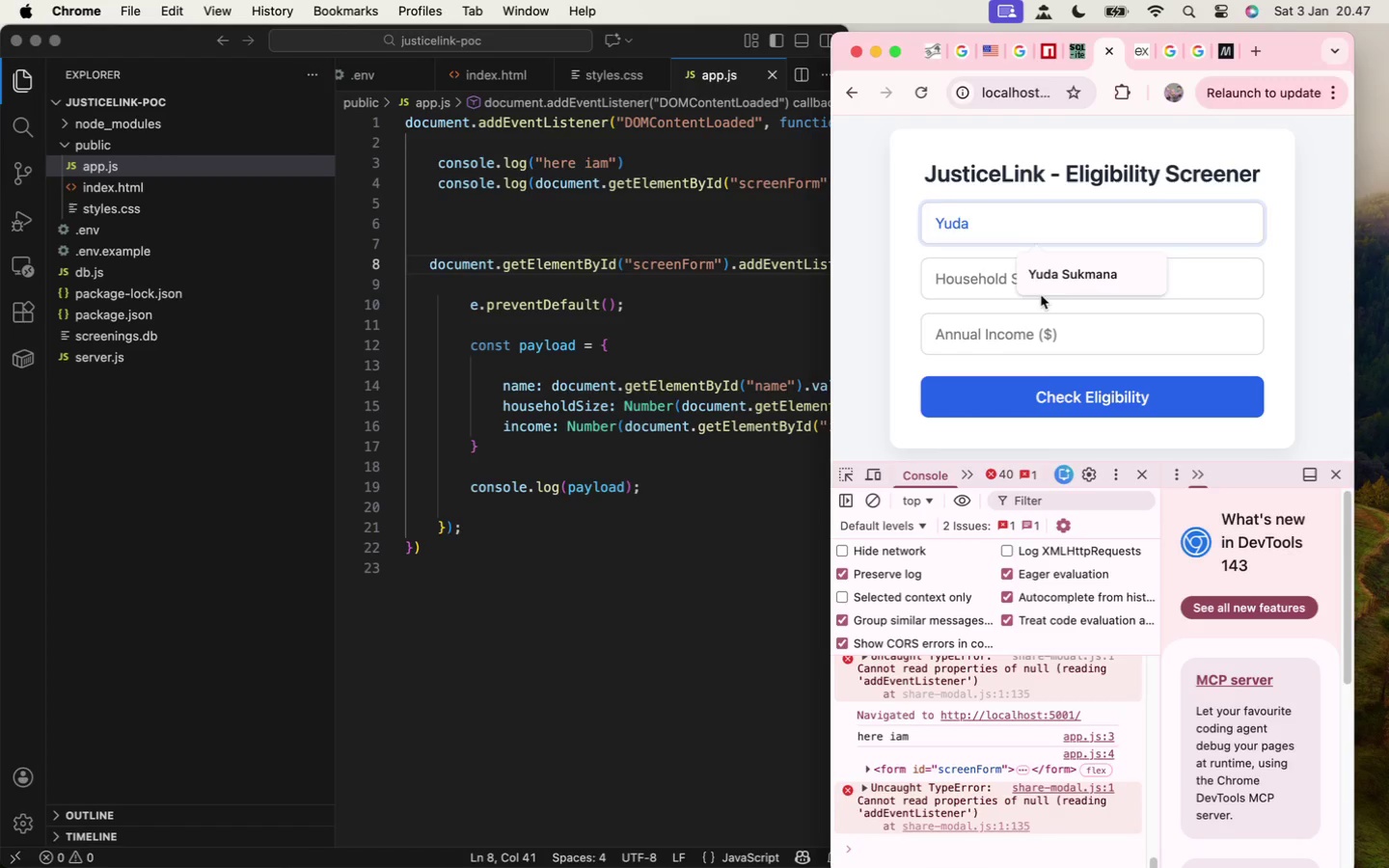 
left_click([1046, 275])
 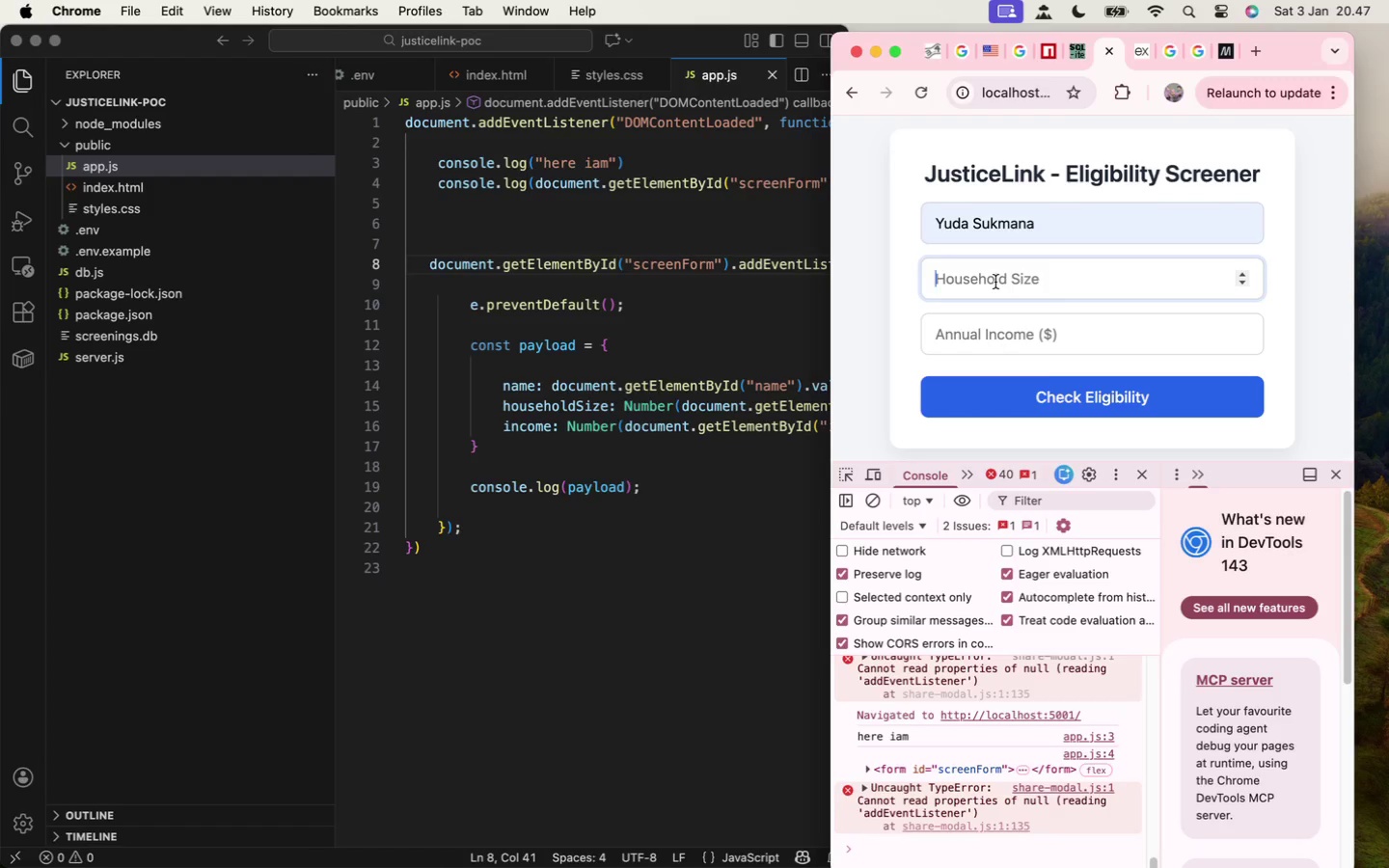 
key(5)
 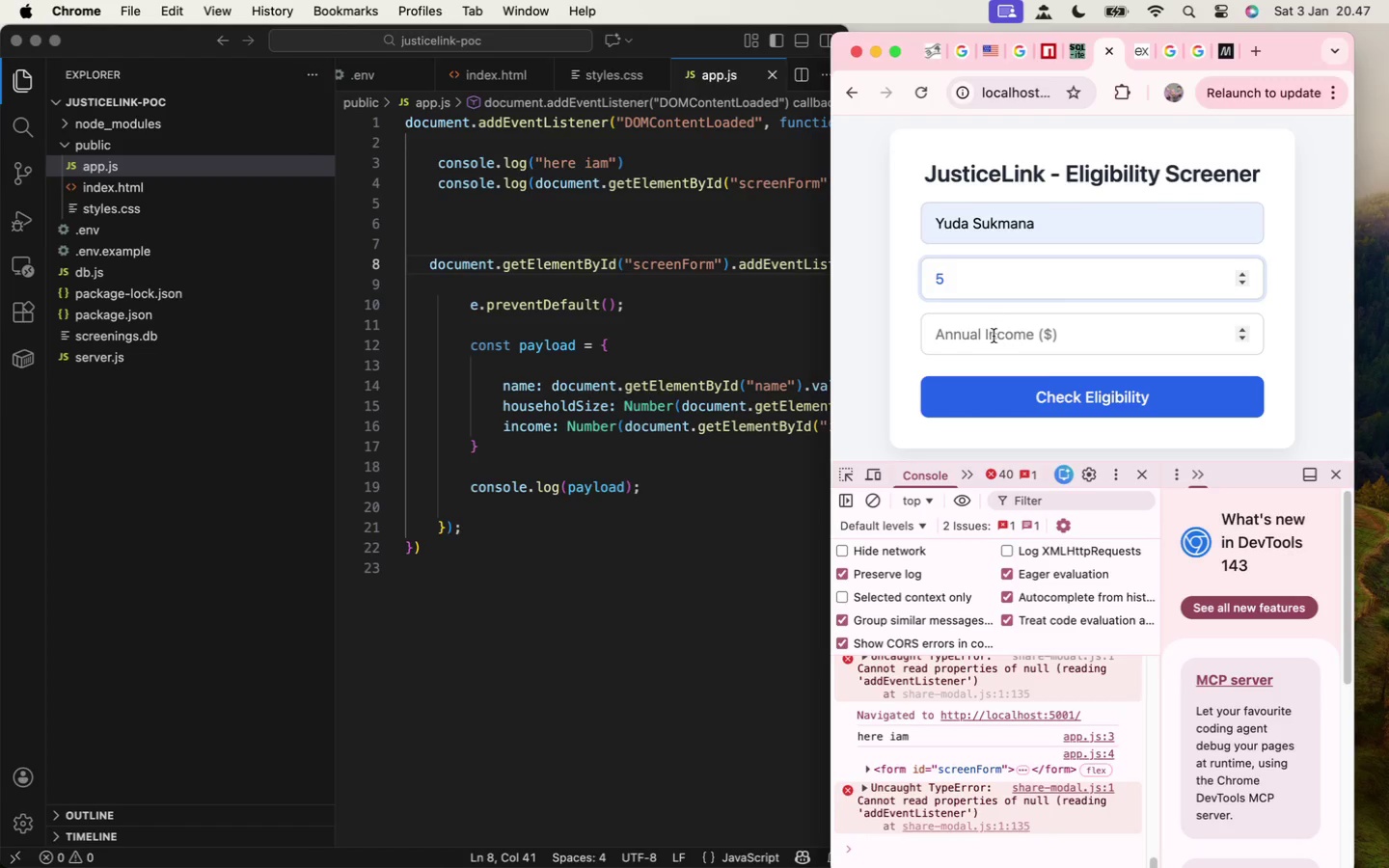 
left_click([992, 339])
 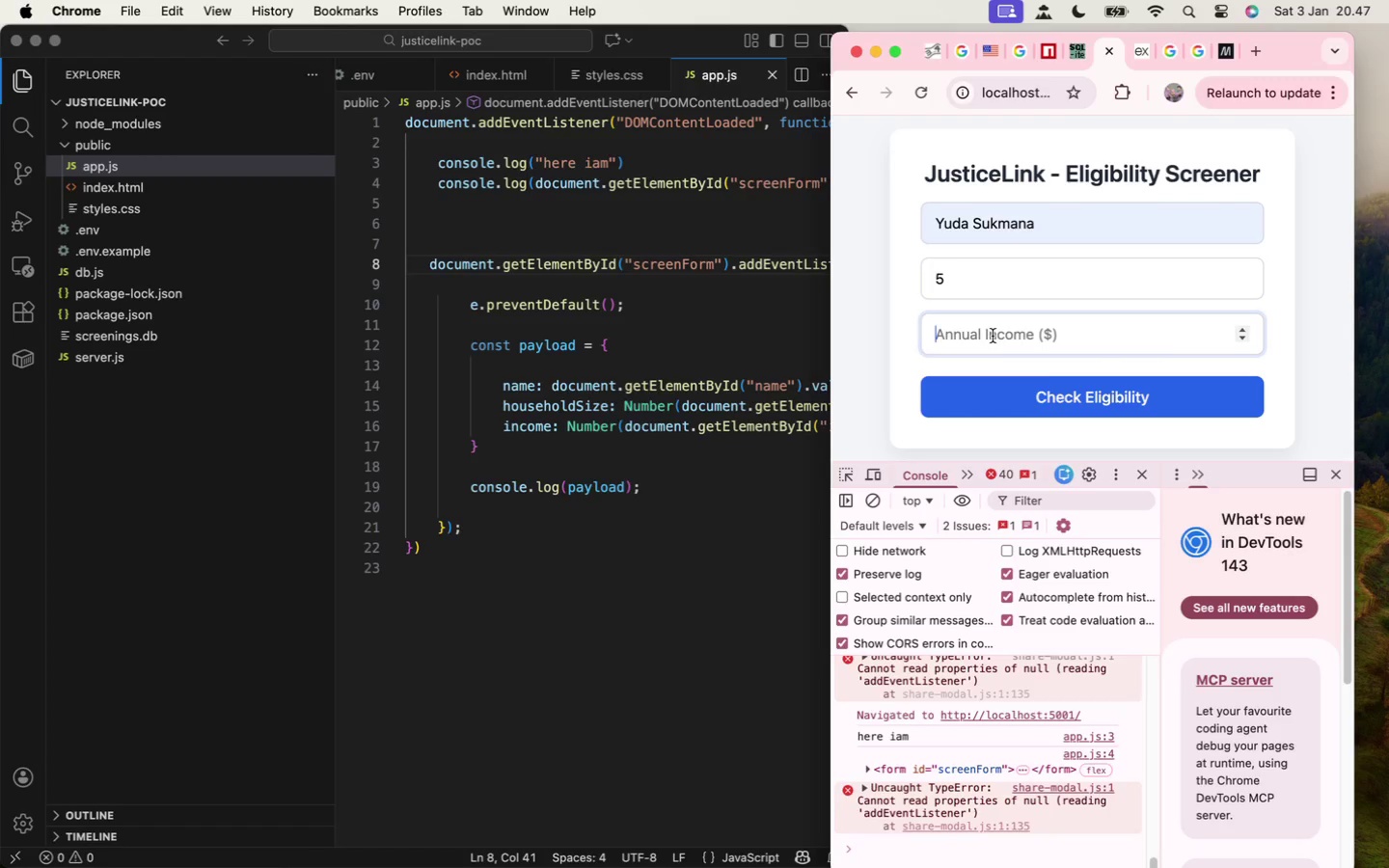 
type(3000)
 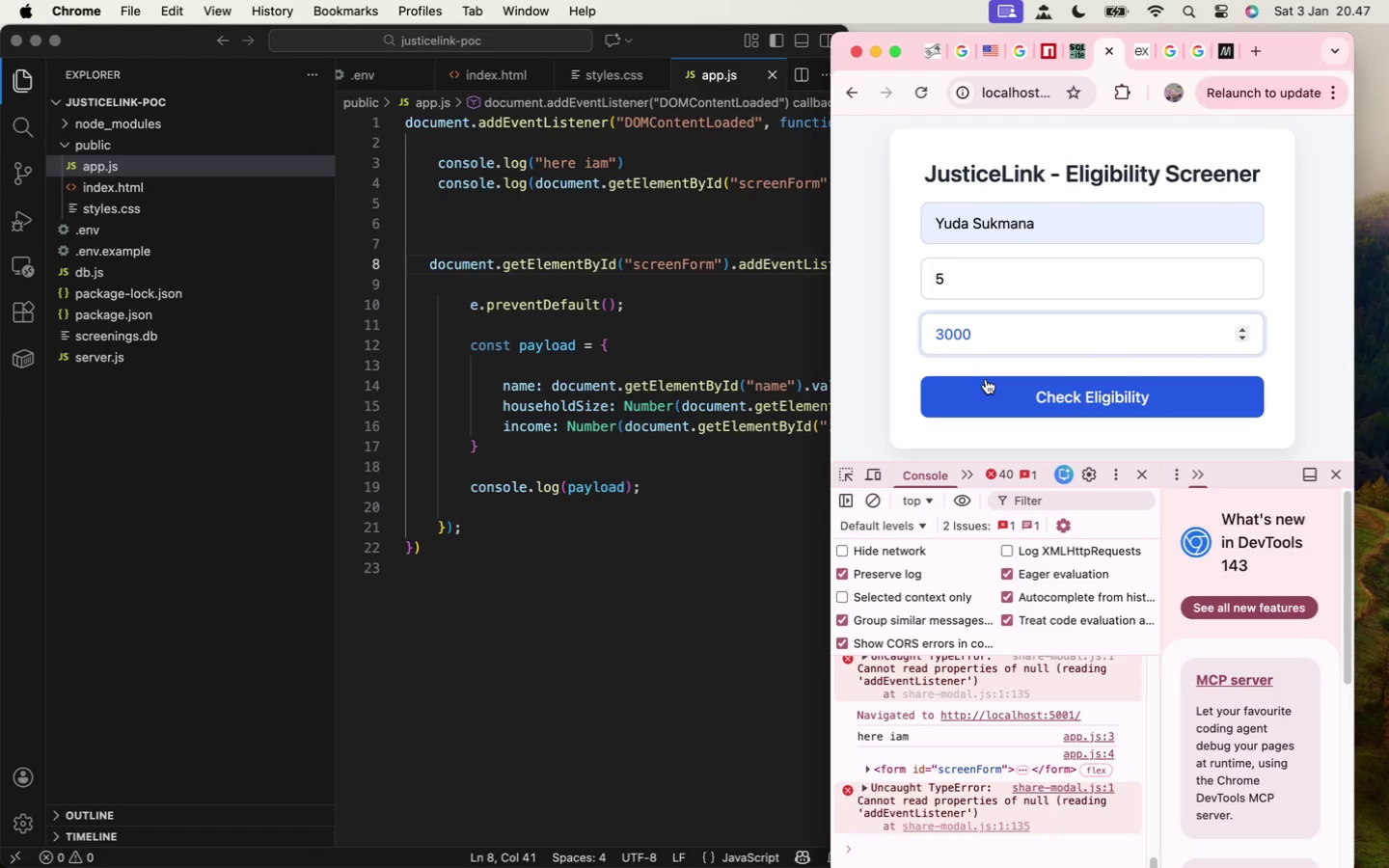 
left_click([987, 395])
 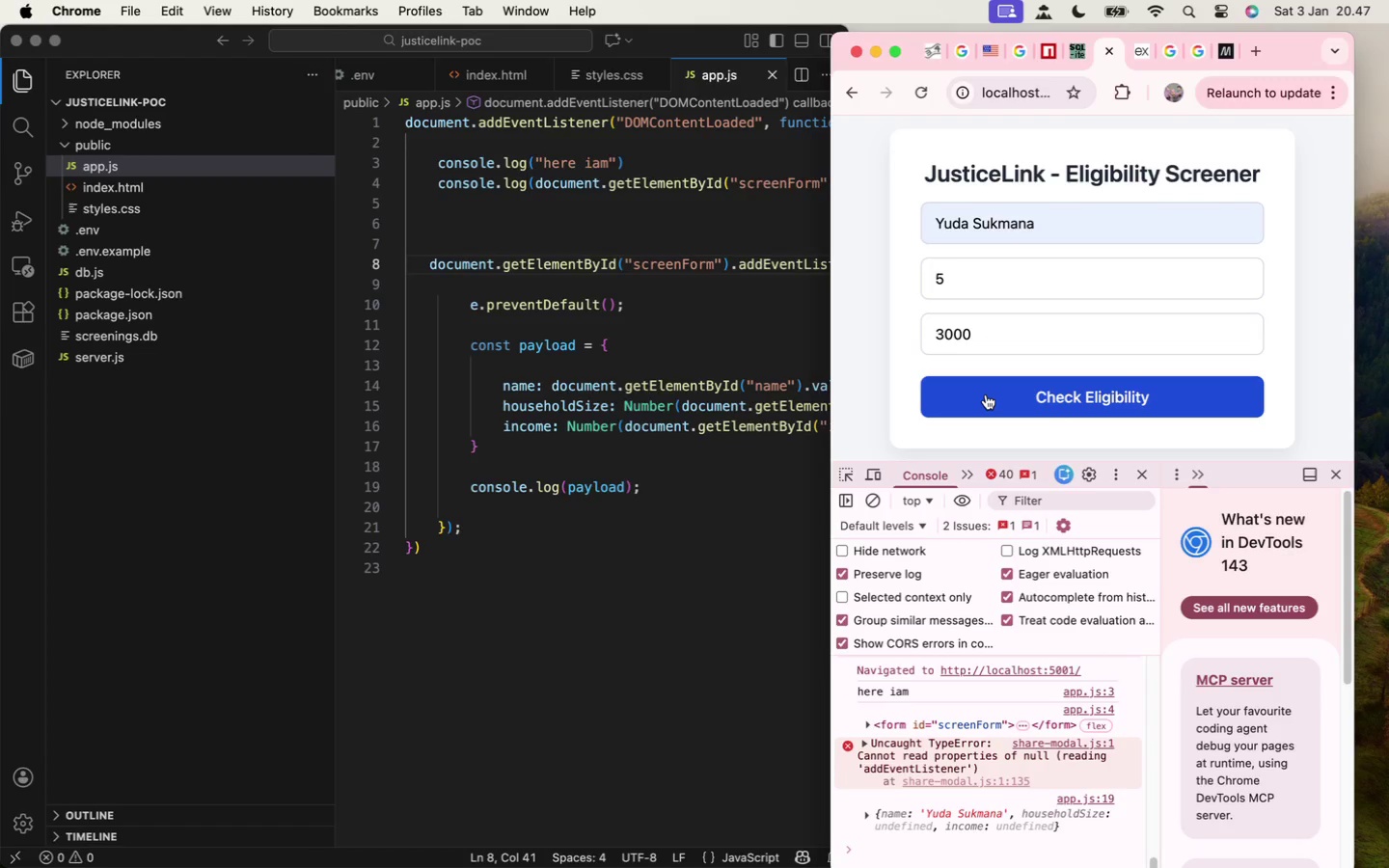 
left_click([986, 394])
 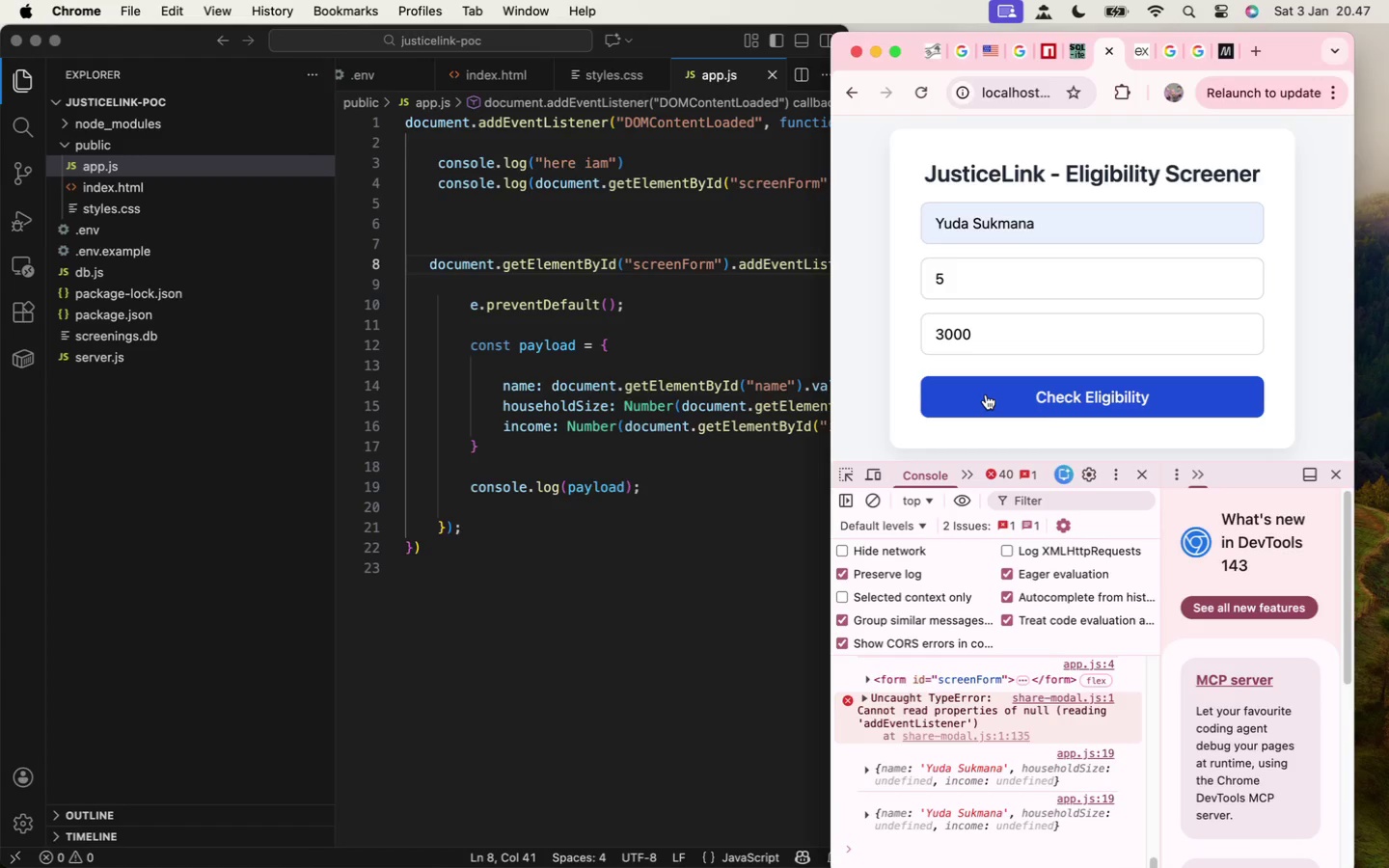 
left_click([986, 394])
 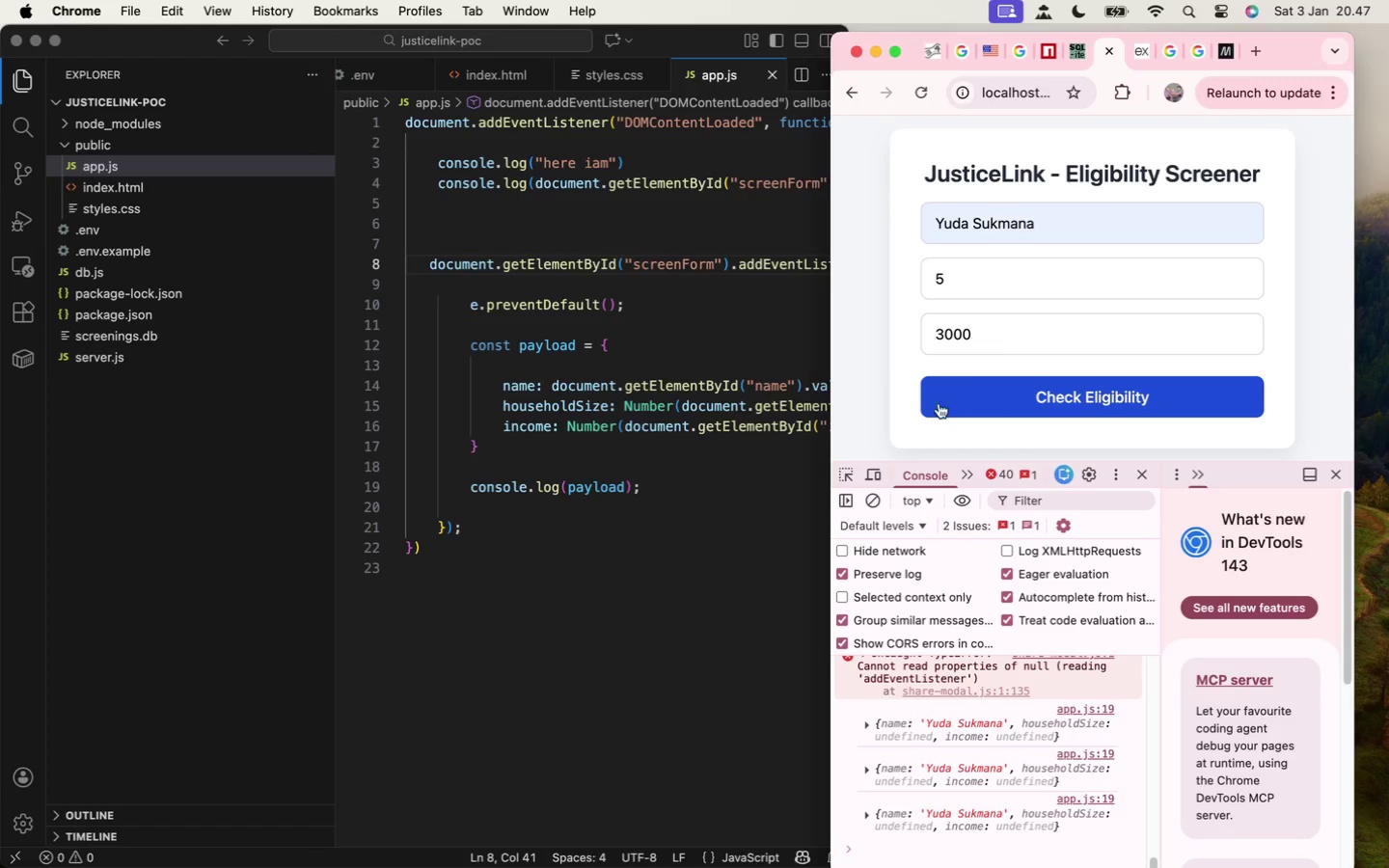 
left_click([692, 478])
 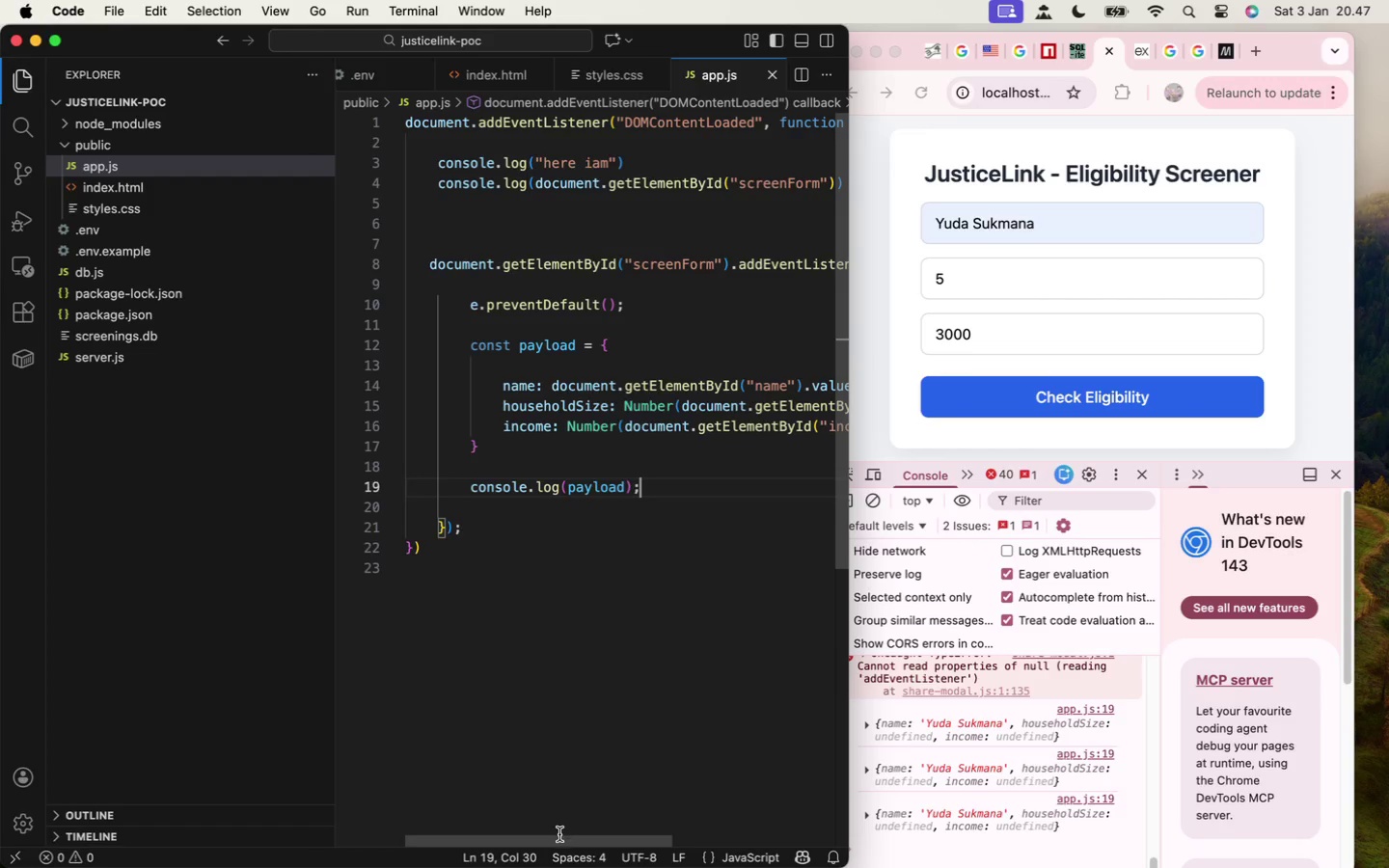 
left_click_drag(start_coordinate=[558, 840], to_coordinate=[472, 829])
 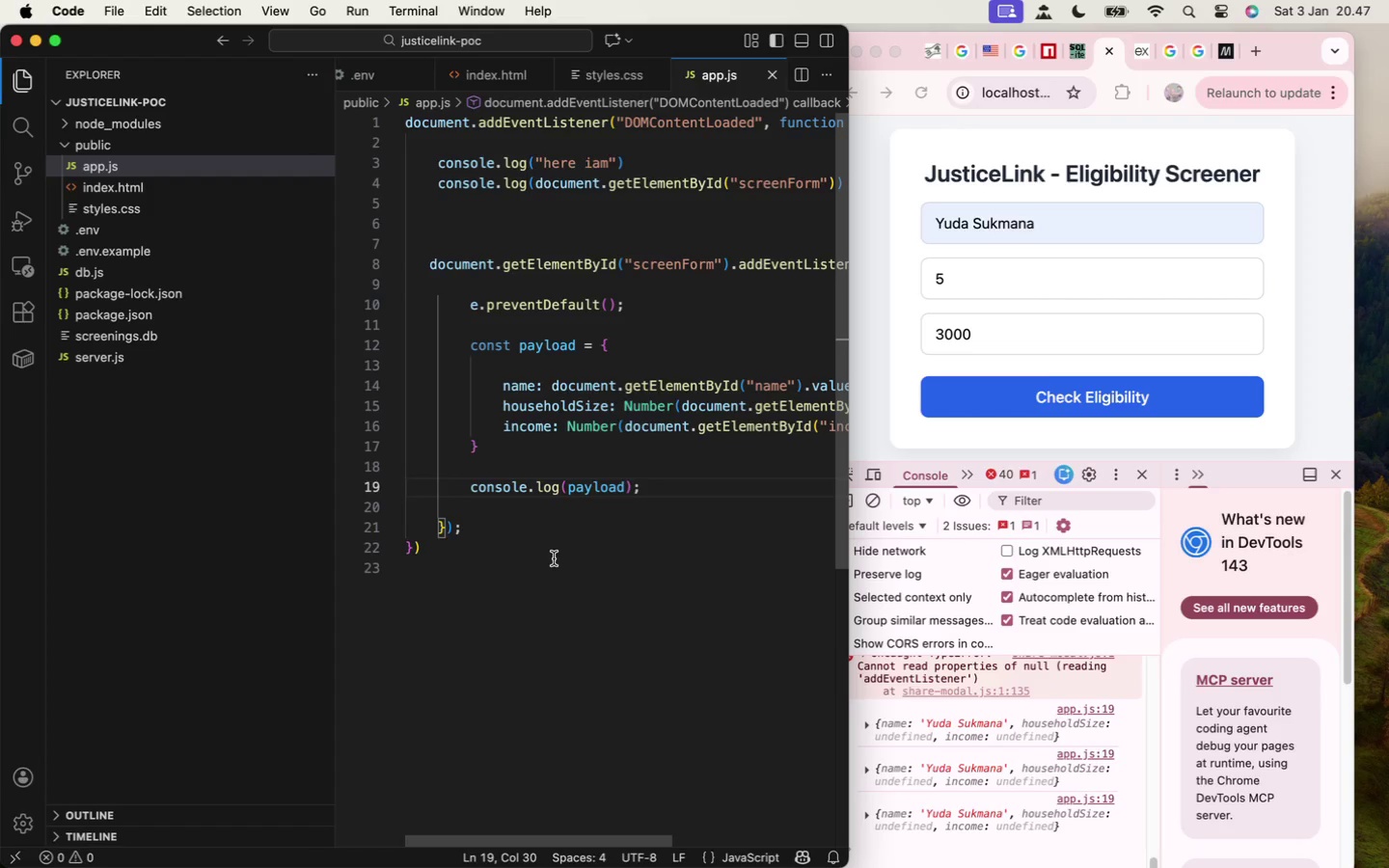 
wait(7.15)
 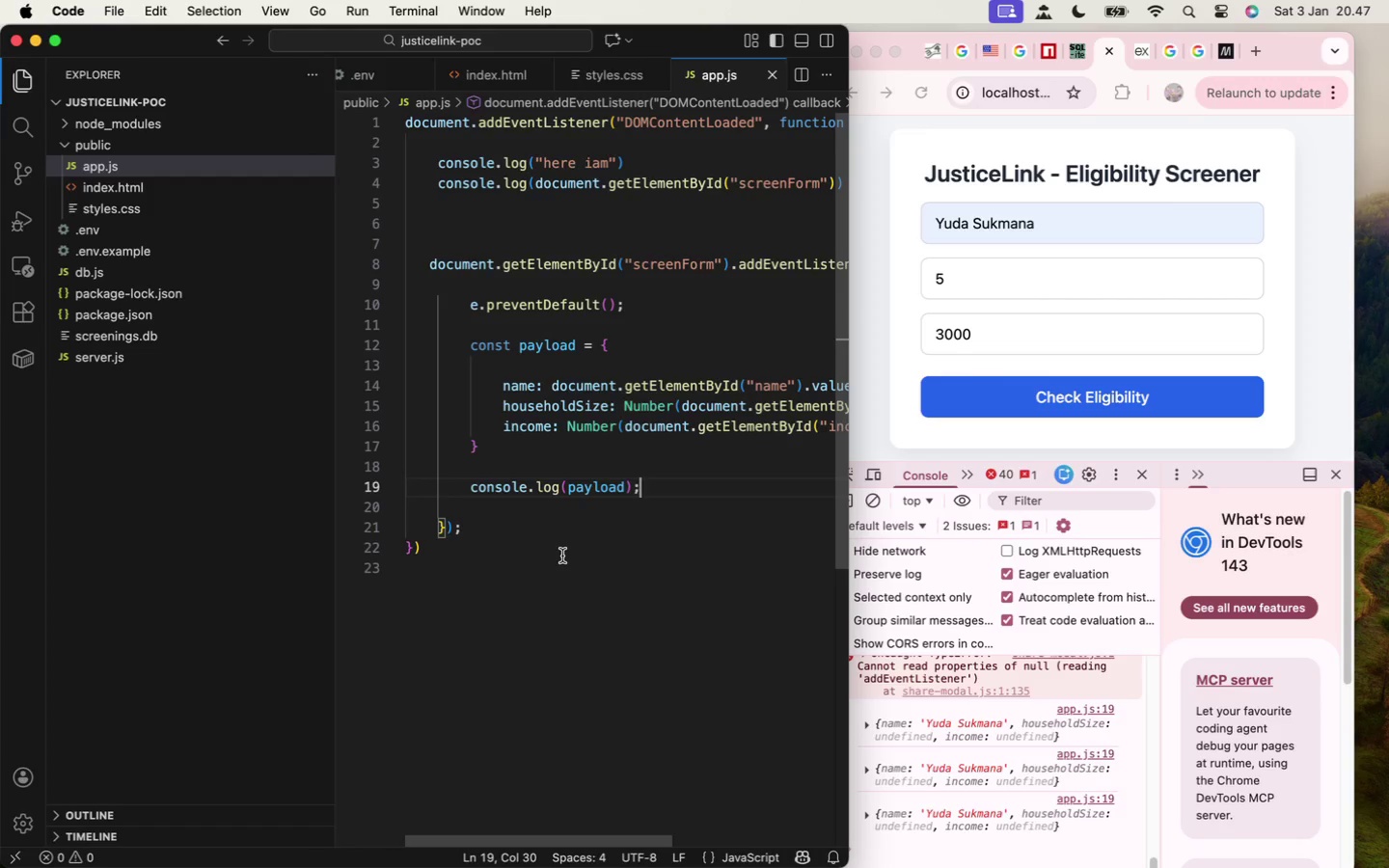 
left_click([466, 235])
 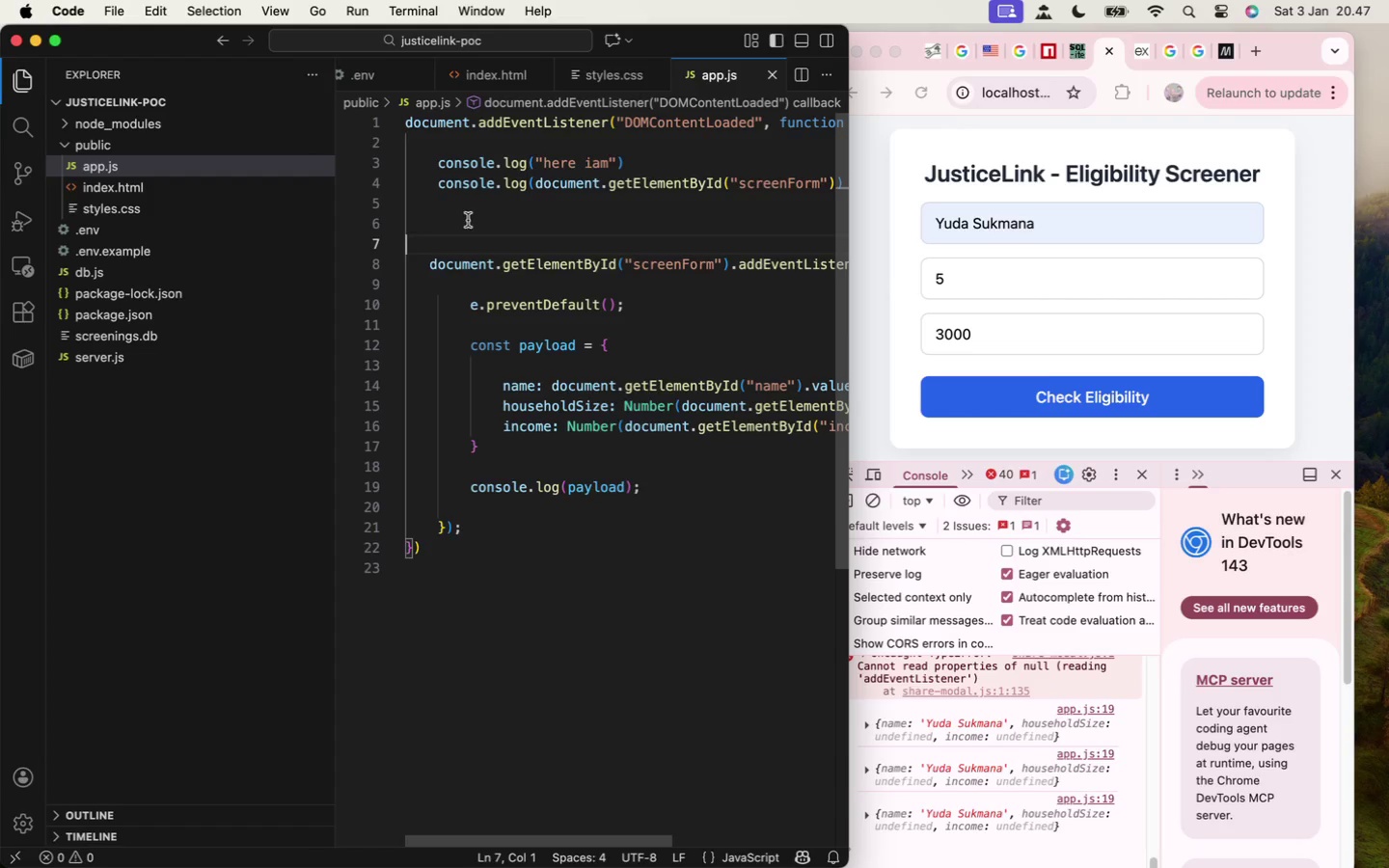 
left_click_drag(start_coordinate=[468, 229], to_coordinate=[402, 153])
 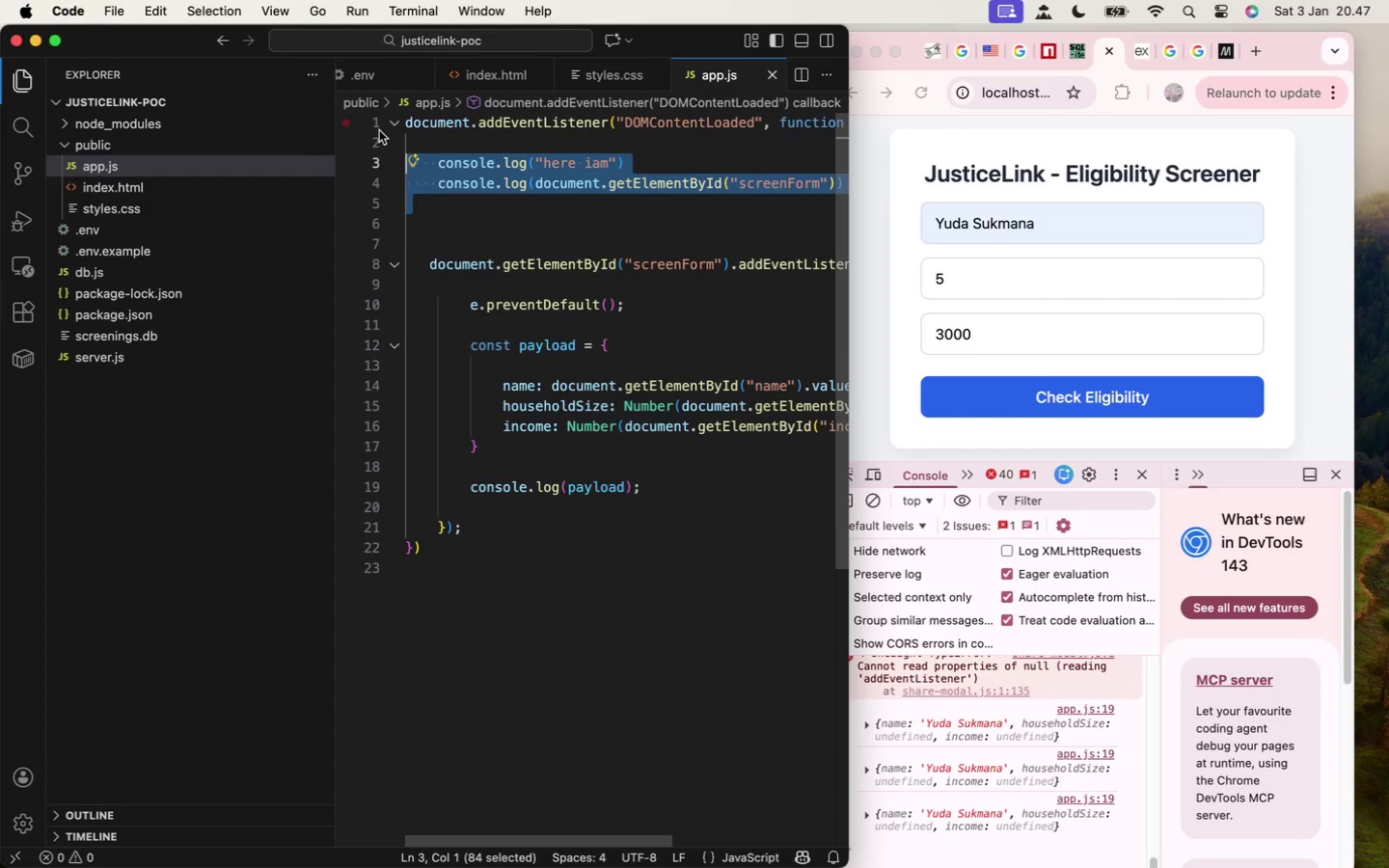 
key(Backspace)
 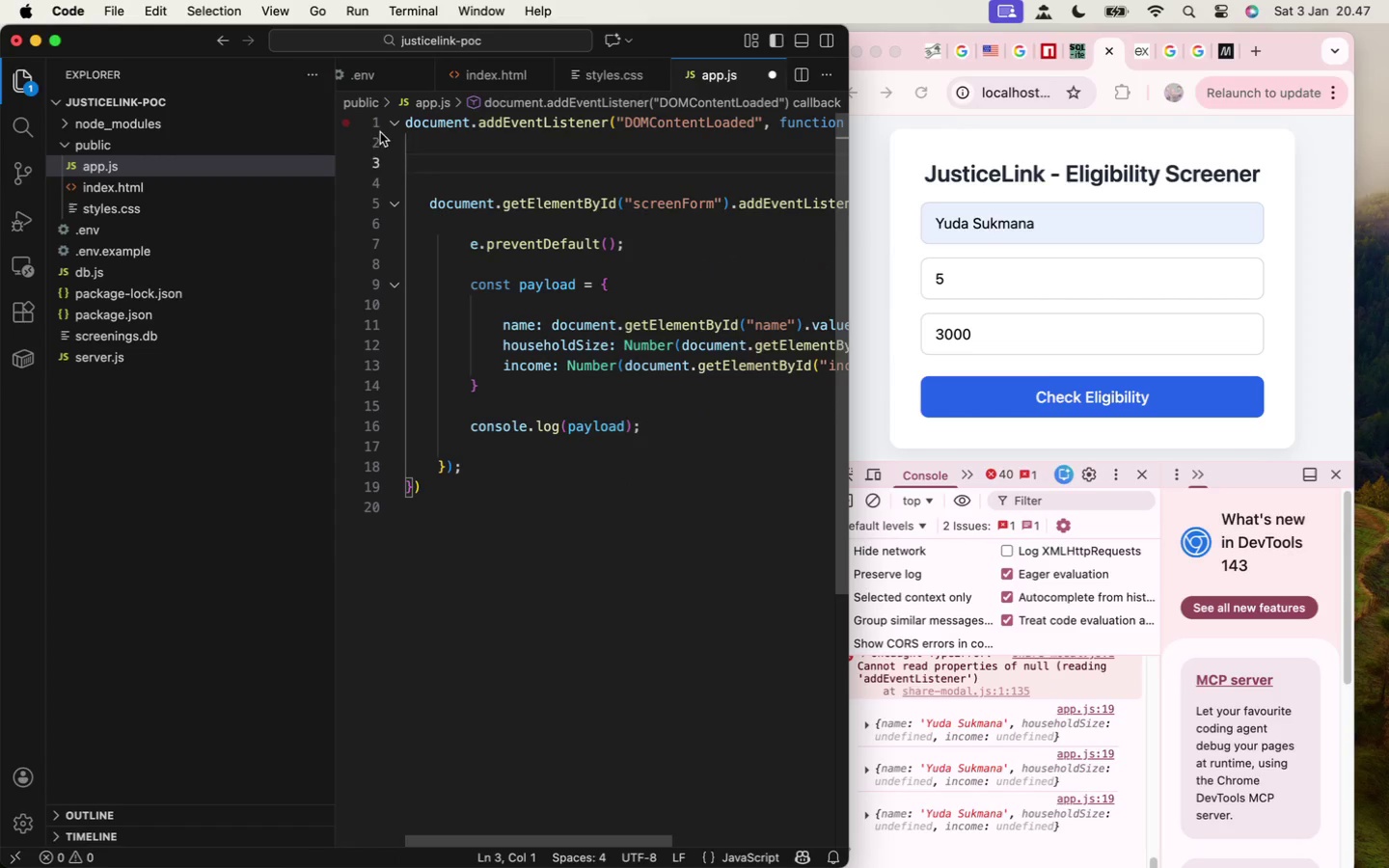 
key(Backspace)
 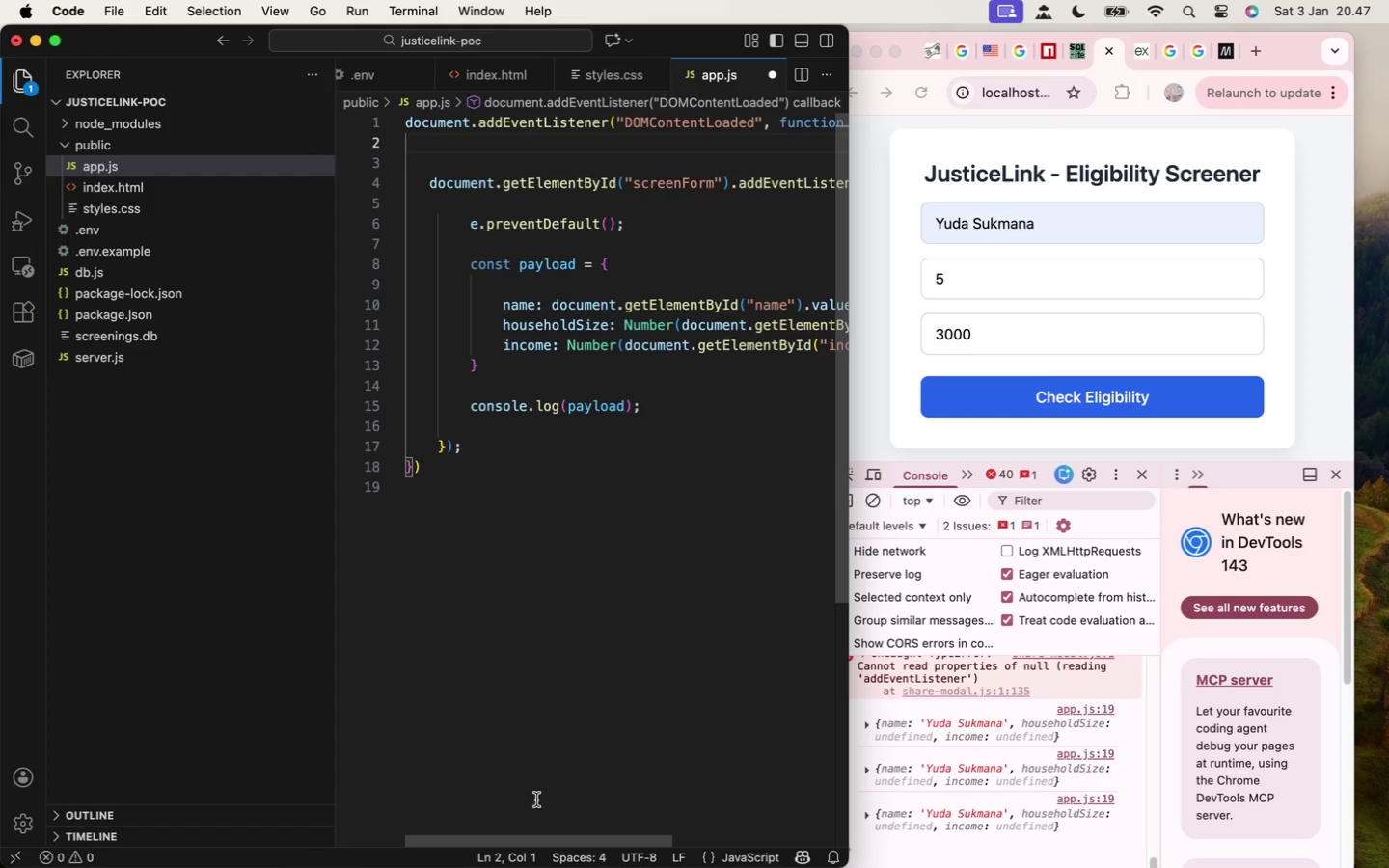 
left_click_drag(start_coordinate=[534, 839], to_coordinate=[487, 827])
 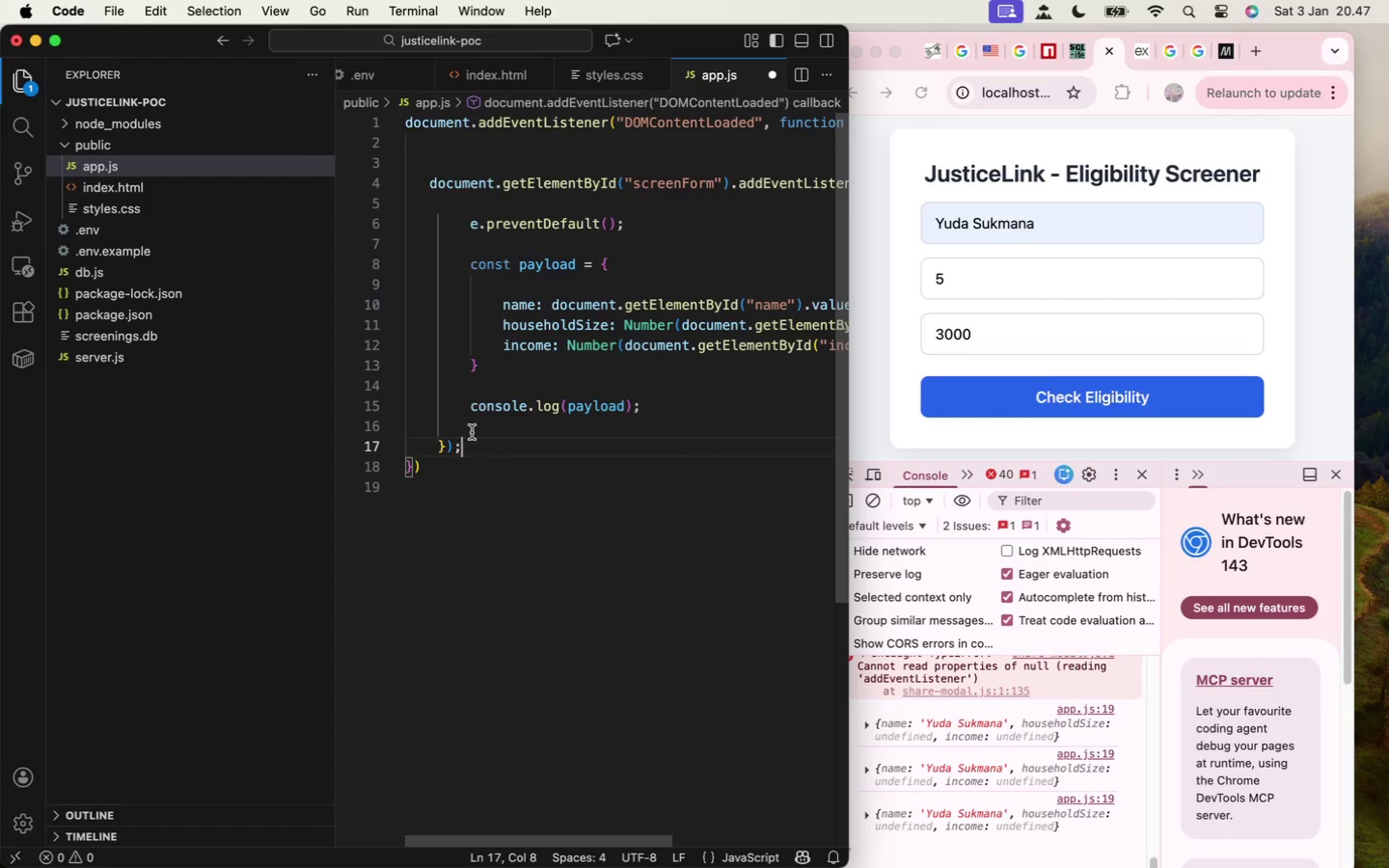 
hold_key(key=ShiftLeft, duration=1.04)
left_click([429, 182])
 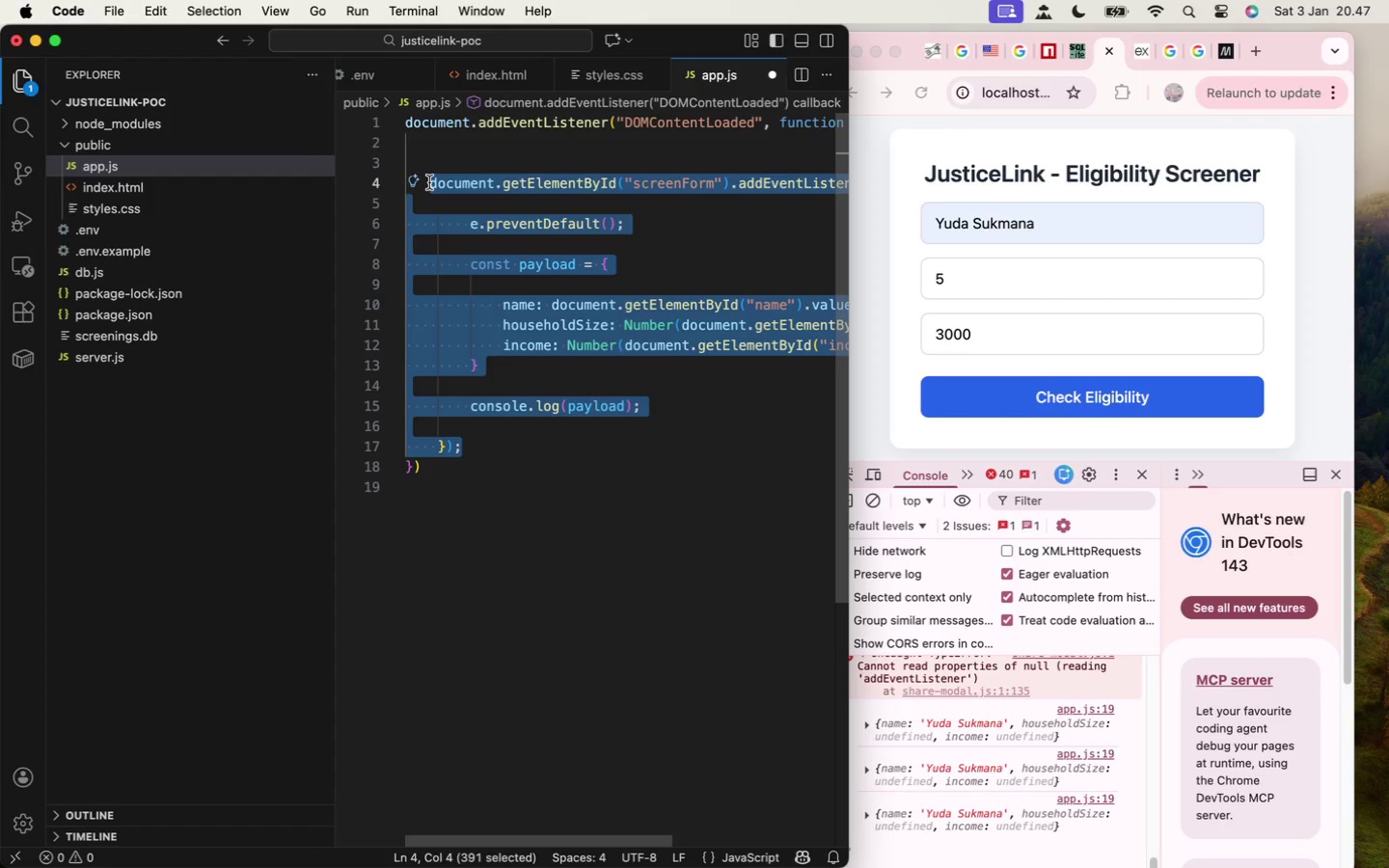 
key(Meta+X)
 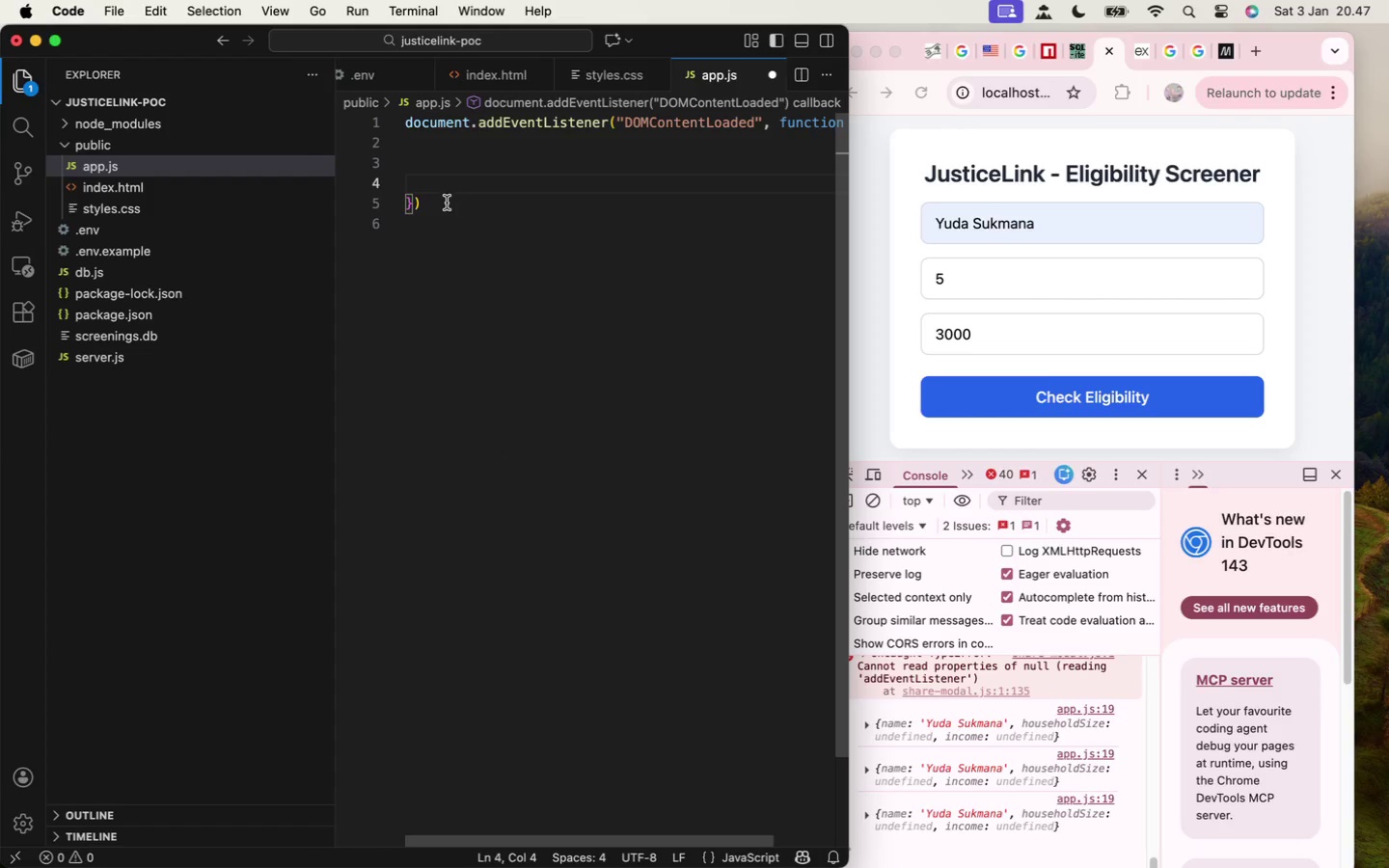 
left_click_drag(start_coordinate=[445, 211], to_coordinate=[357, 113])
 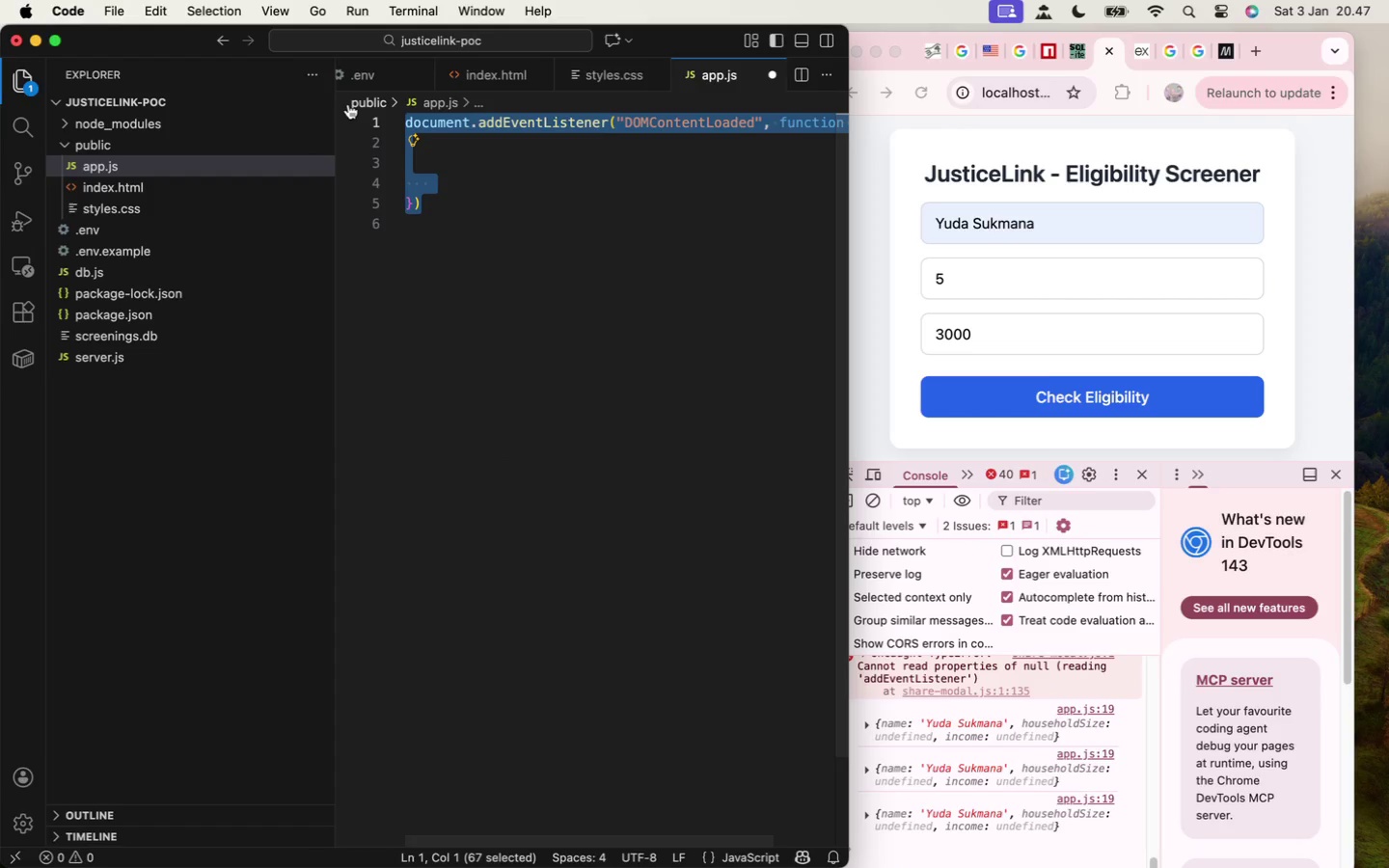 
key(Backspace)
 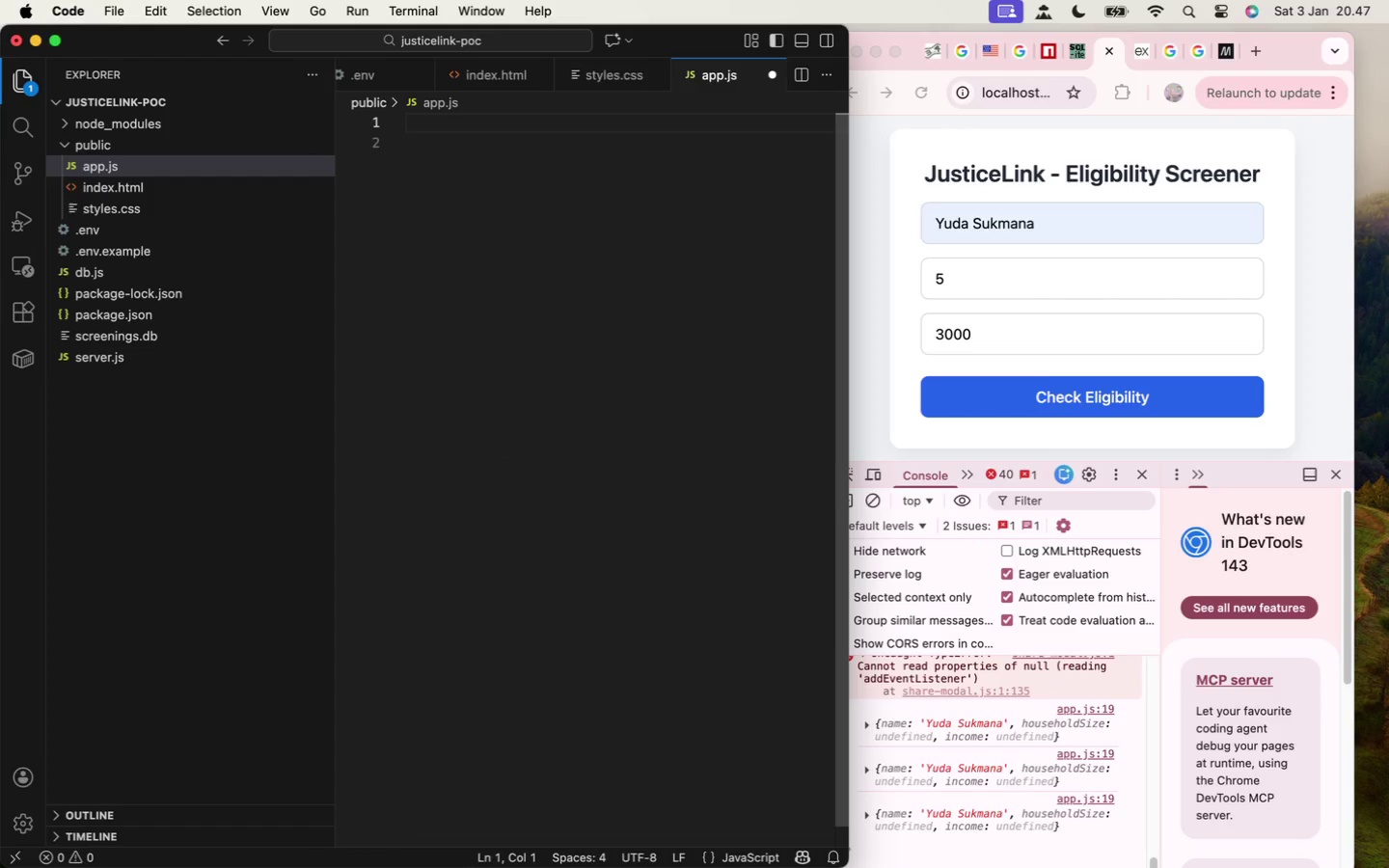 
key(Meta+V)
 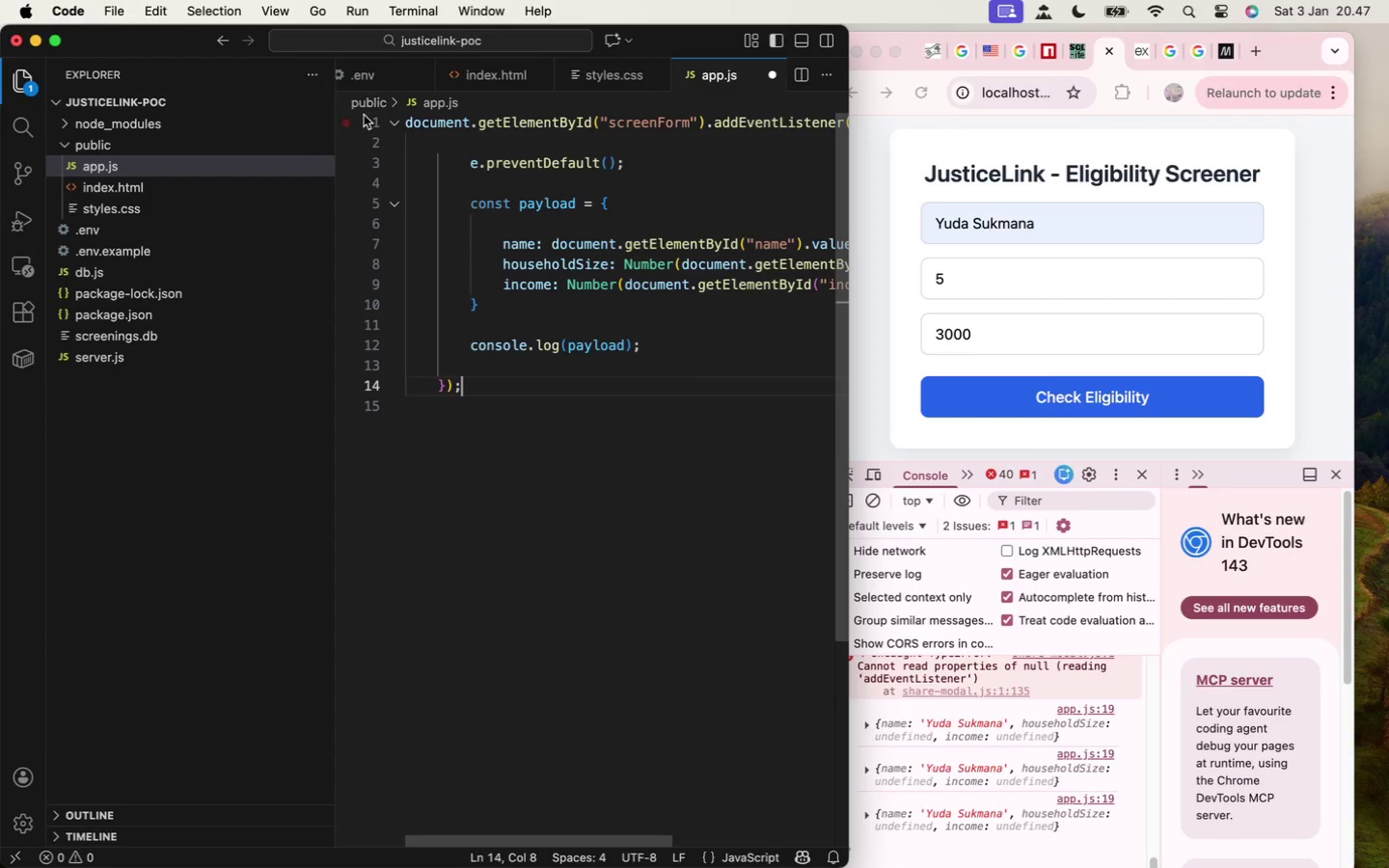 
key(Meta+S)
 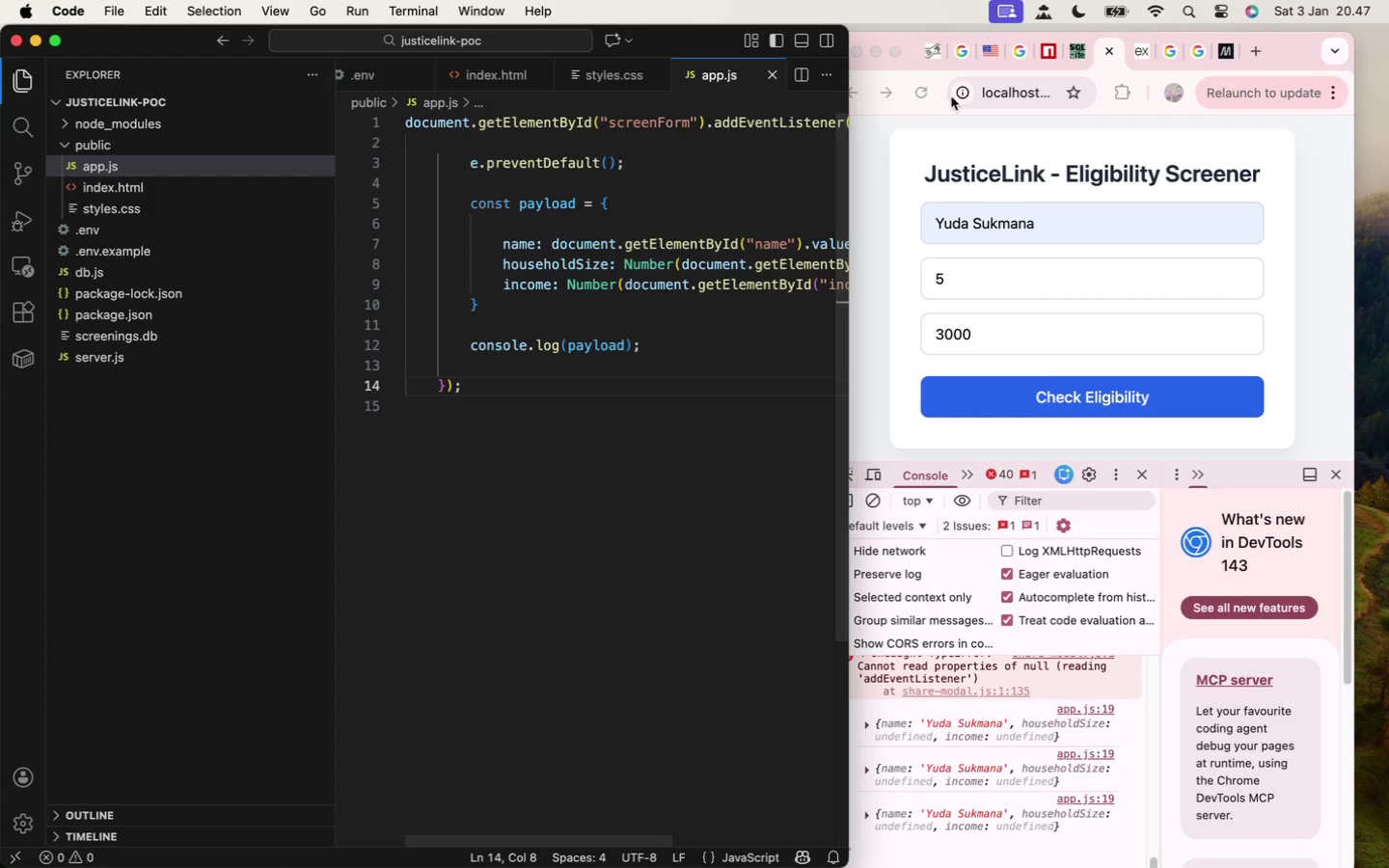 
left_click([919, 93])
 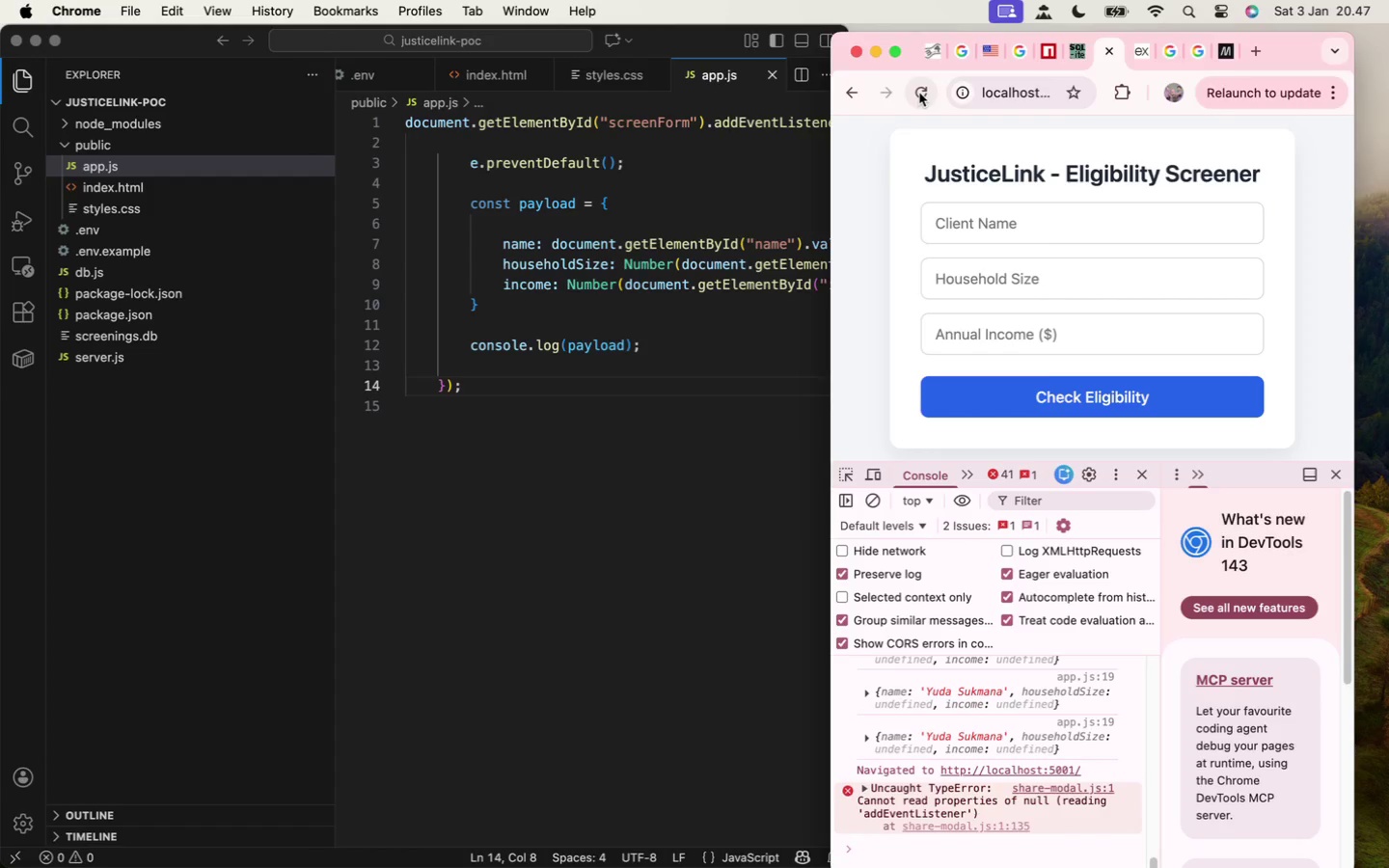 
left_click([919, 93])
 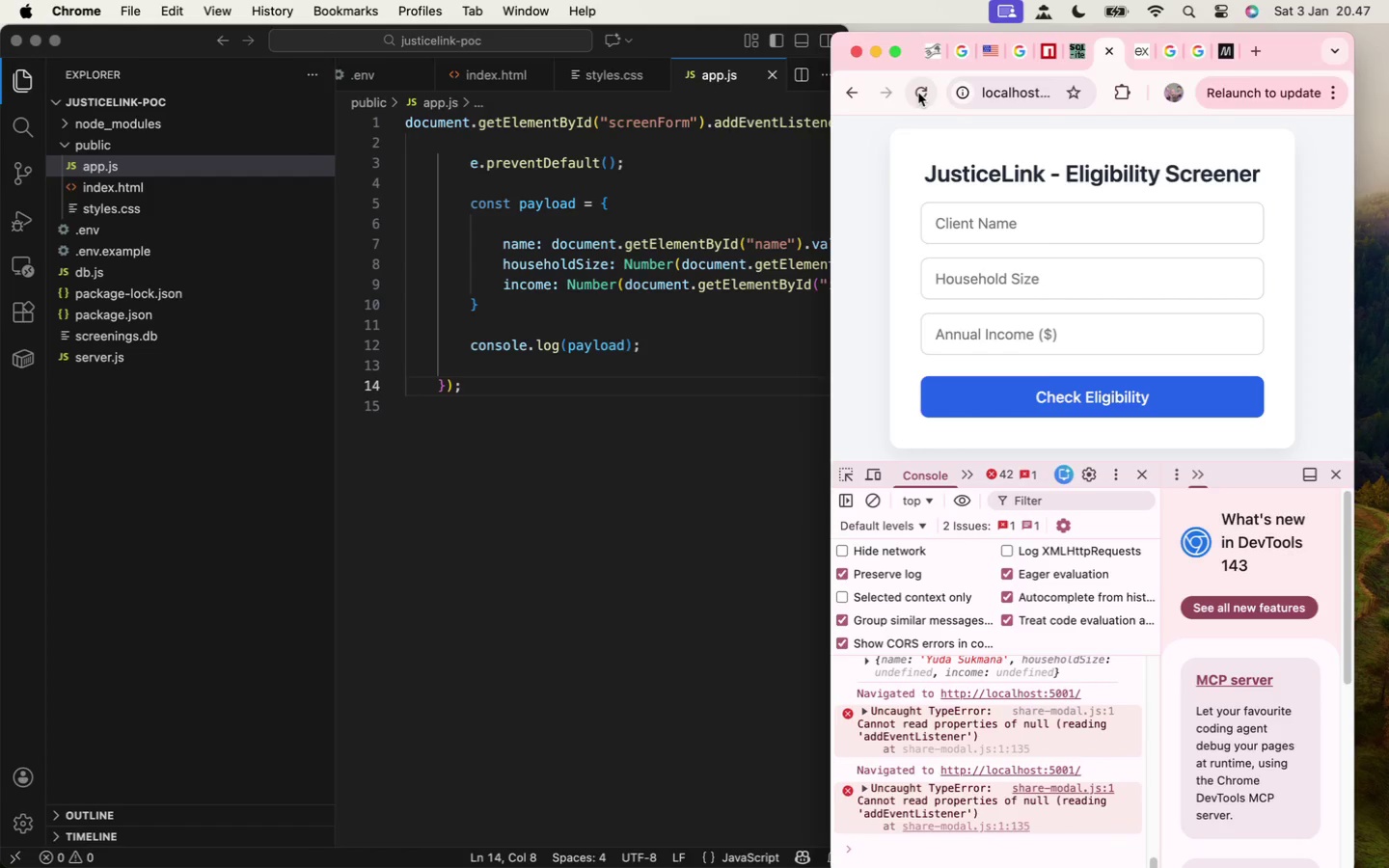 
left_click([918, 92])
 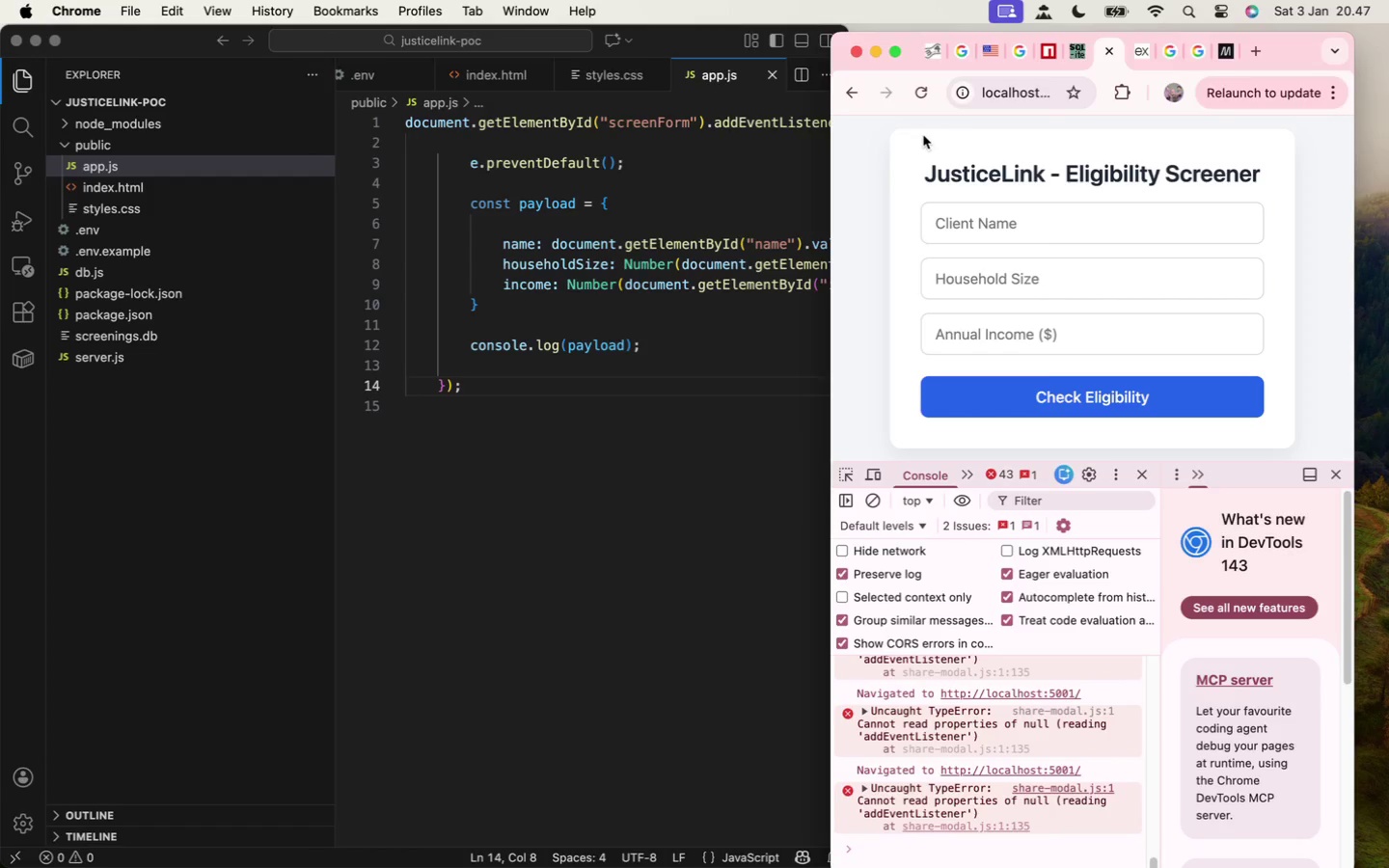 
left_click([997, 213])
 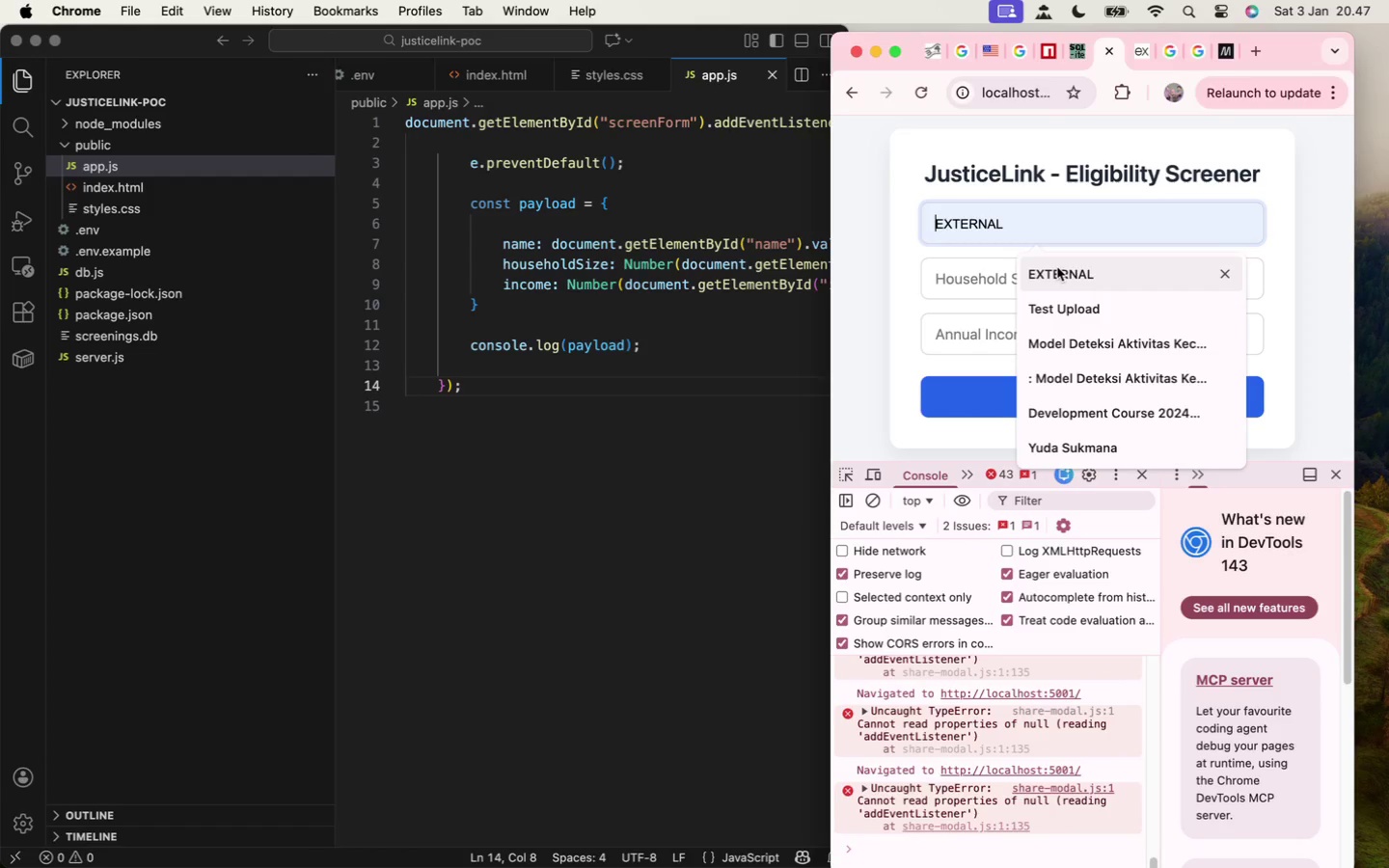 
left_click([1058, 308])
 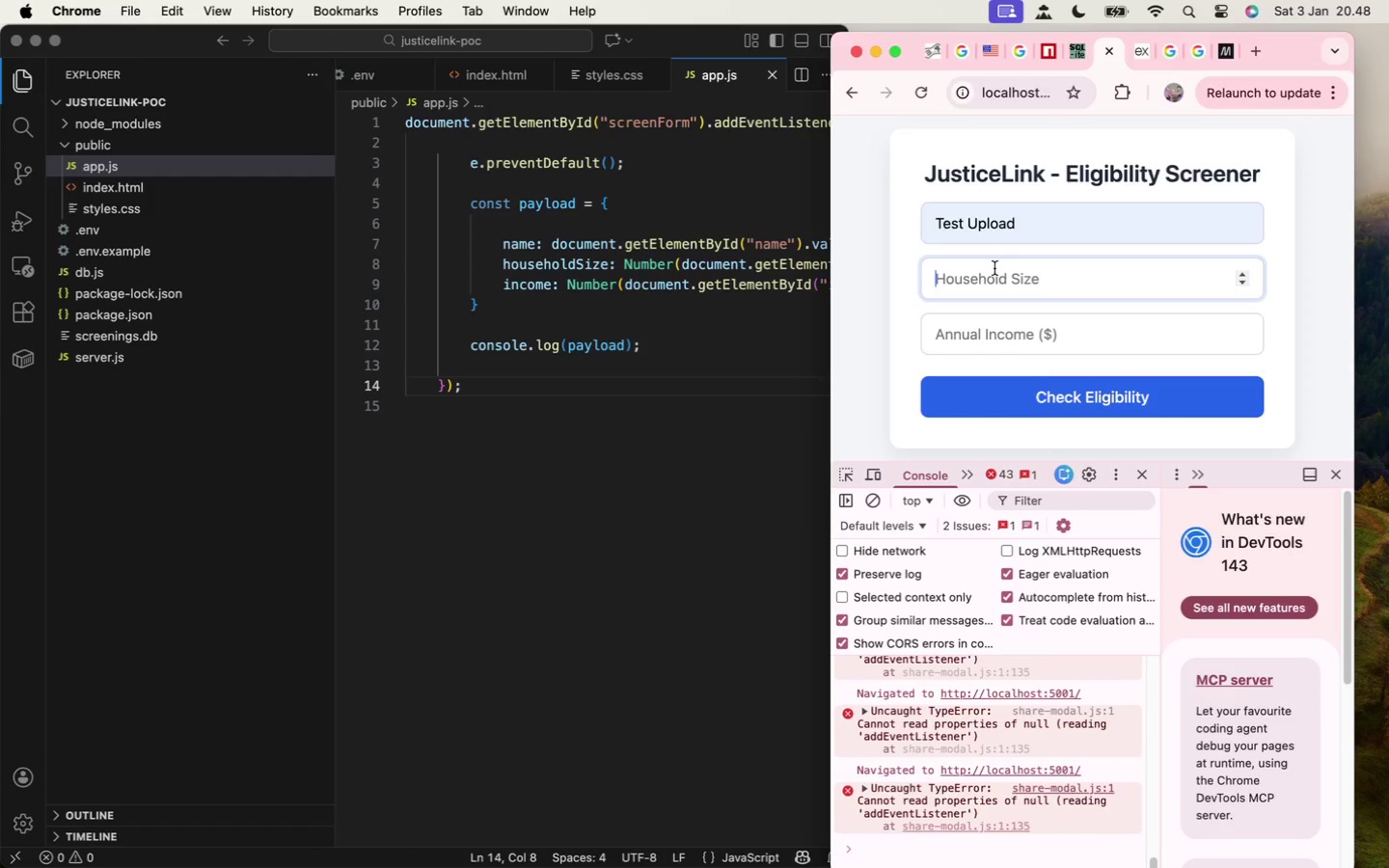 
key(8)
 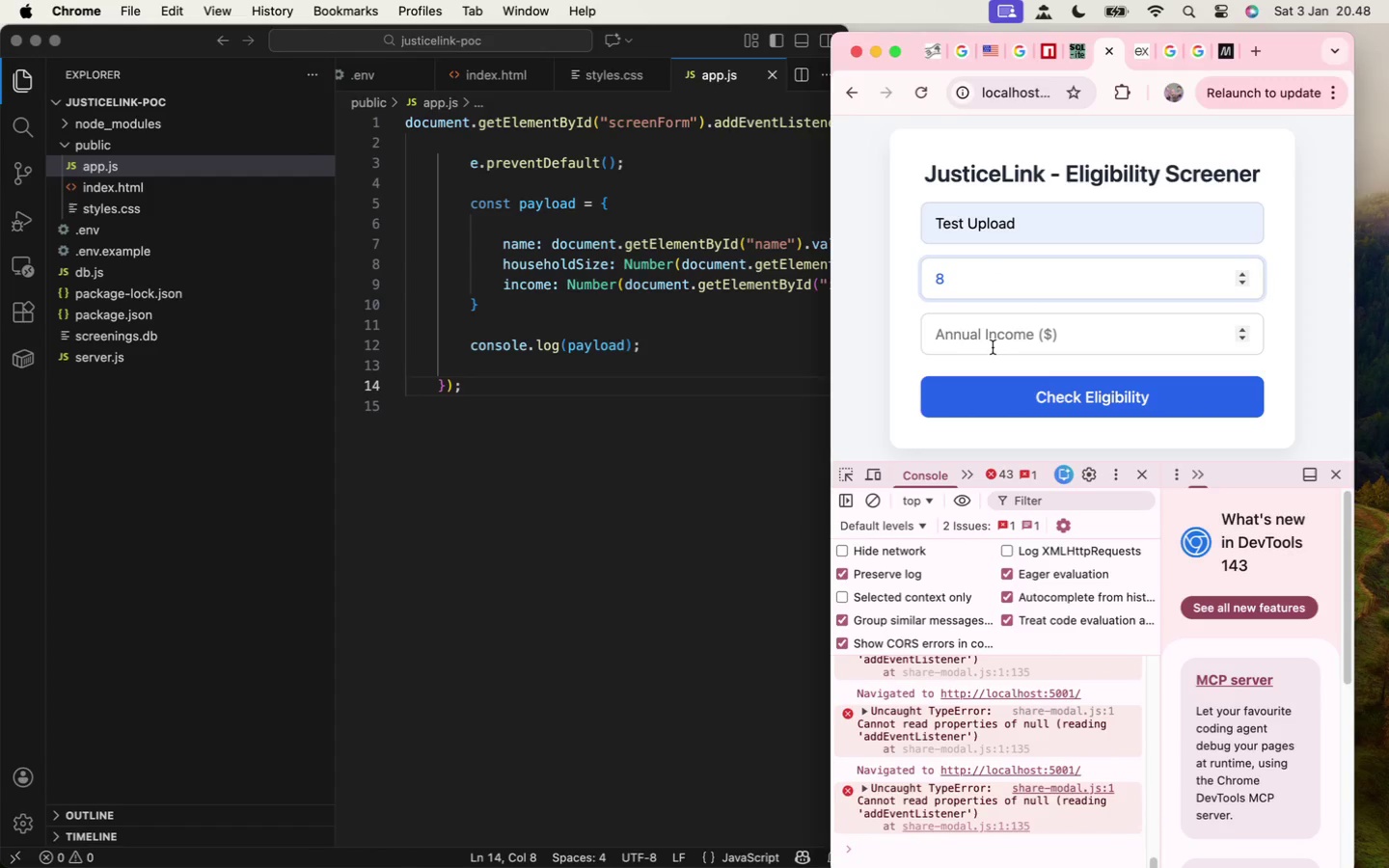 
left_click([992, 349])
 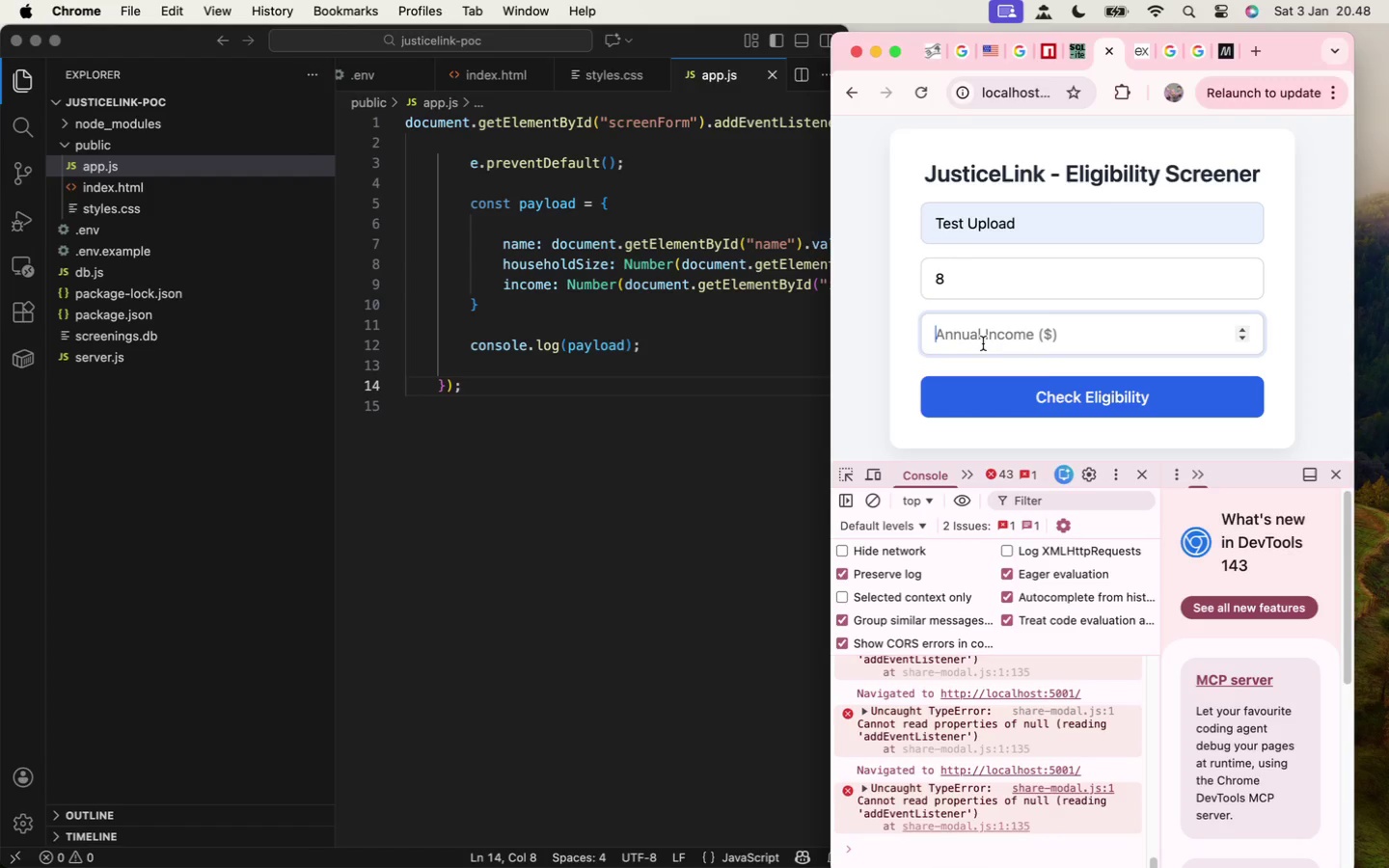 
type(90000)
 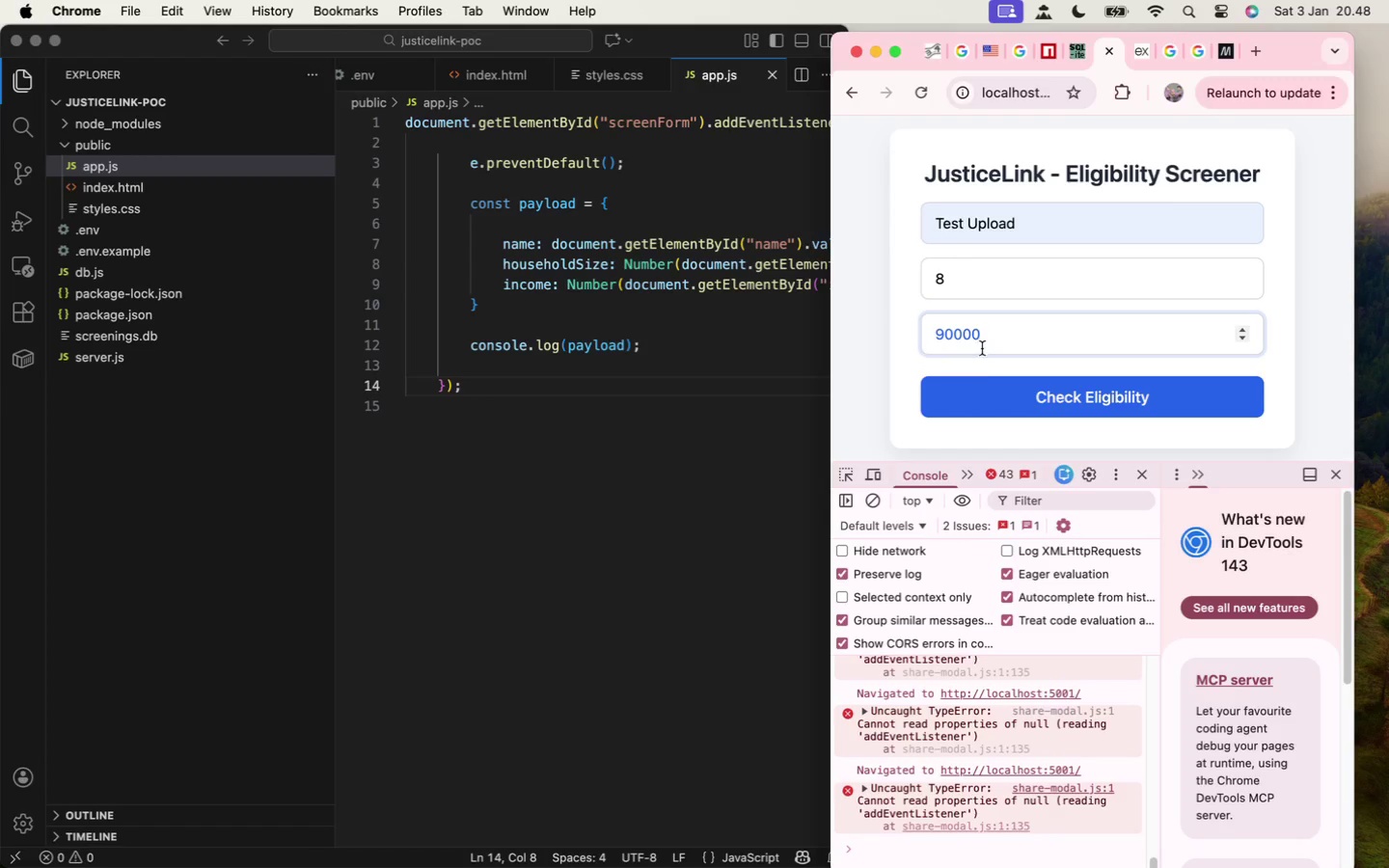 
left_click([1000, 389])
 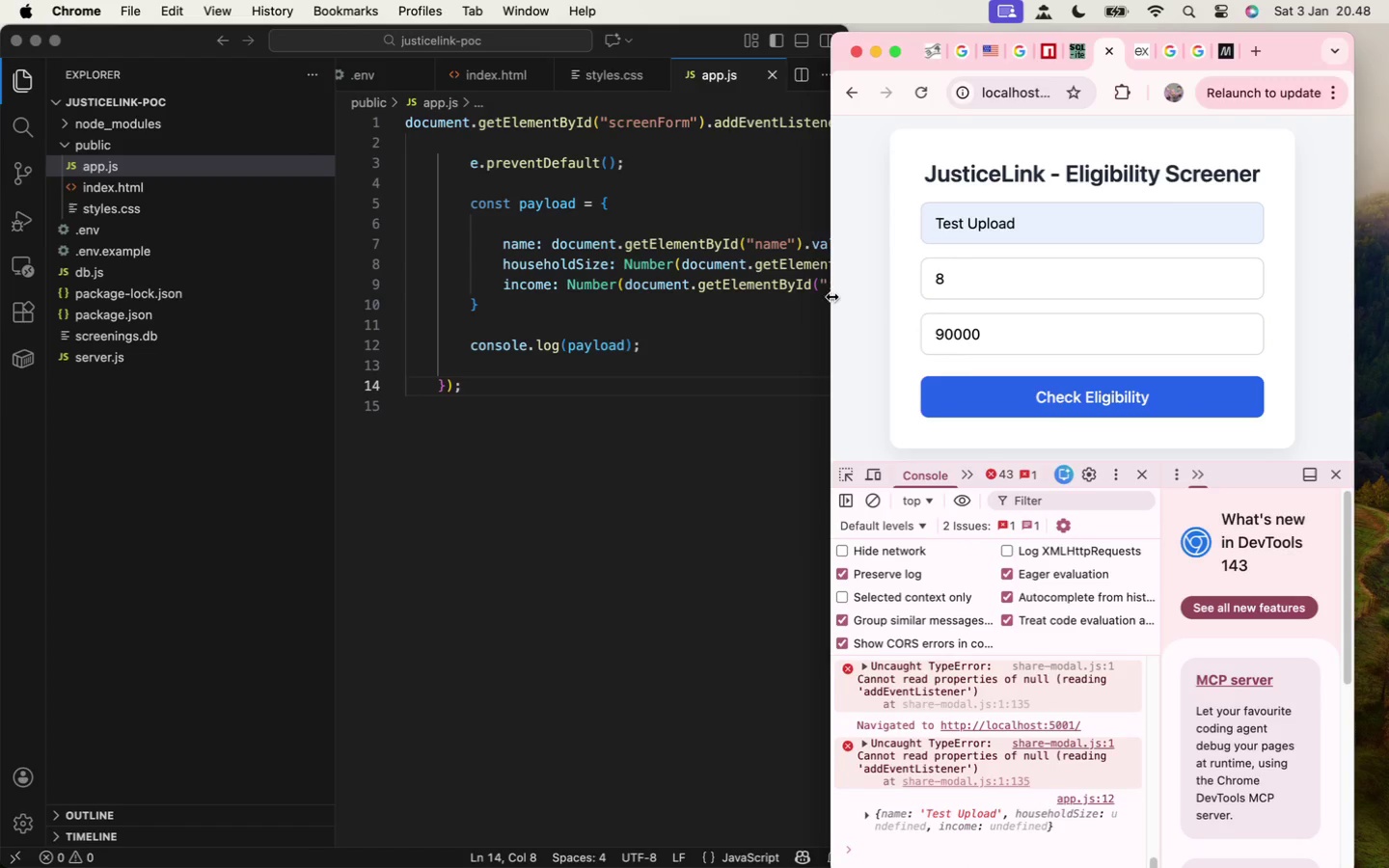 
left_click_drag(start_coordinate=[828, 296], to_coordinate=[921, 301])
 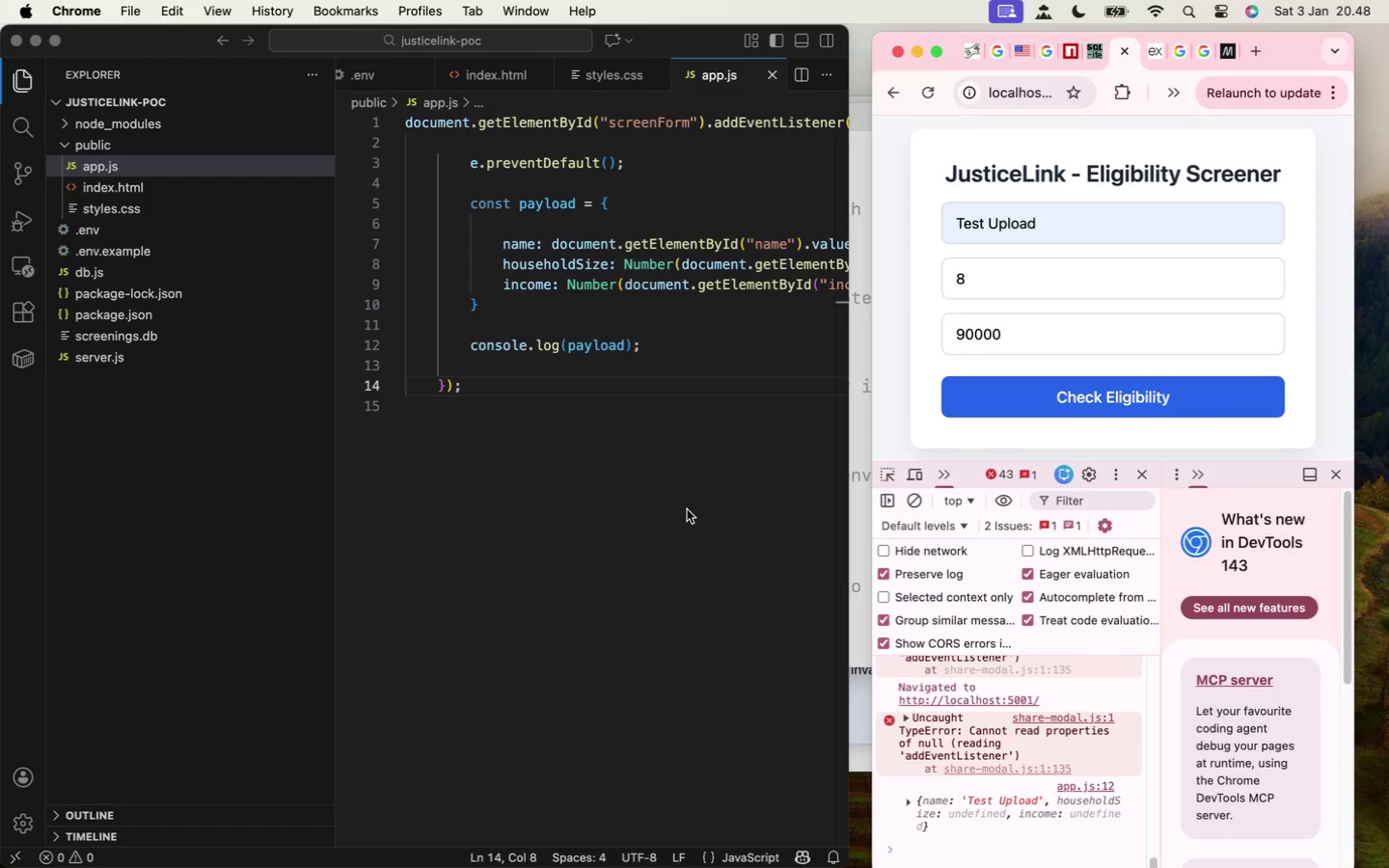 
left_click([687, 509])
 